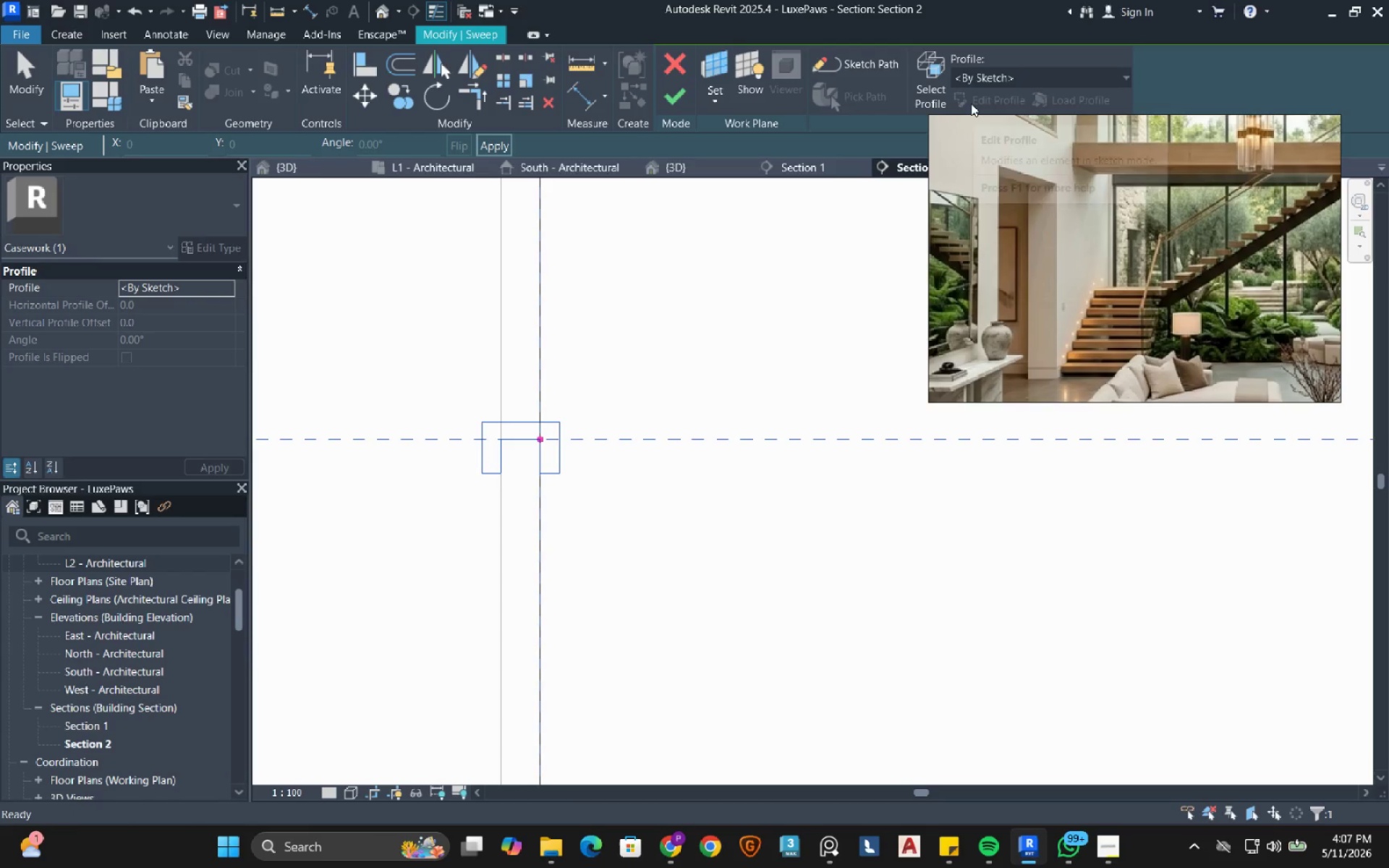 
left_click([971, 103])
 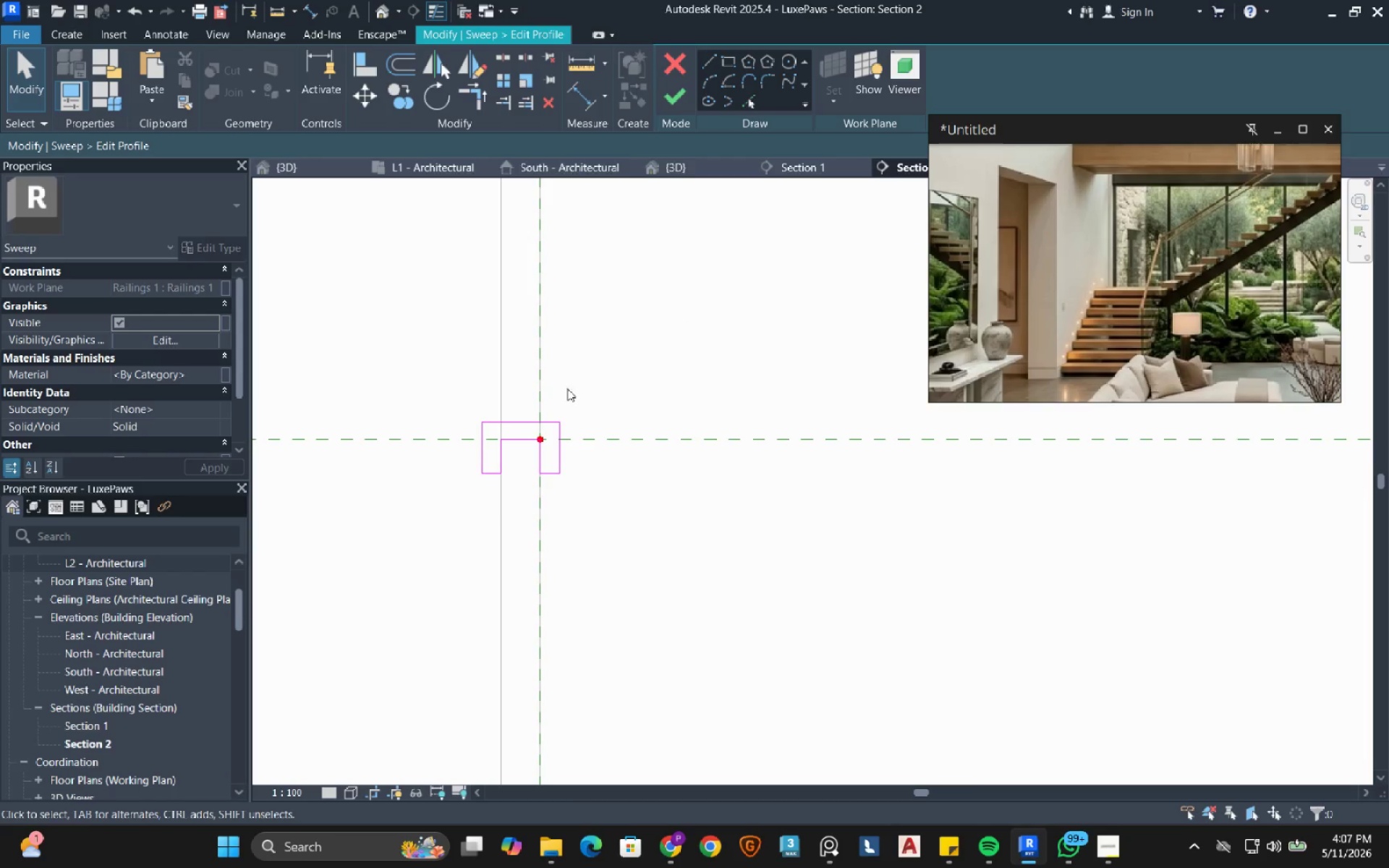 
scroll: coordinate [421, 461], scroll_direction: up, amount: 3.0
 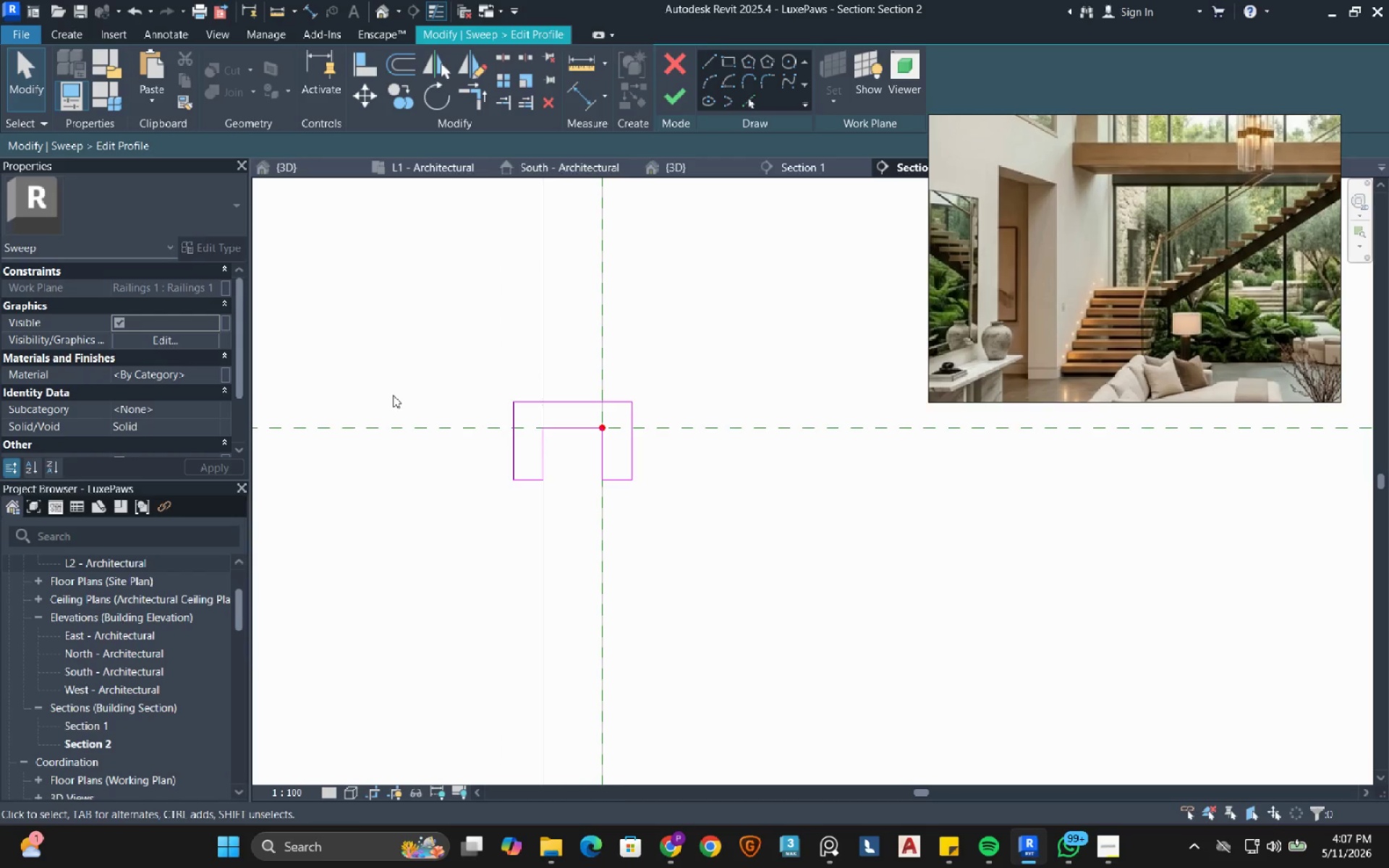 
wait(5.83)
 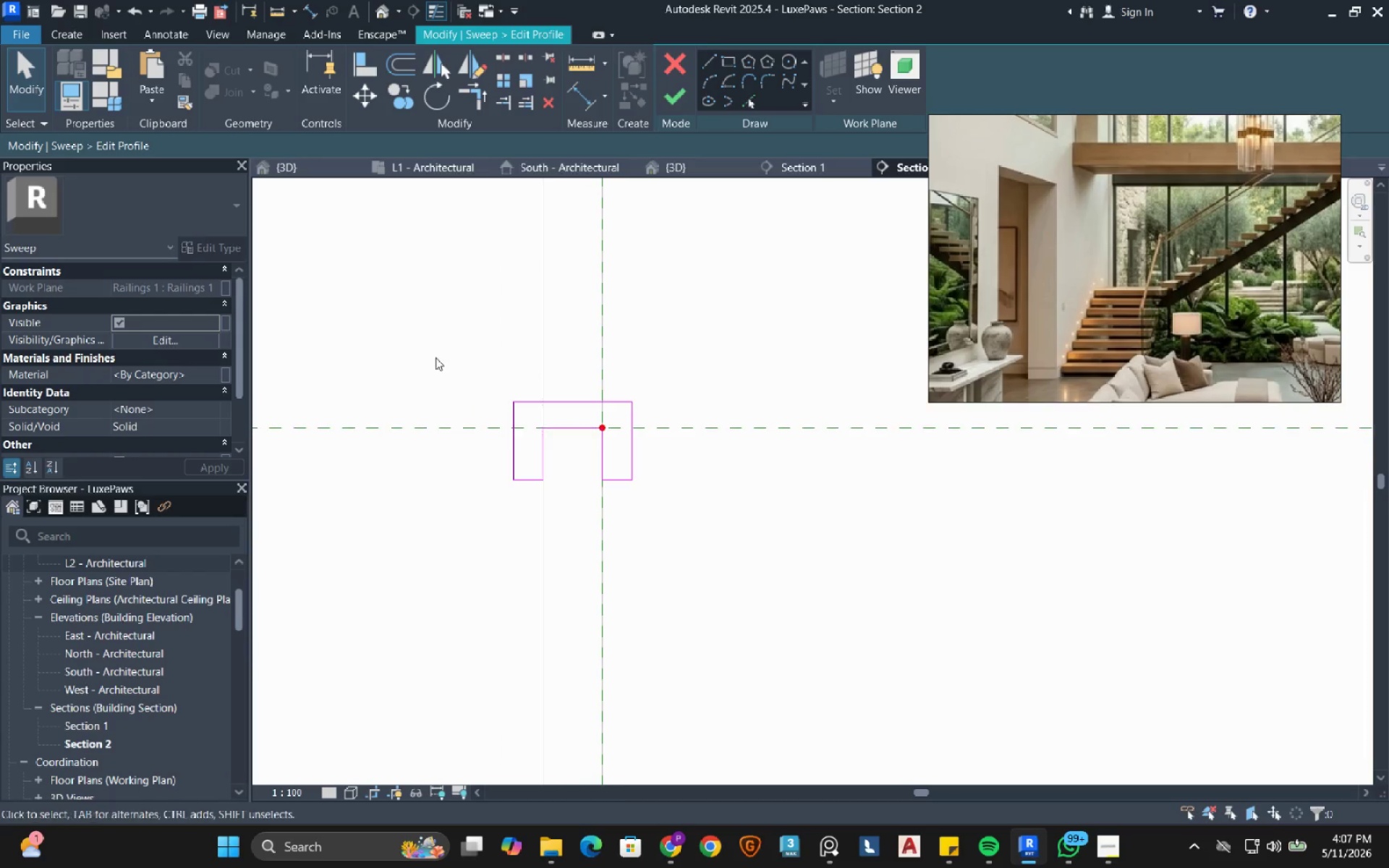 
left_click([538, 483])
 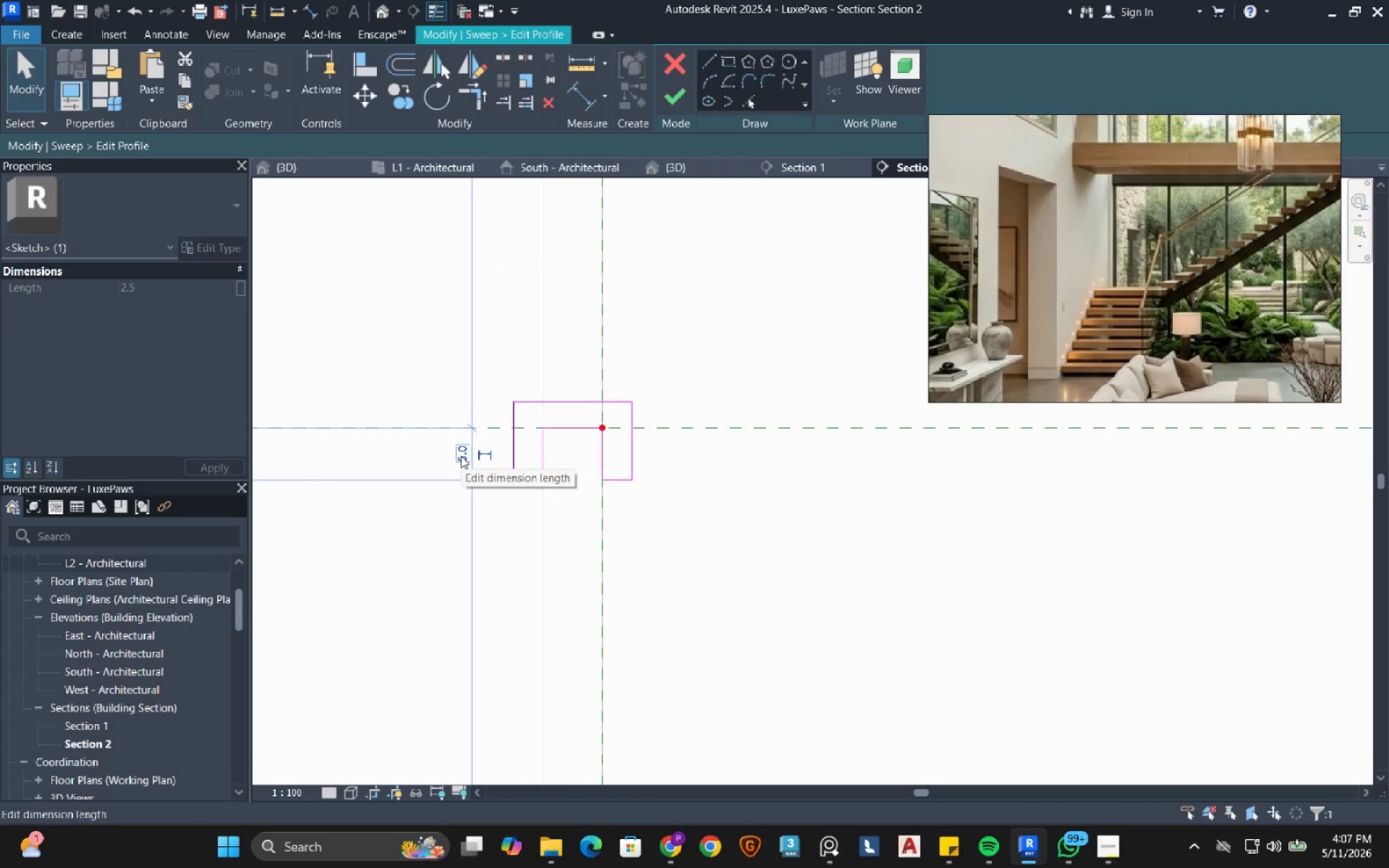 
left_click([461, 456])
 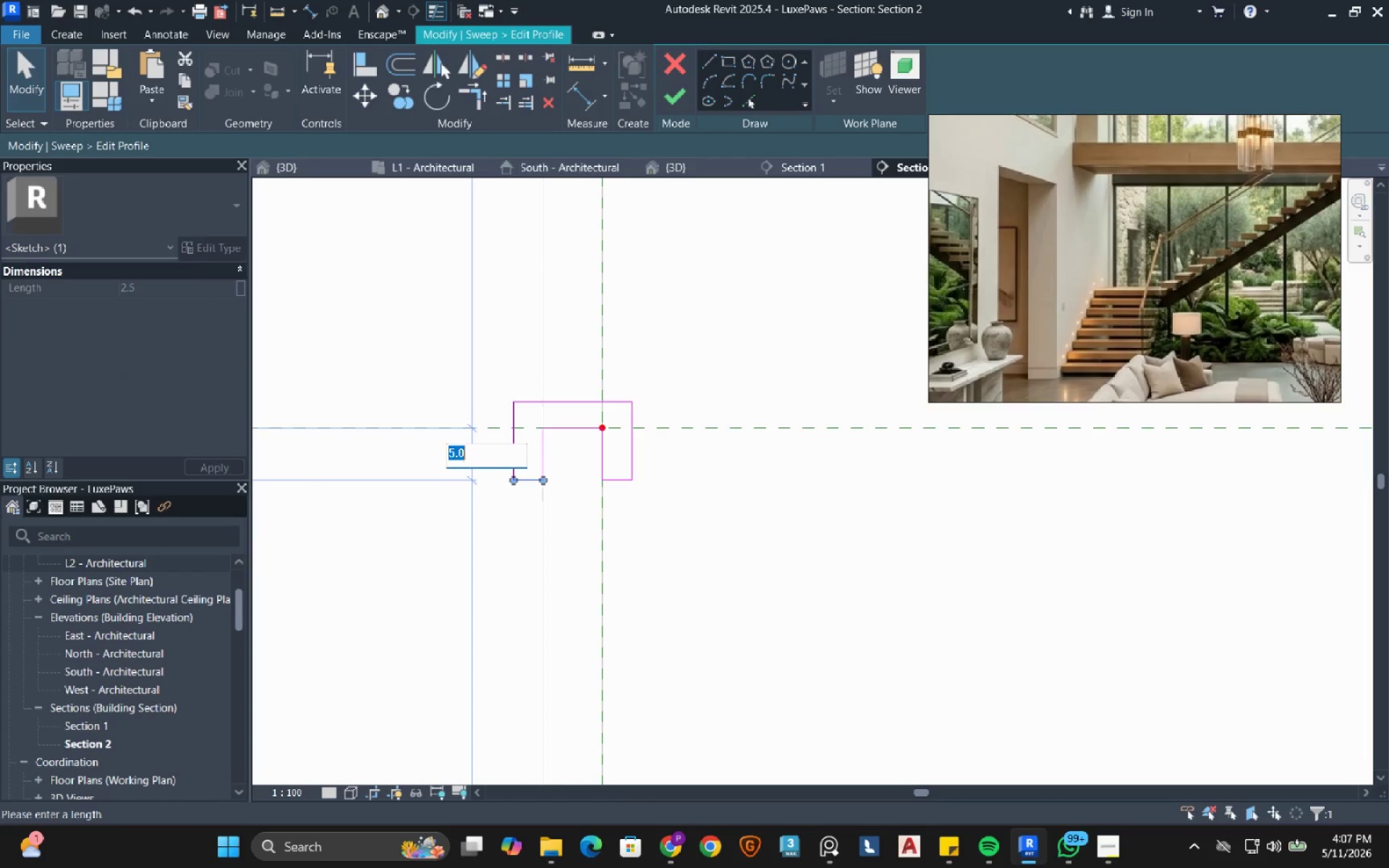 
type(10)
 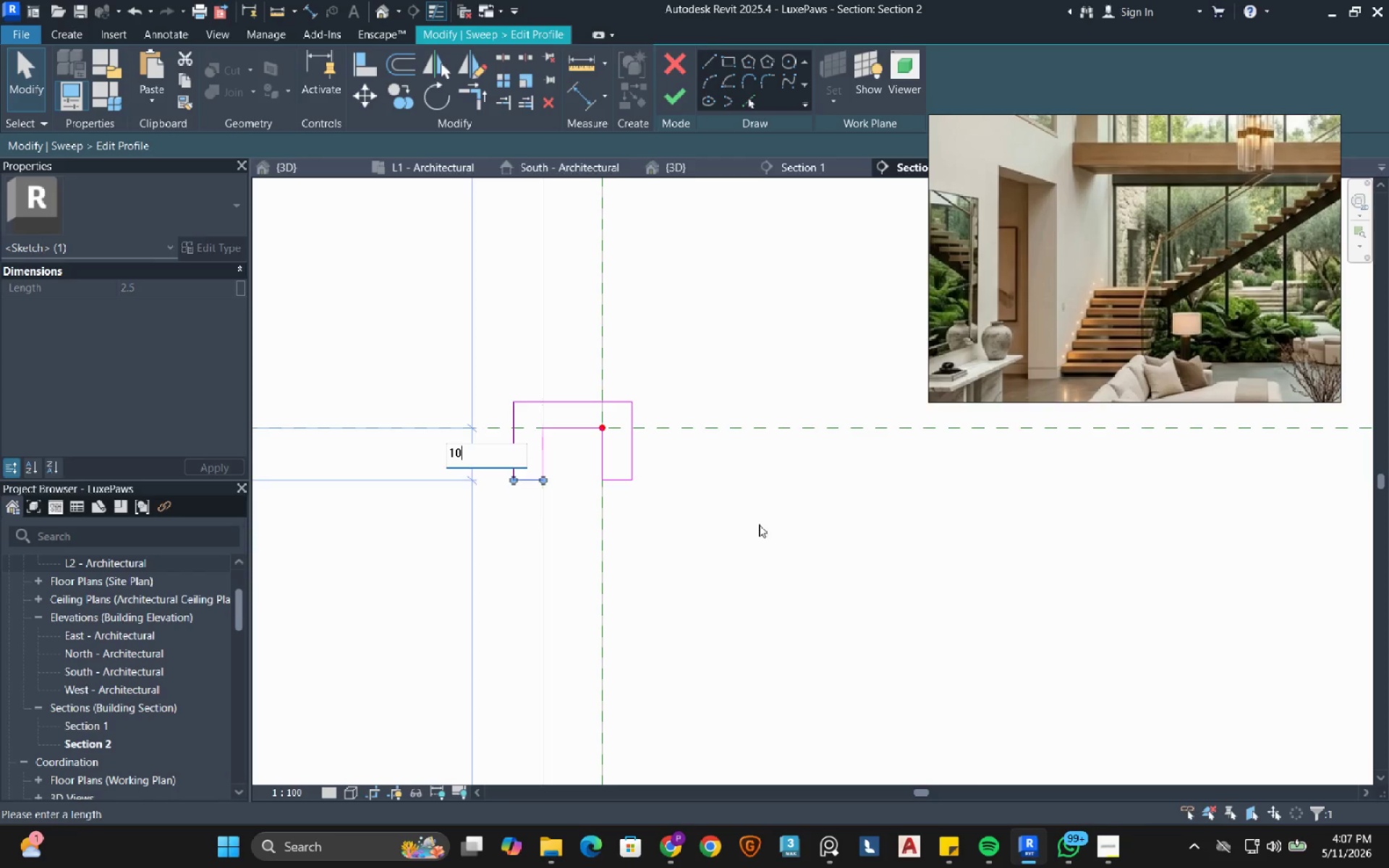 
left_click_drag(start_coordinate=[755, 524], to_coordinate=[759, 524])
 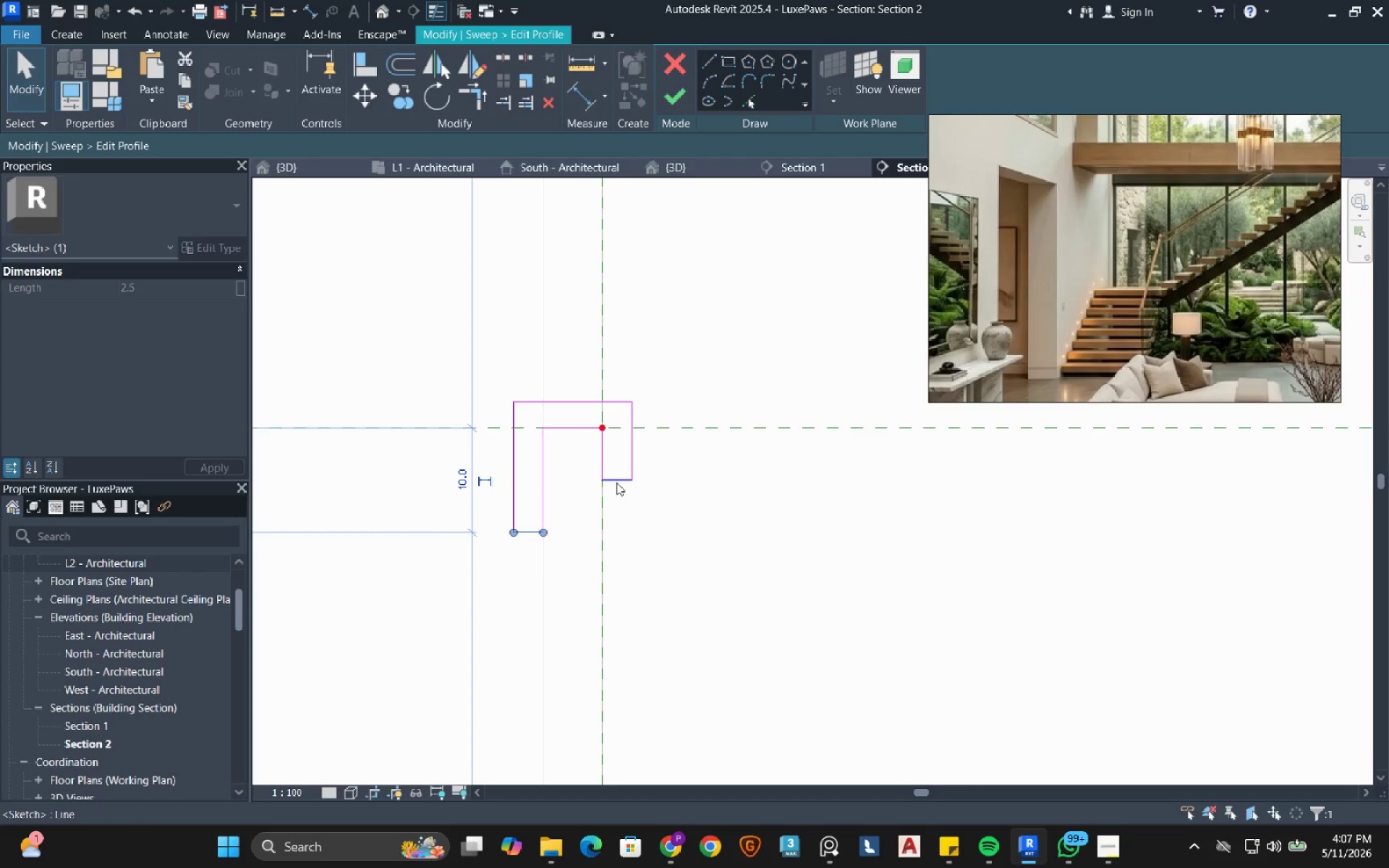 
left_click([616, 482])
 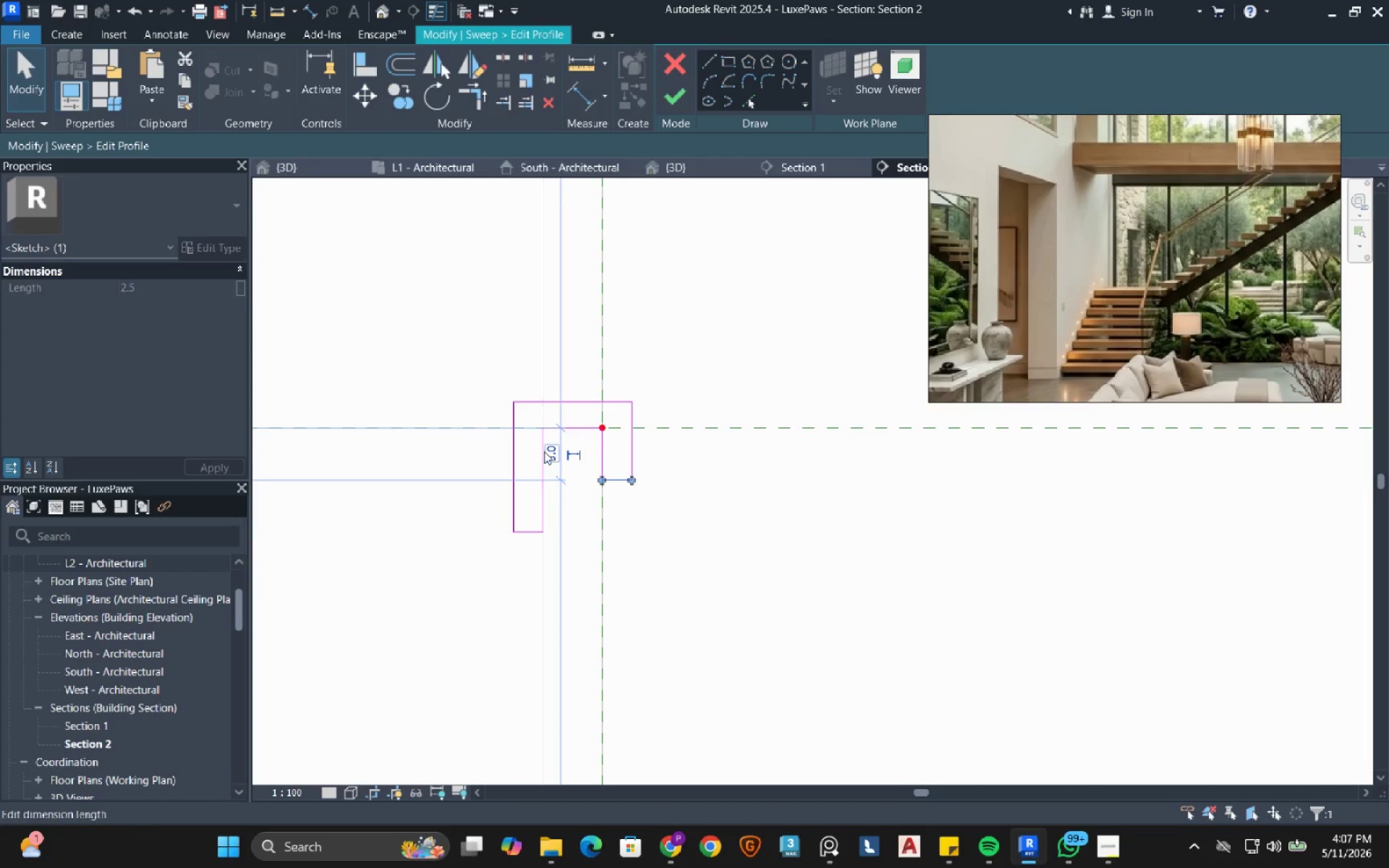 
left_click([544, 451])
 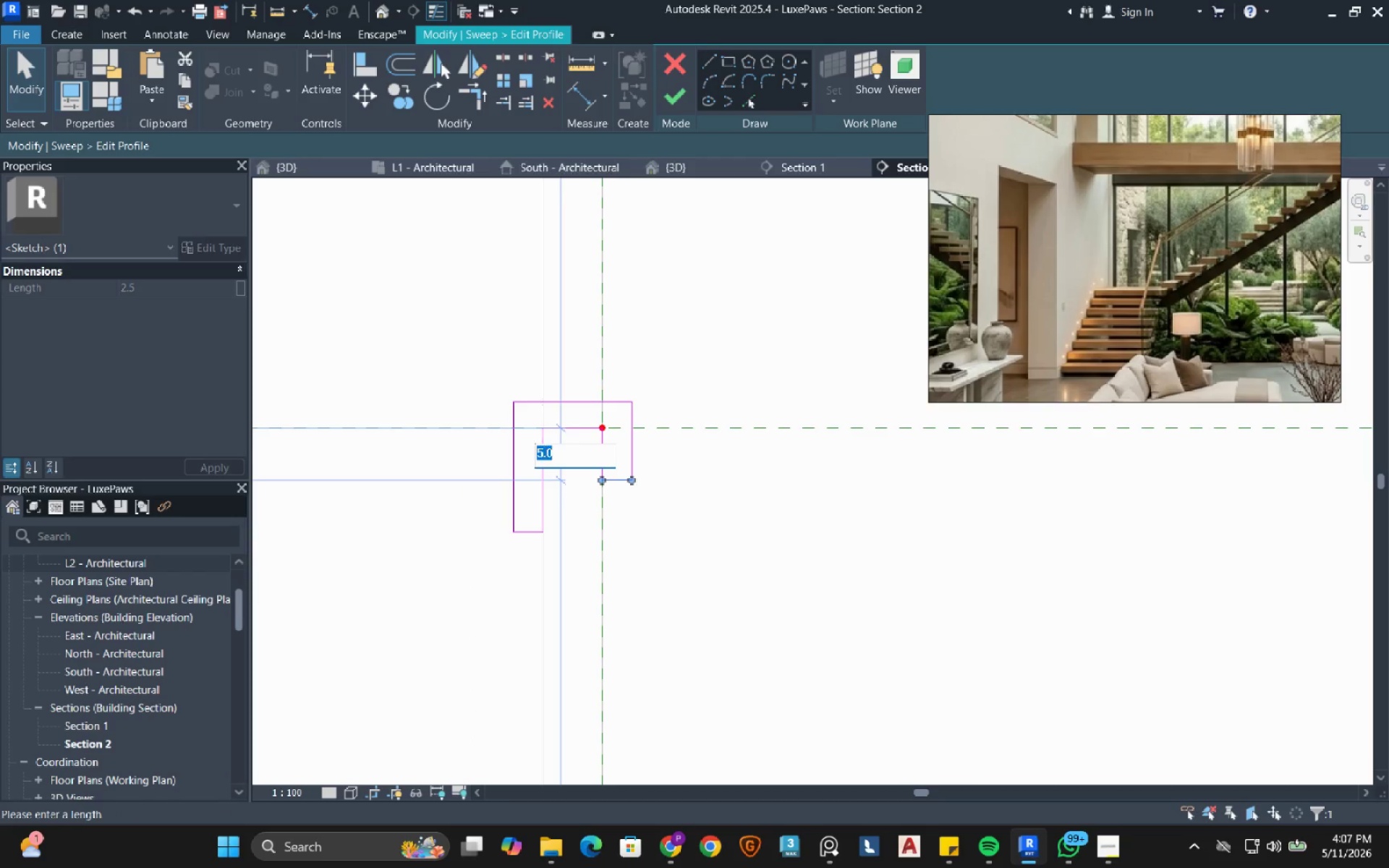 
type(10)
 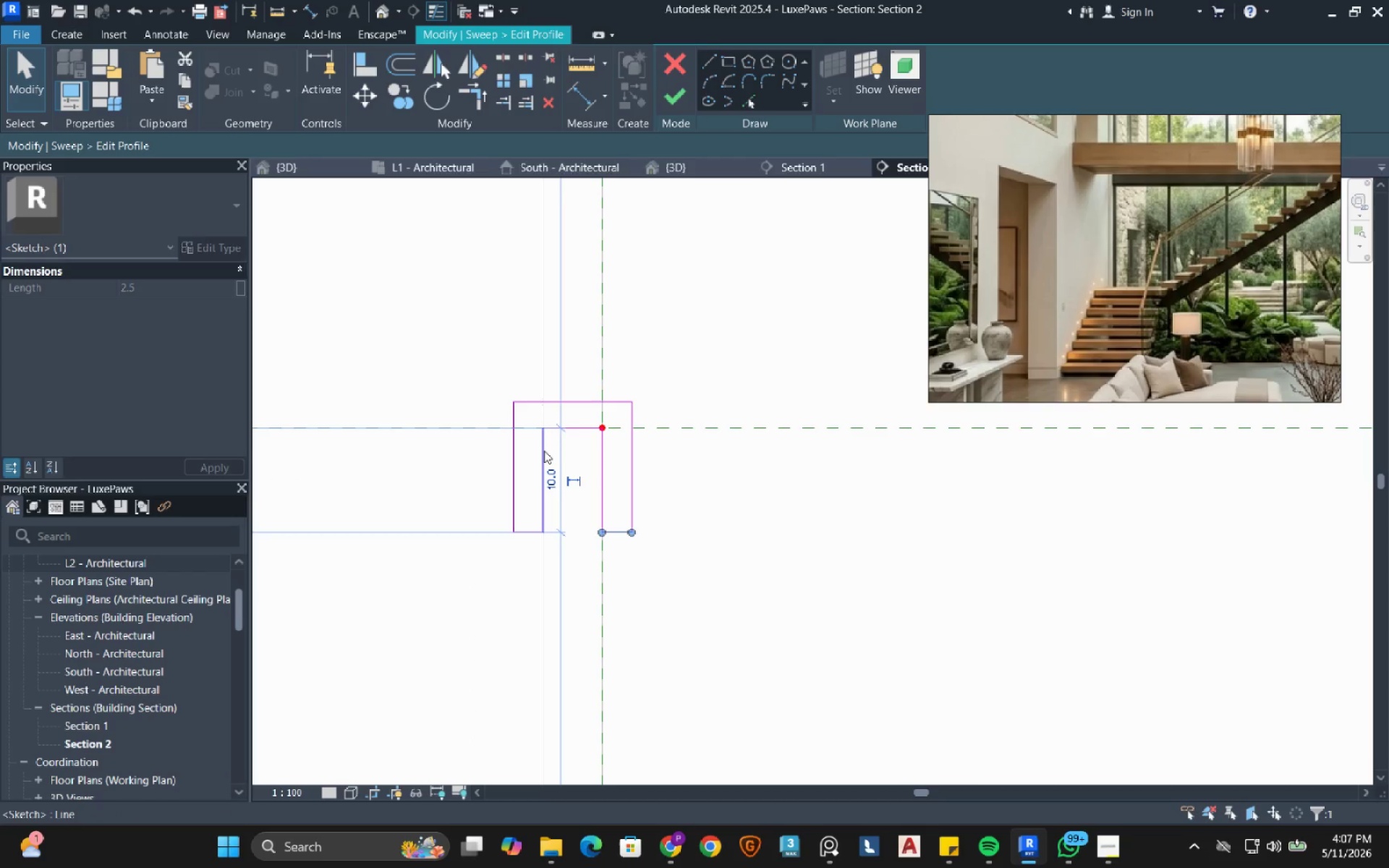 
key(Enter)
 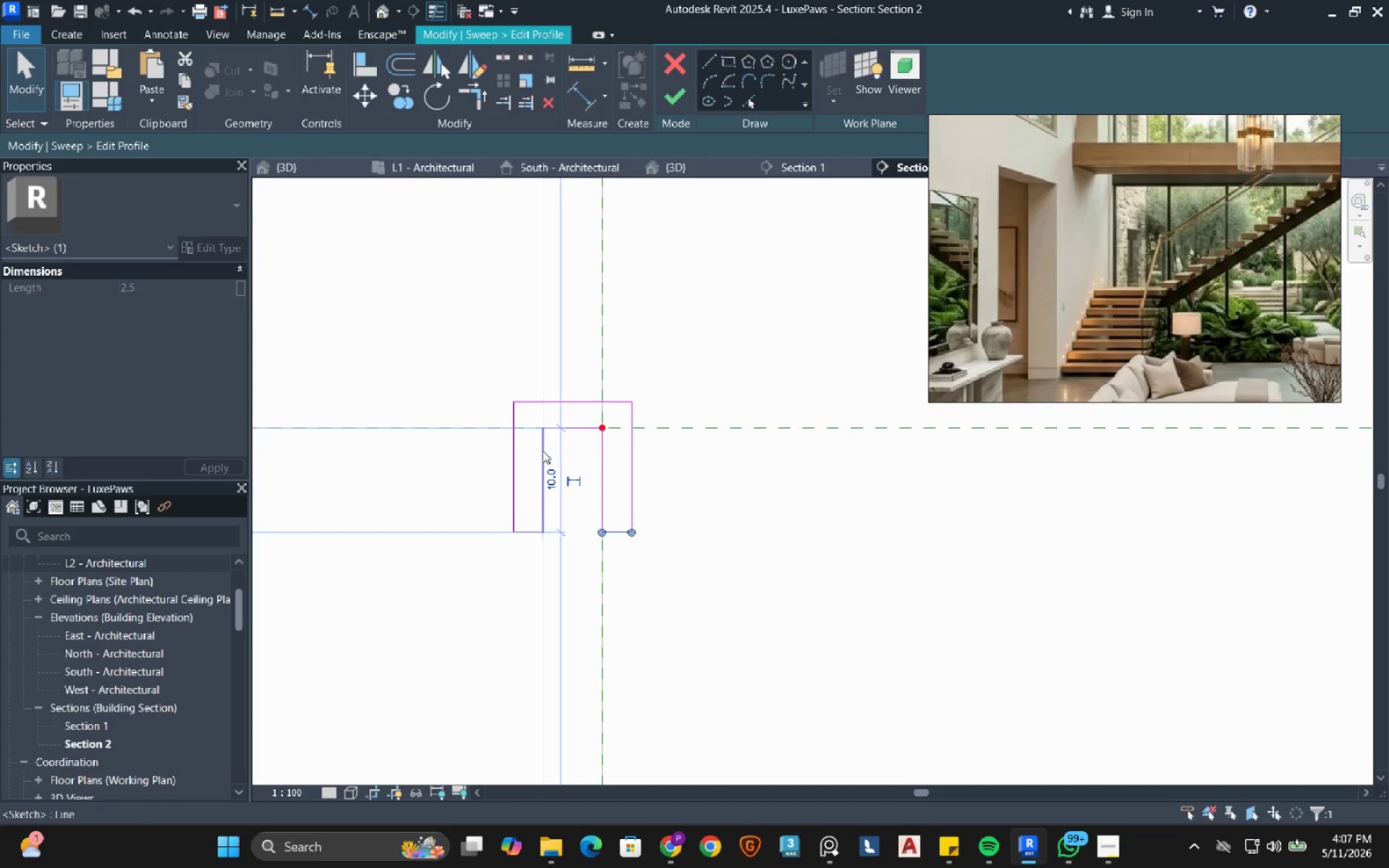 
key(Escape)
 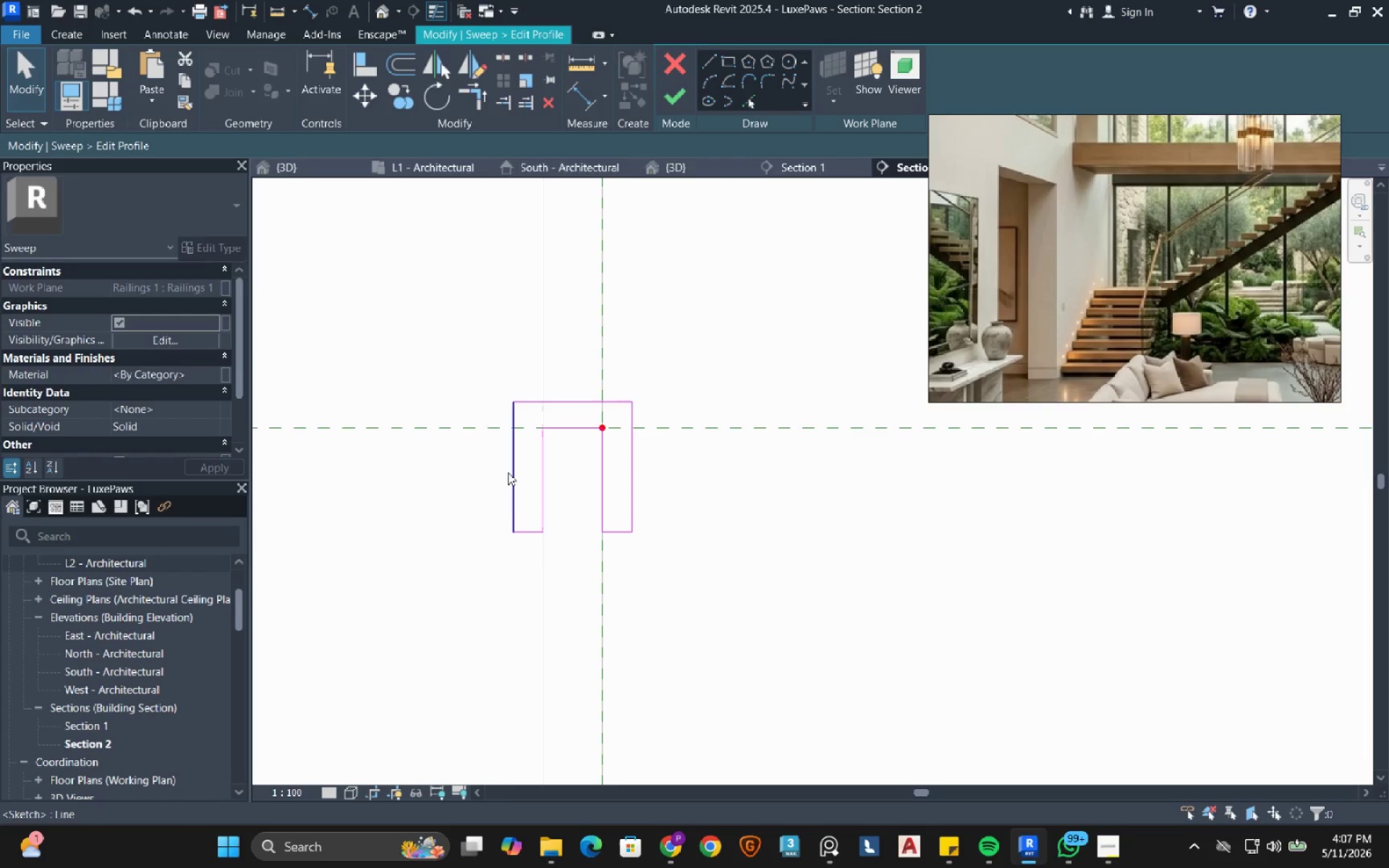 
left_click([508, 472])
 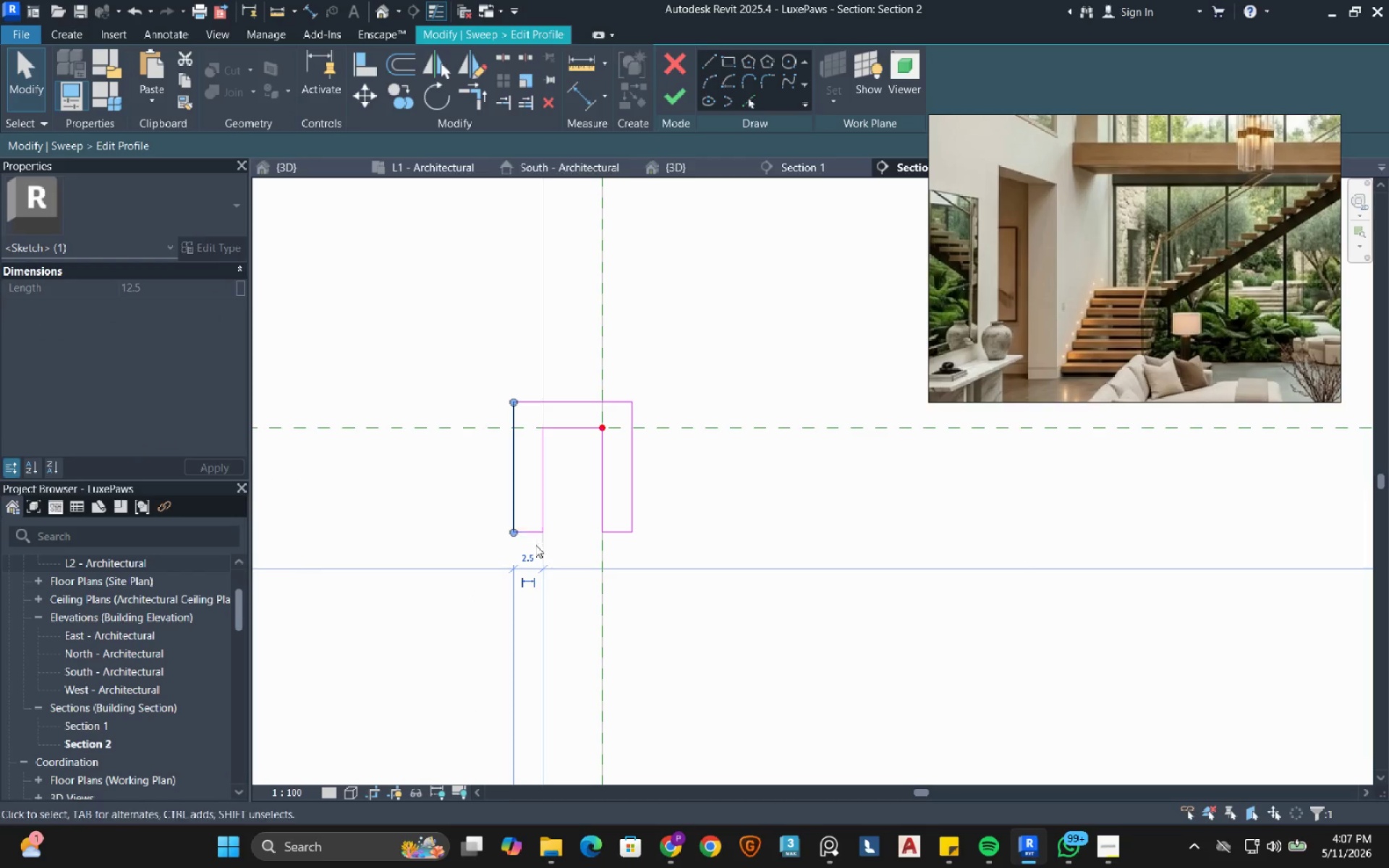 
left_click([527, 554])
 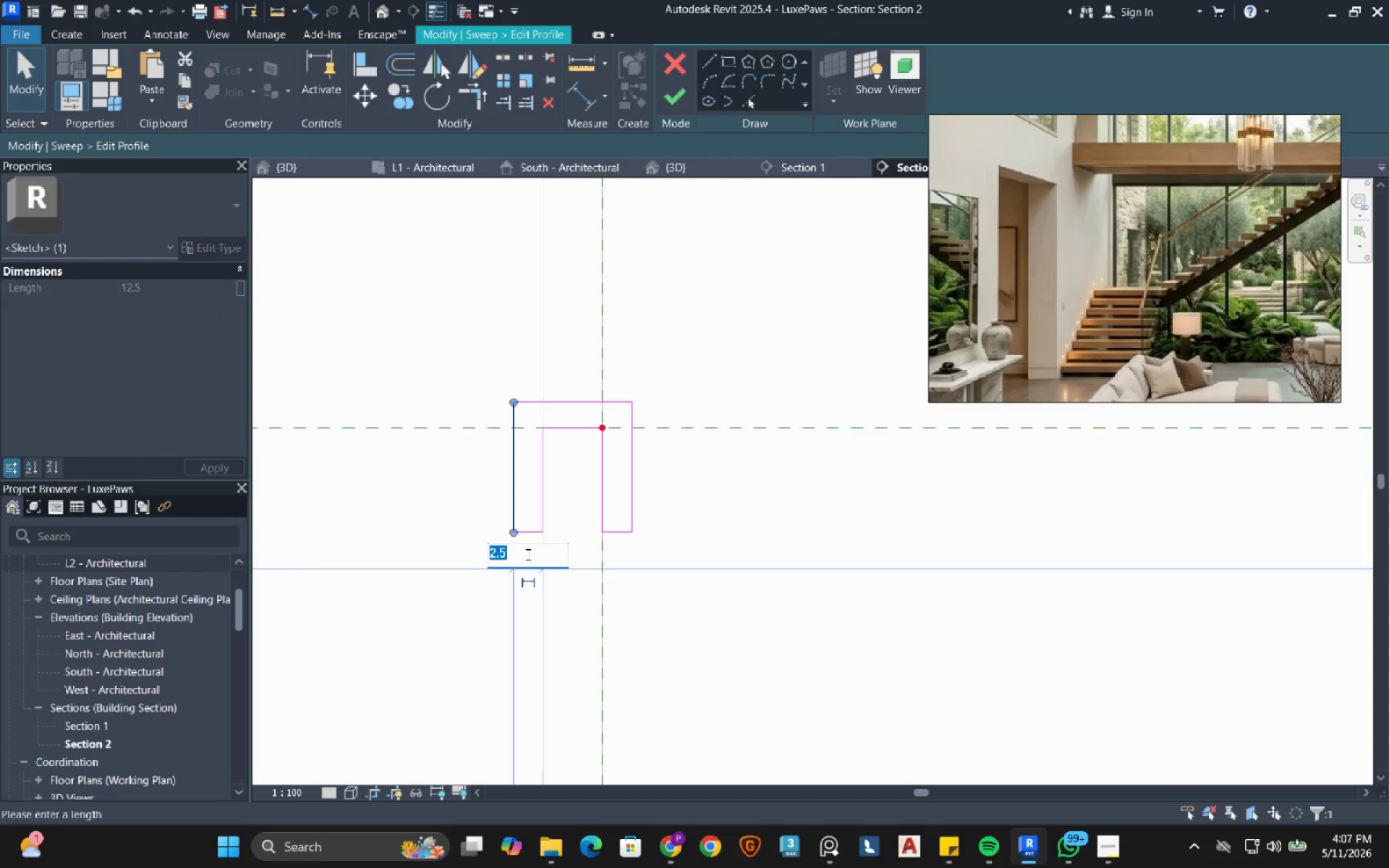 
key(5)
 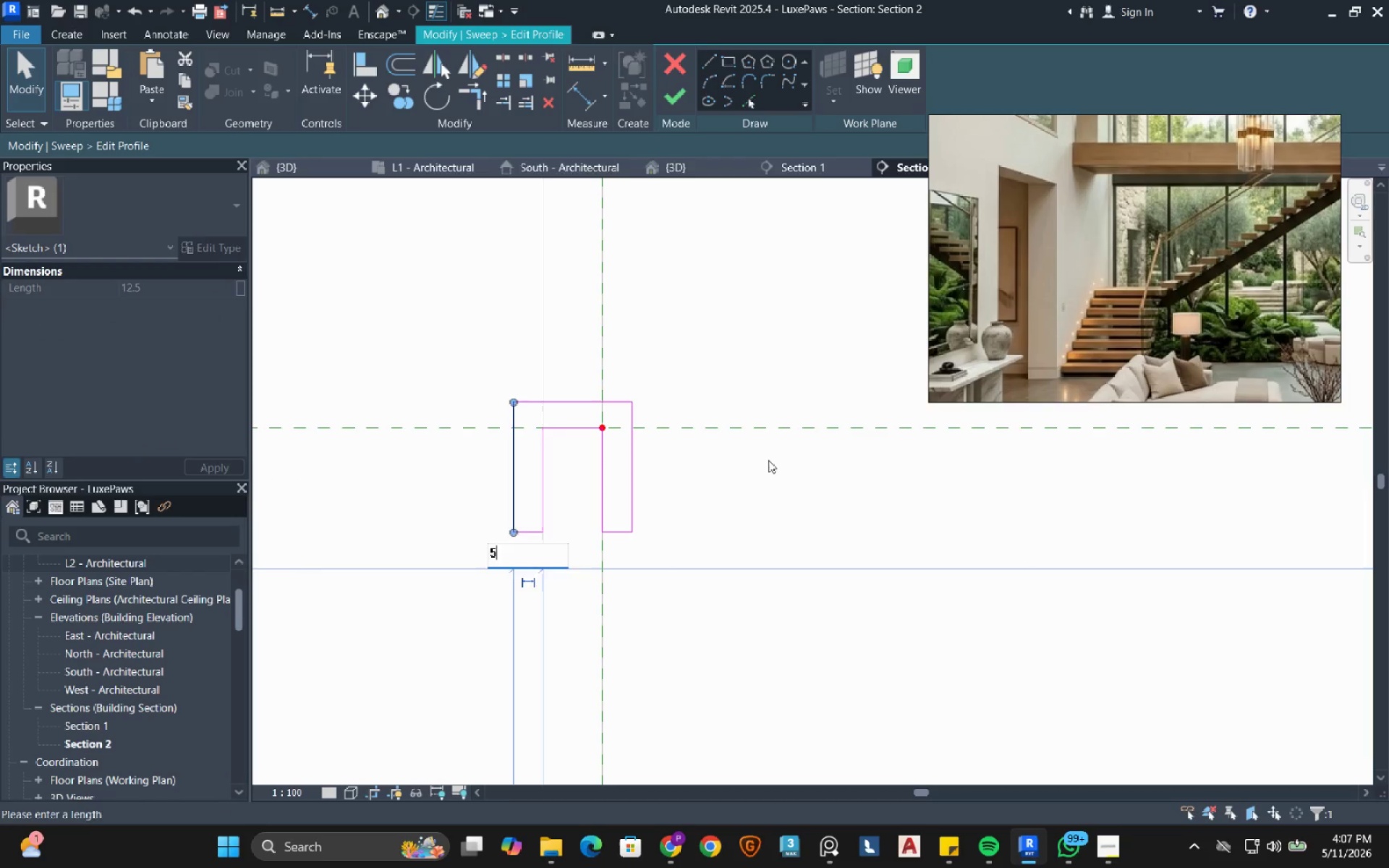 
left_click([768, 460])
 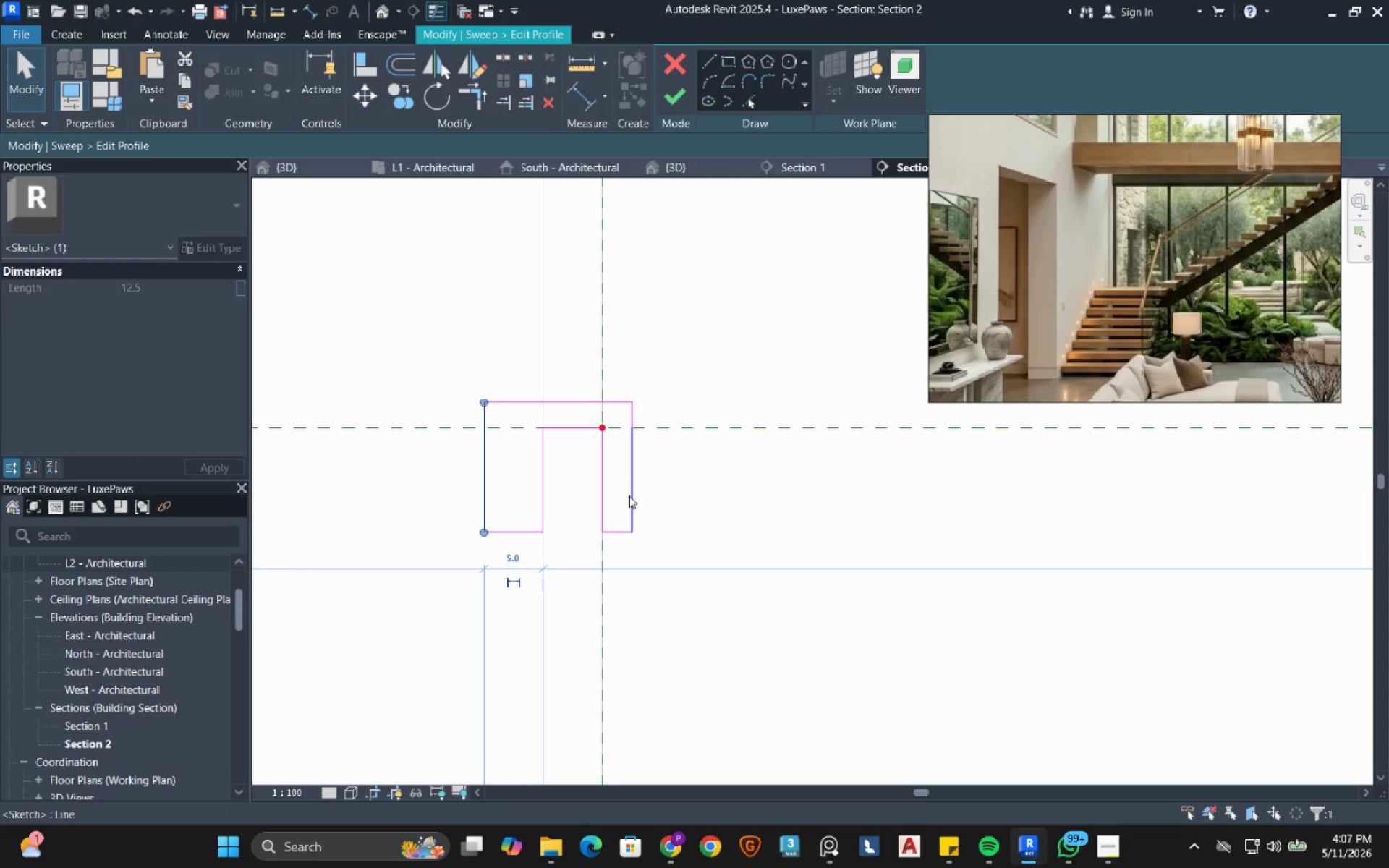 
left_click([629, 495])
 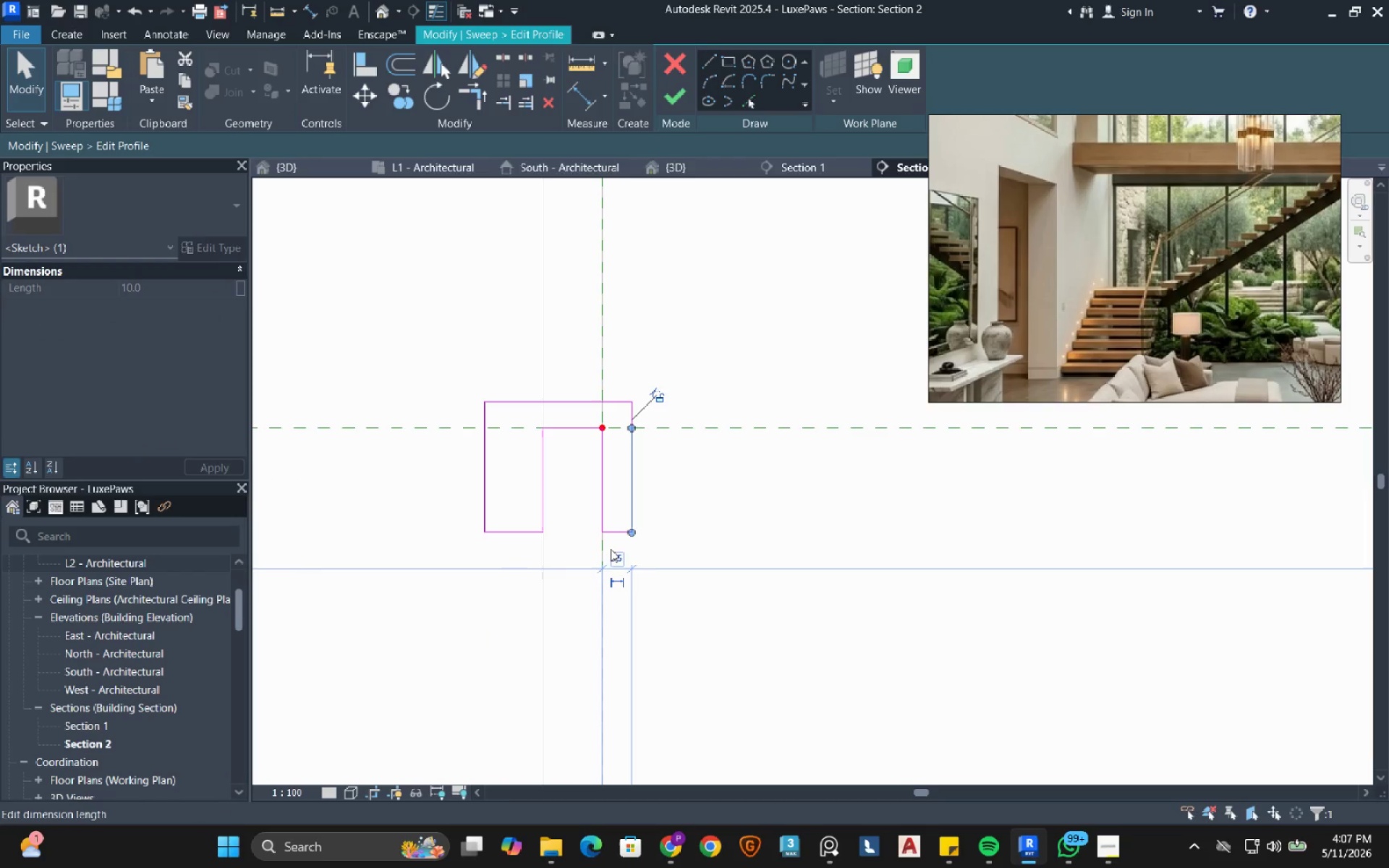 
left_click([611, 549])
 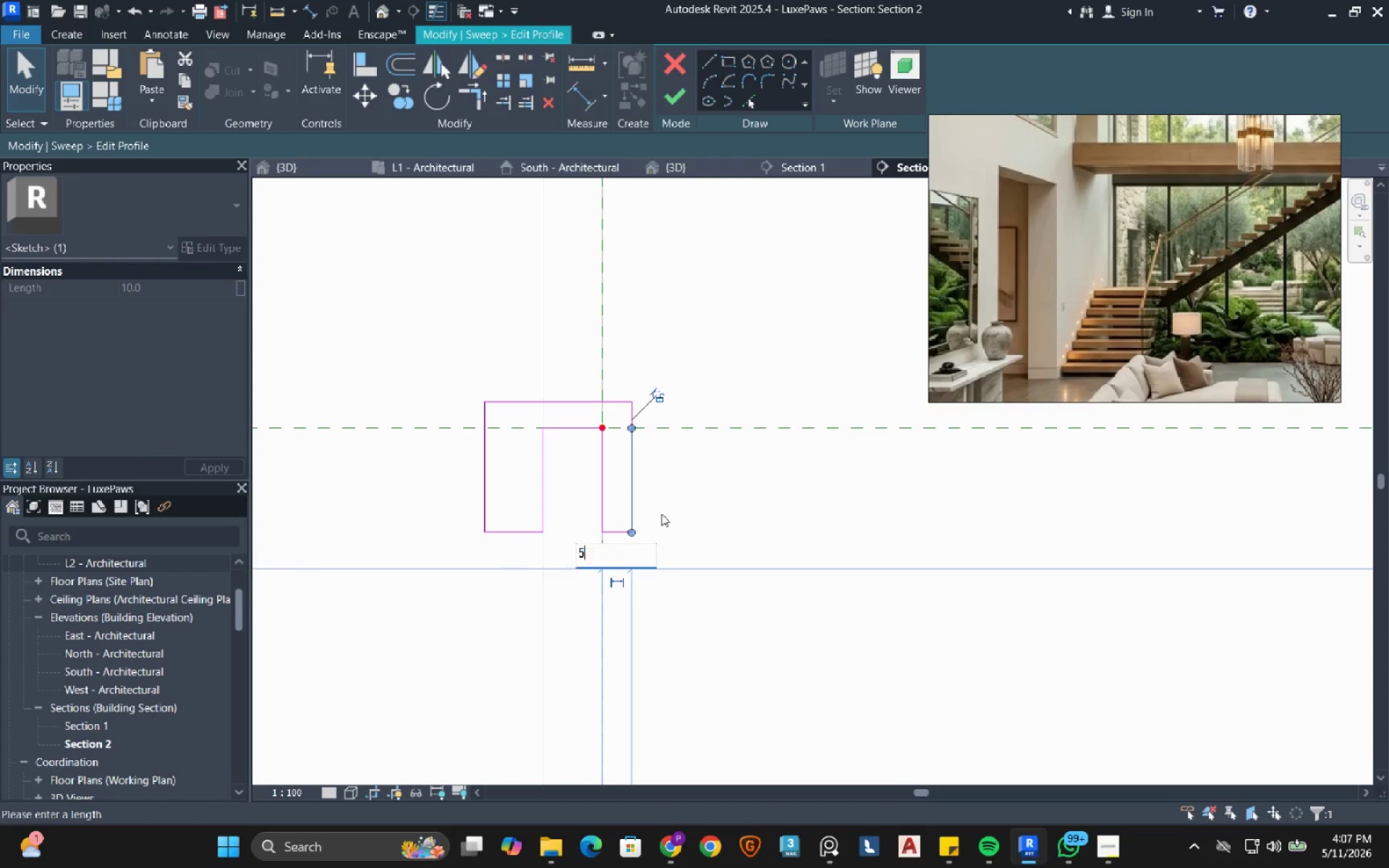 
key(5)
 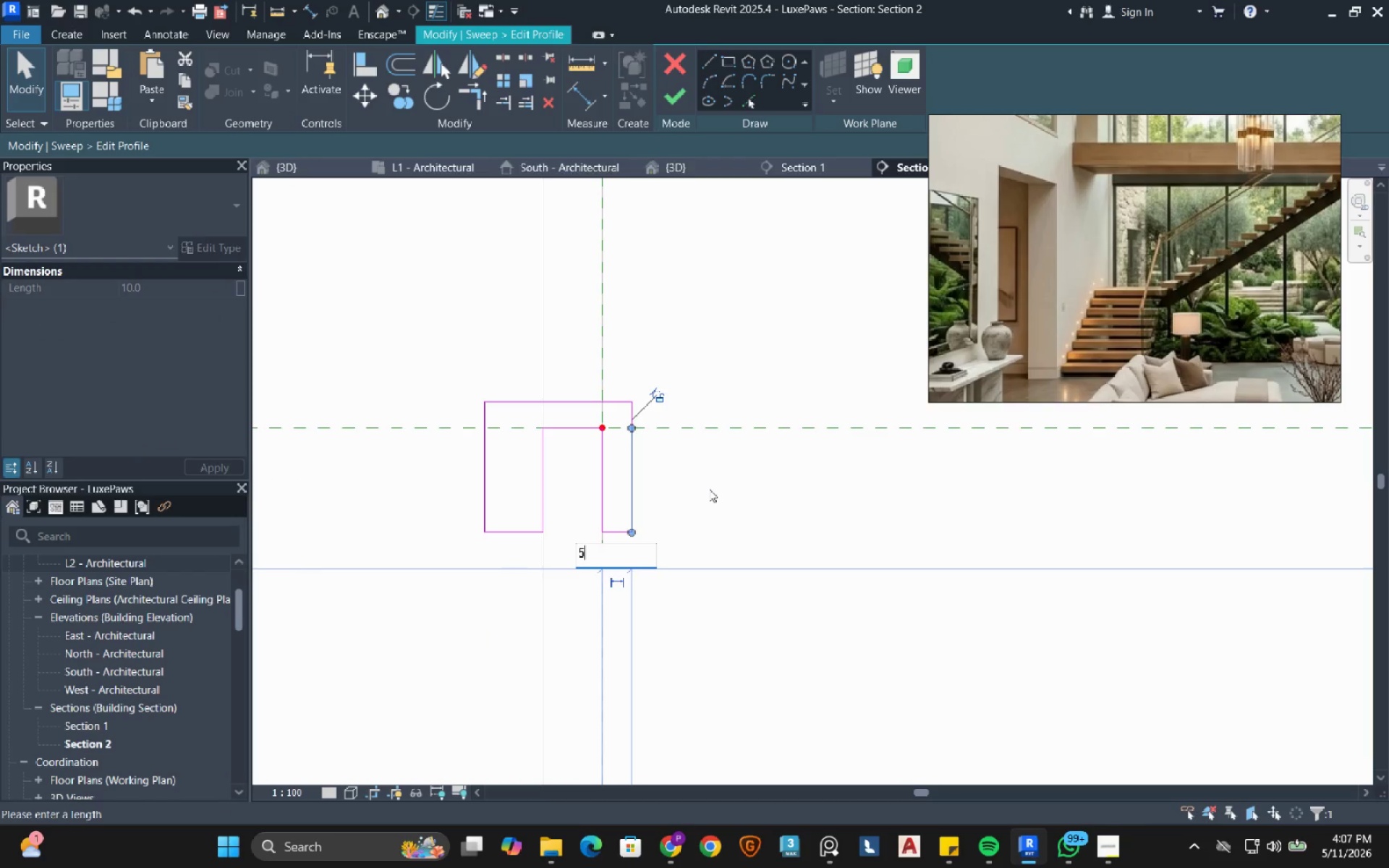 
left_click([709, 489])
 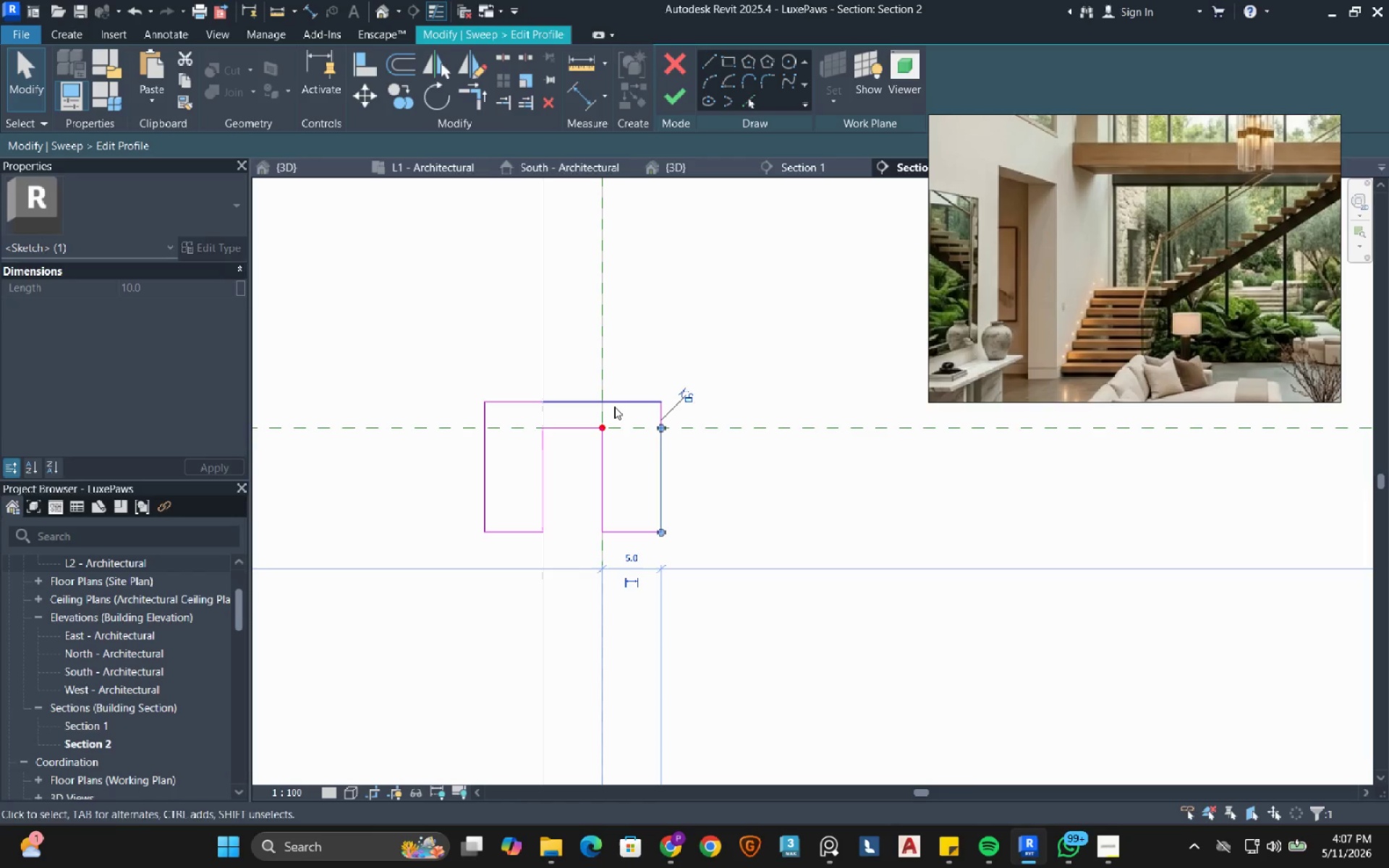 
left_click([614, 406])
 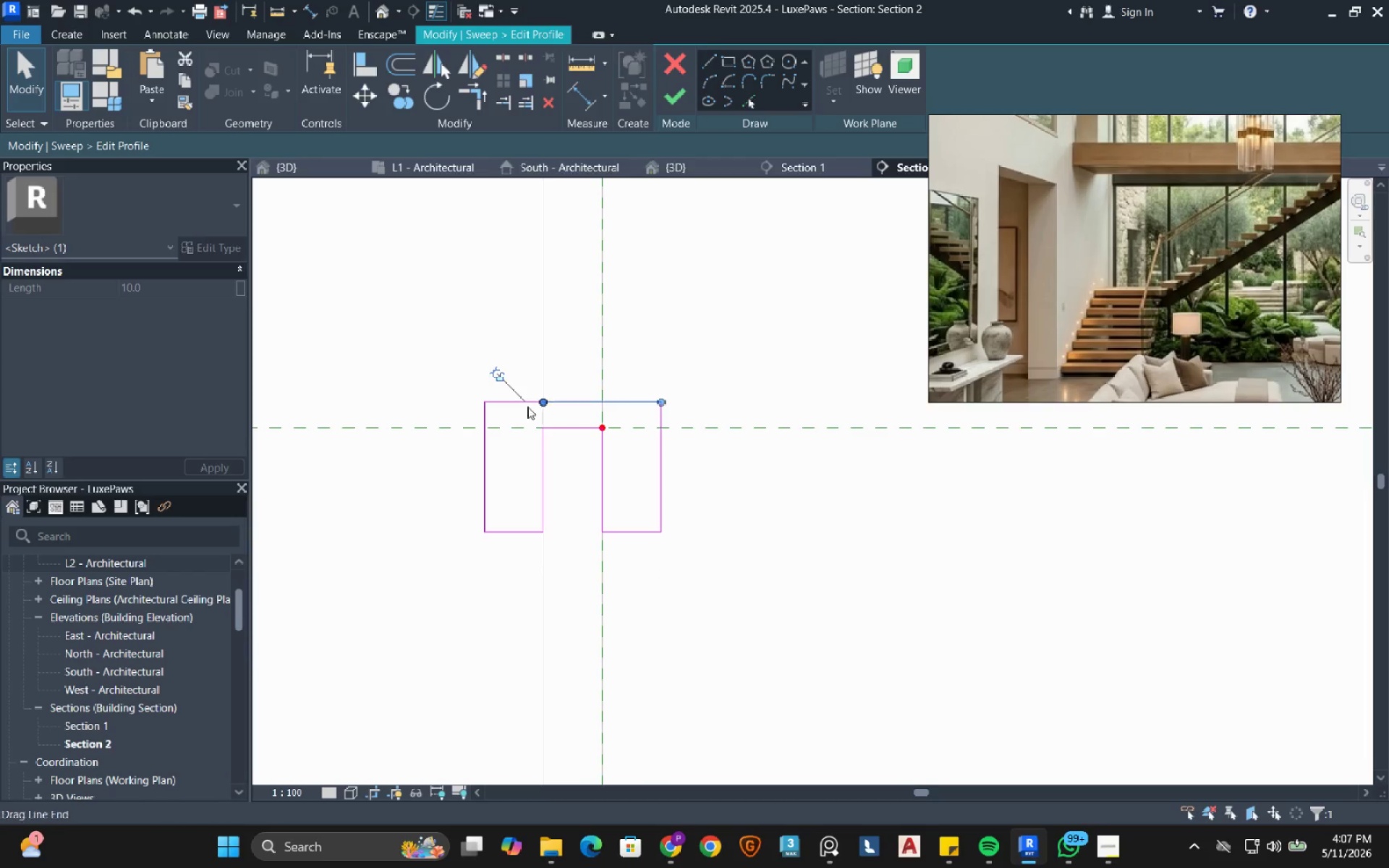 
left_click([519, 404])
 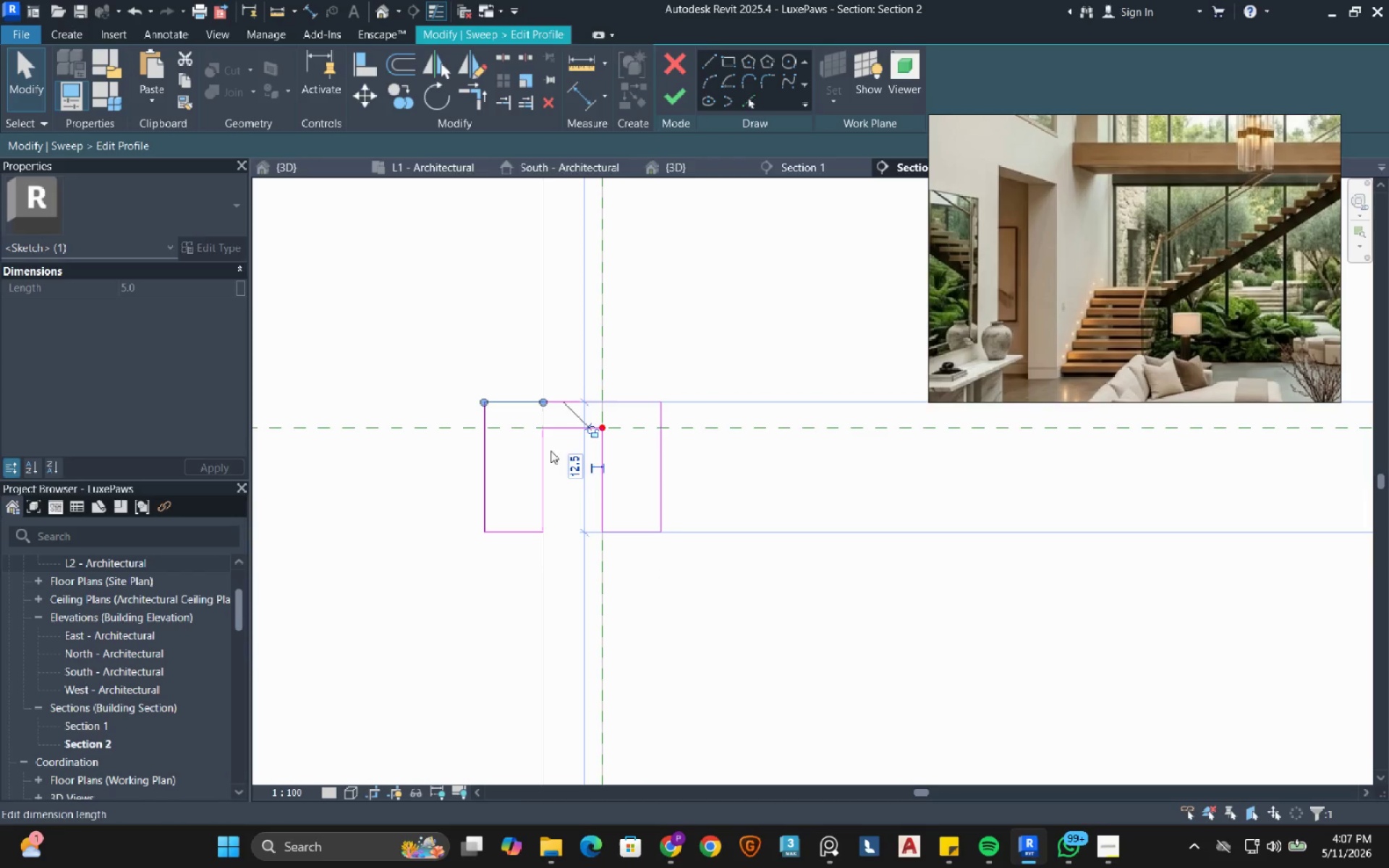 
key(Escape)
 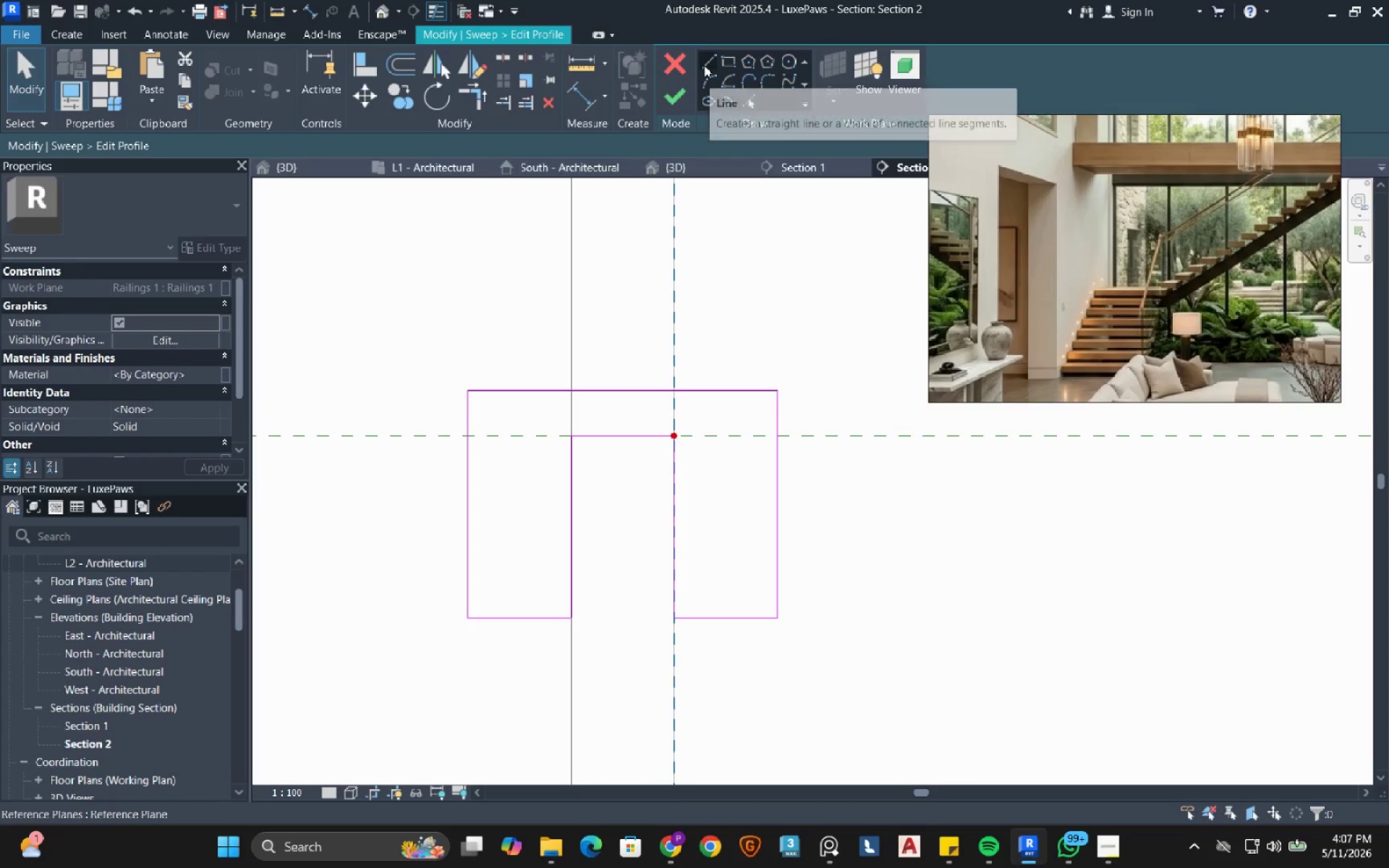 
scroll: coordinate [504, 419], scroll_direction: up, amount: 4.0
 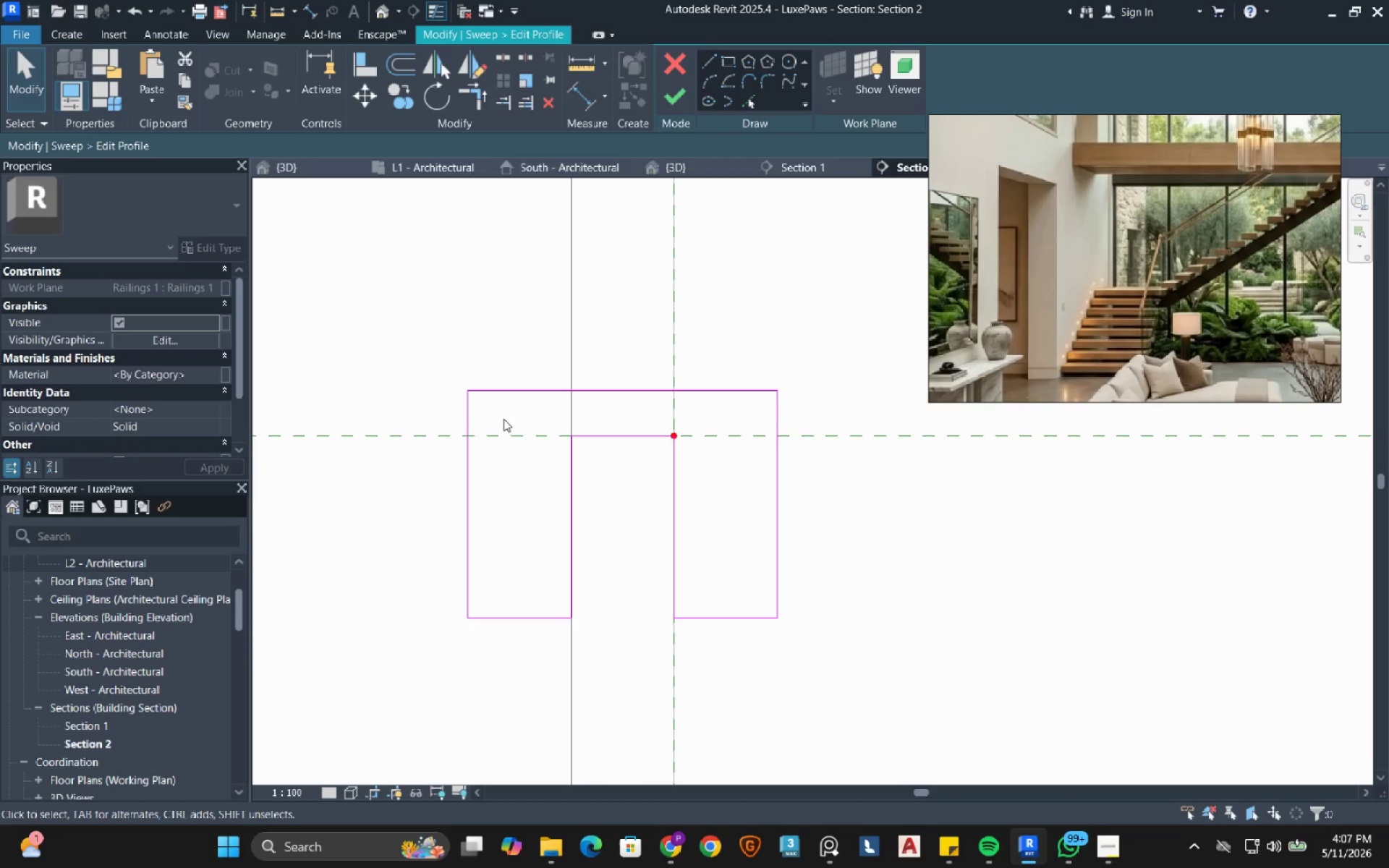 
left_click([704, 65])
 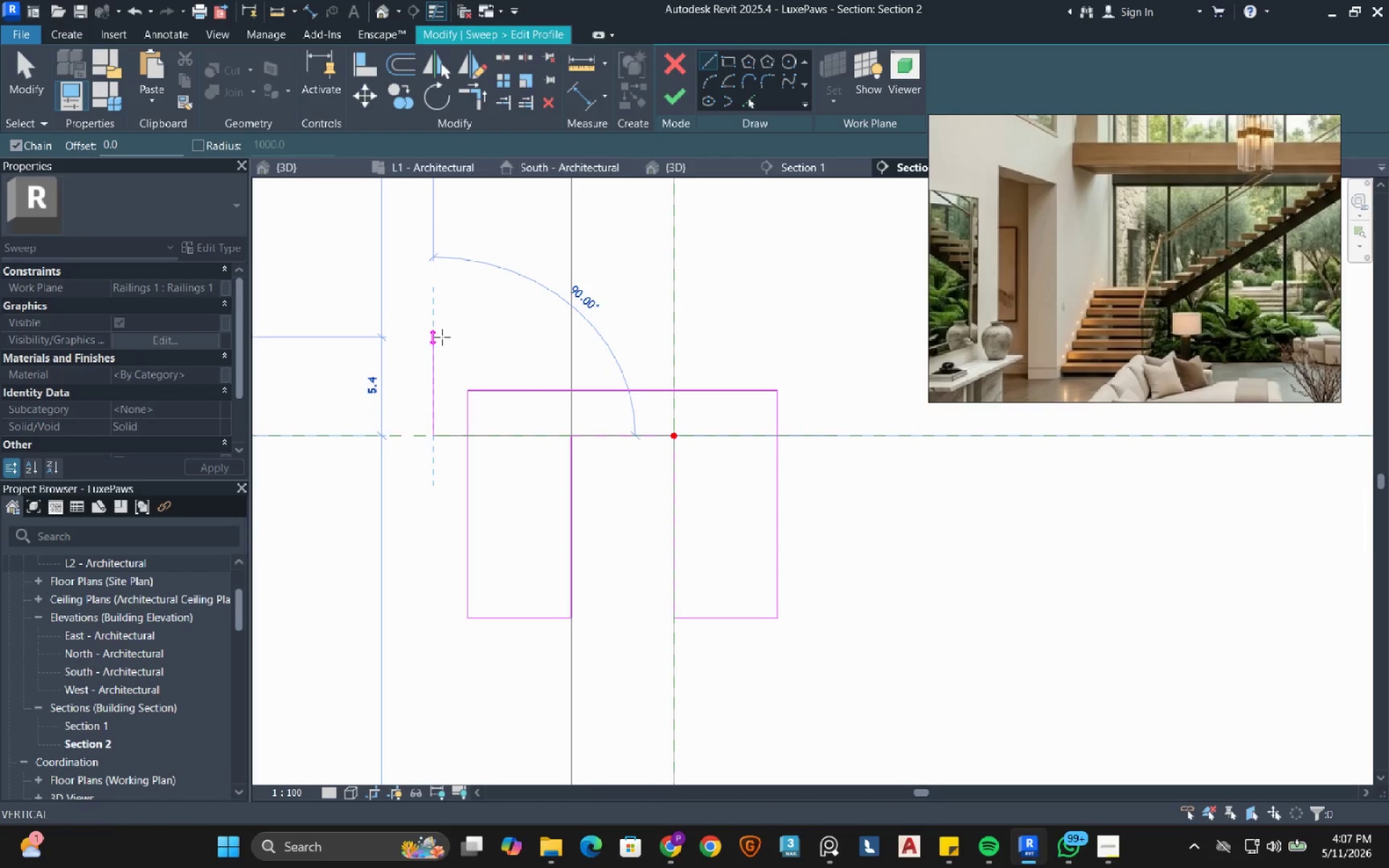 
left_click([442, 344])
 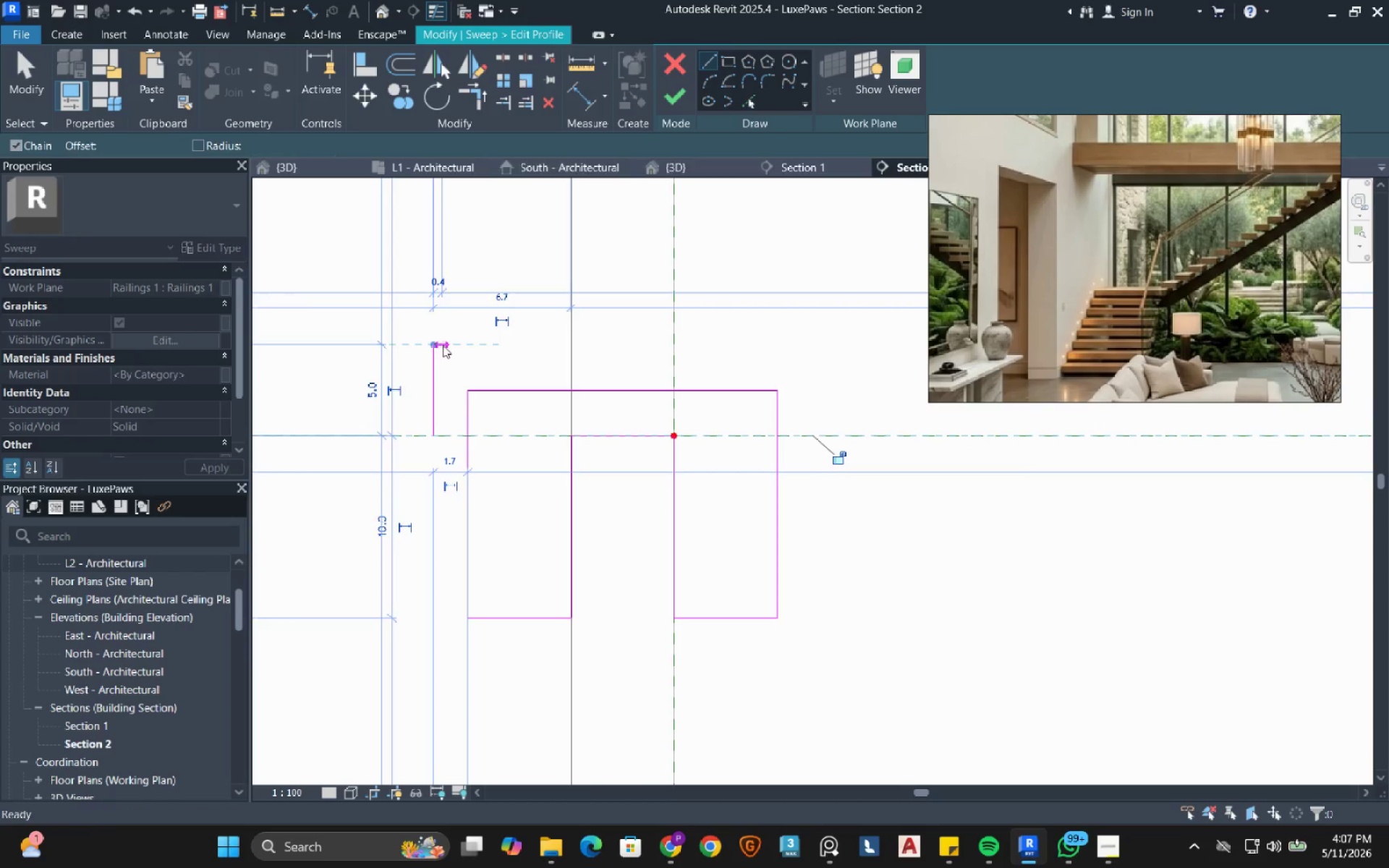 
key(Escape)
 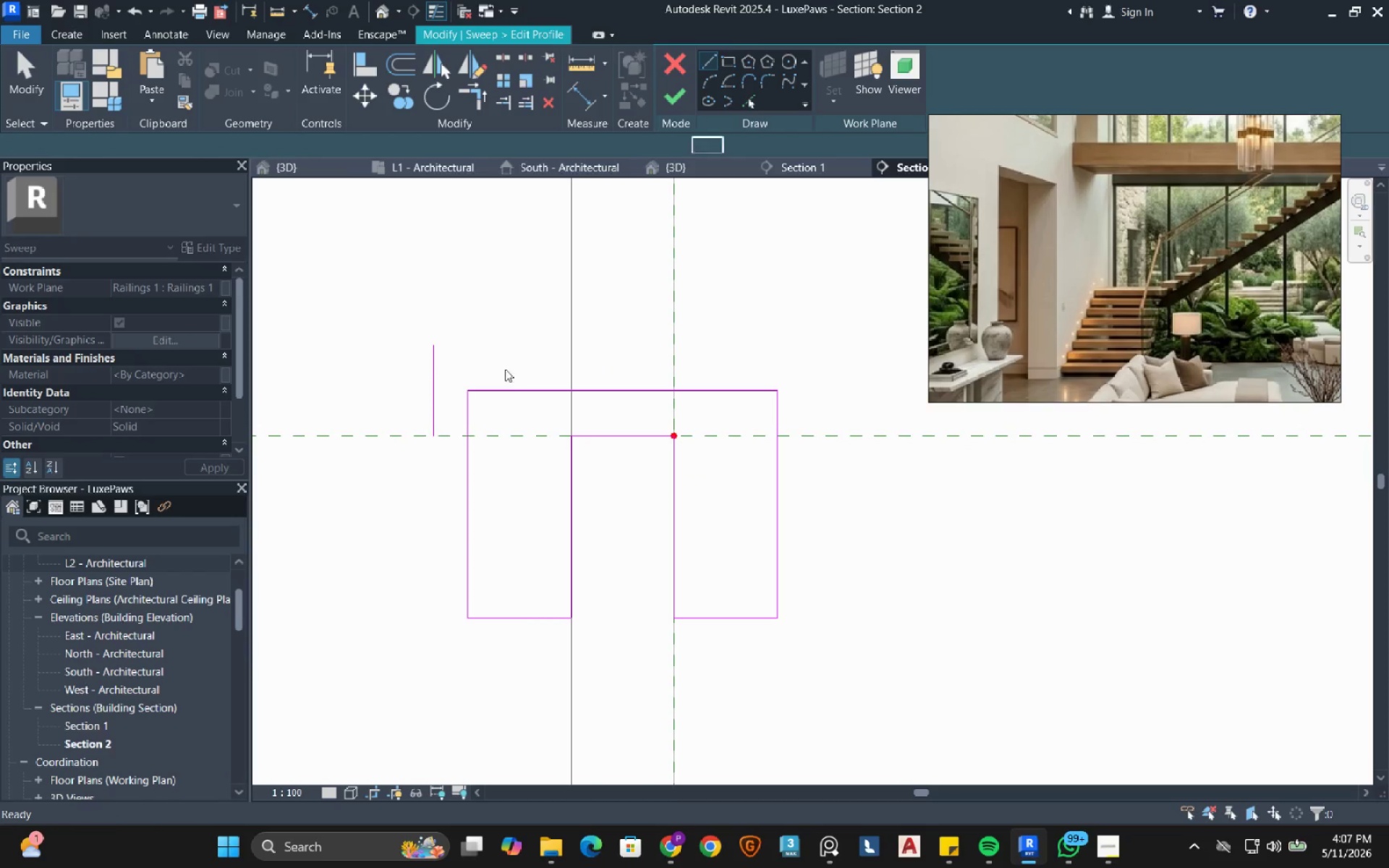 
key(Escape)
 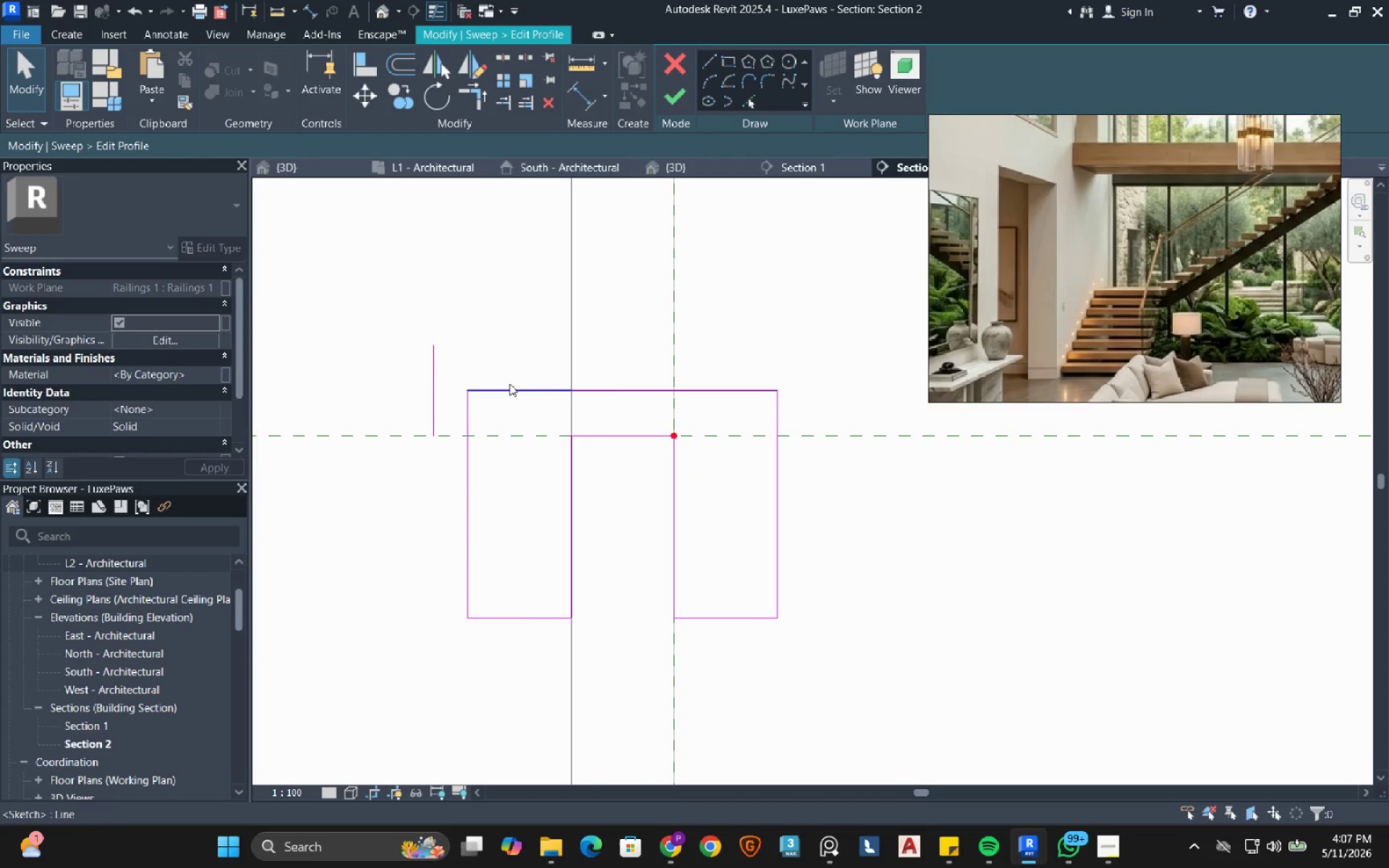 
left_click_drag(start_coordinate=[509, 383], to_coordinate=[506, 344])
 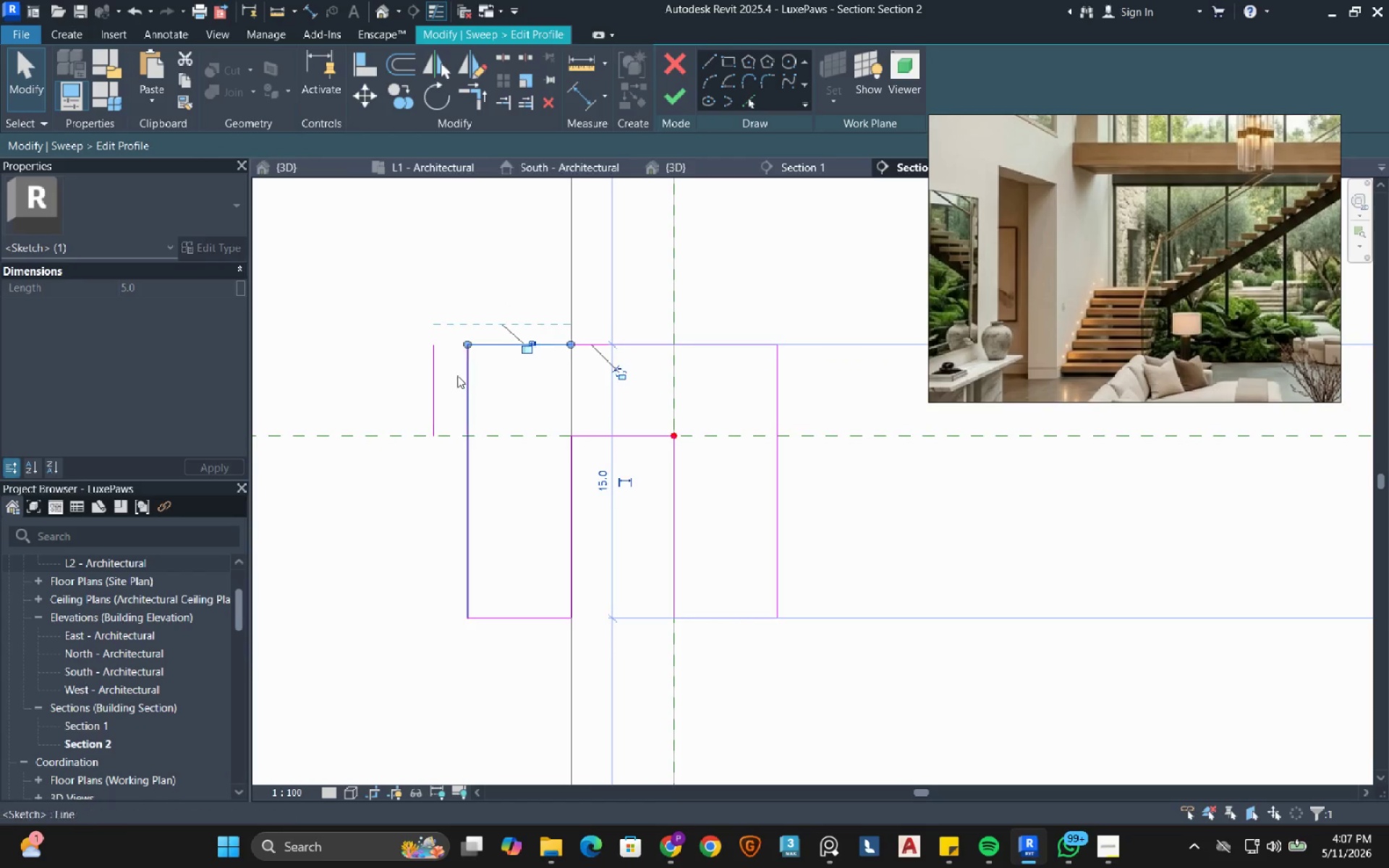 
key(Escape)
 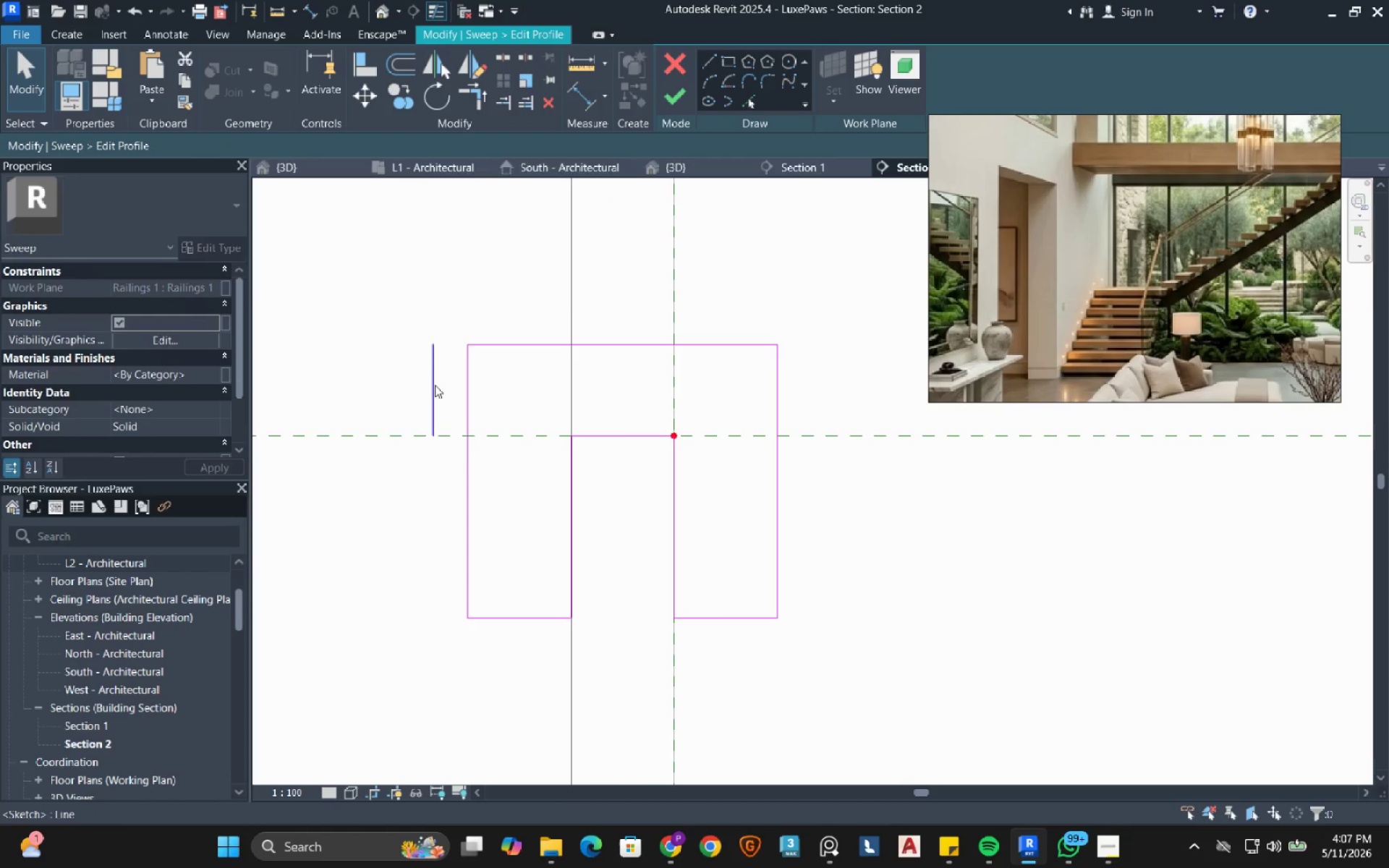 
left_click([435, 385])
 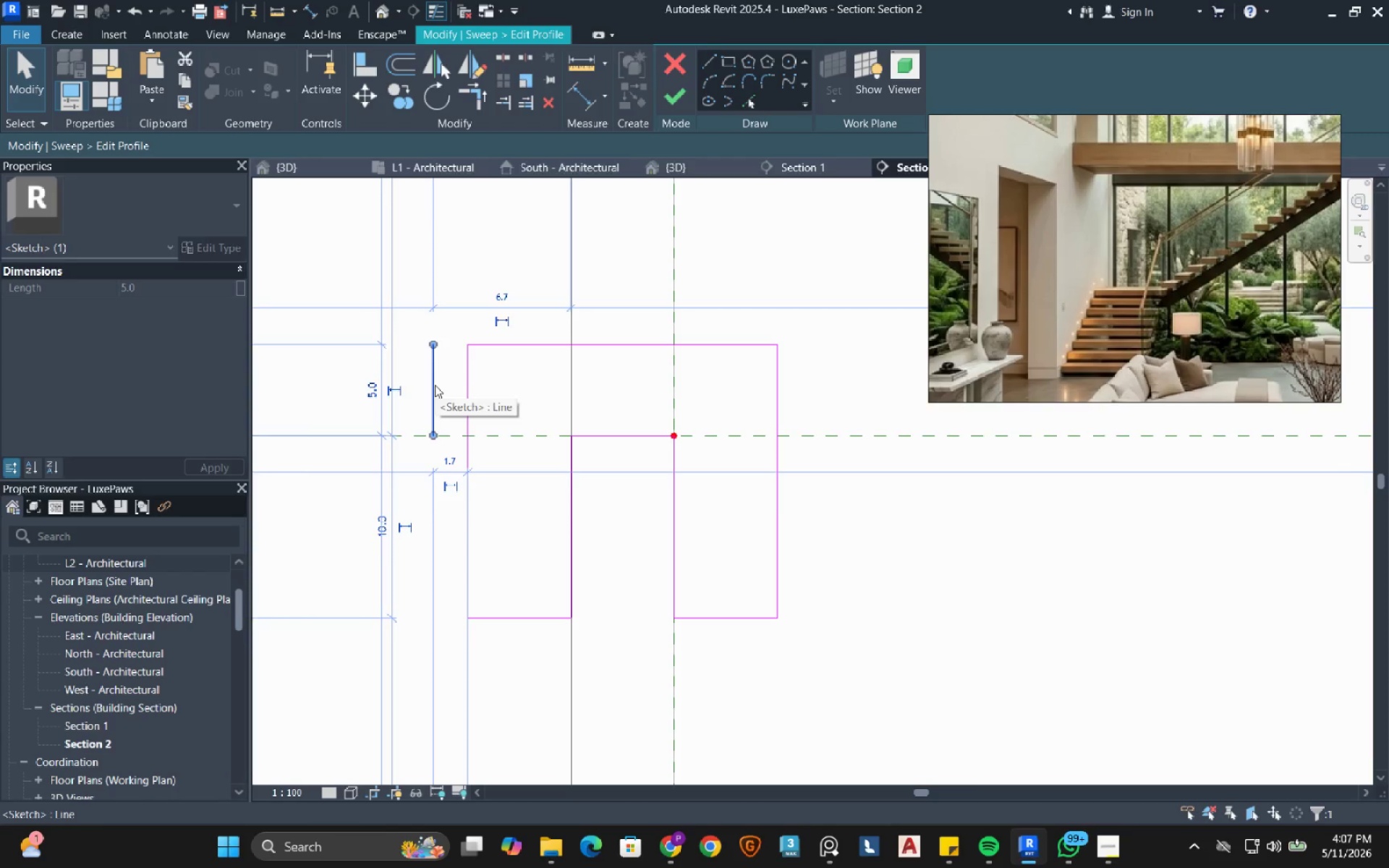 
type(de)
 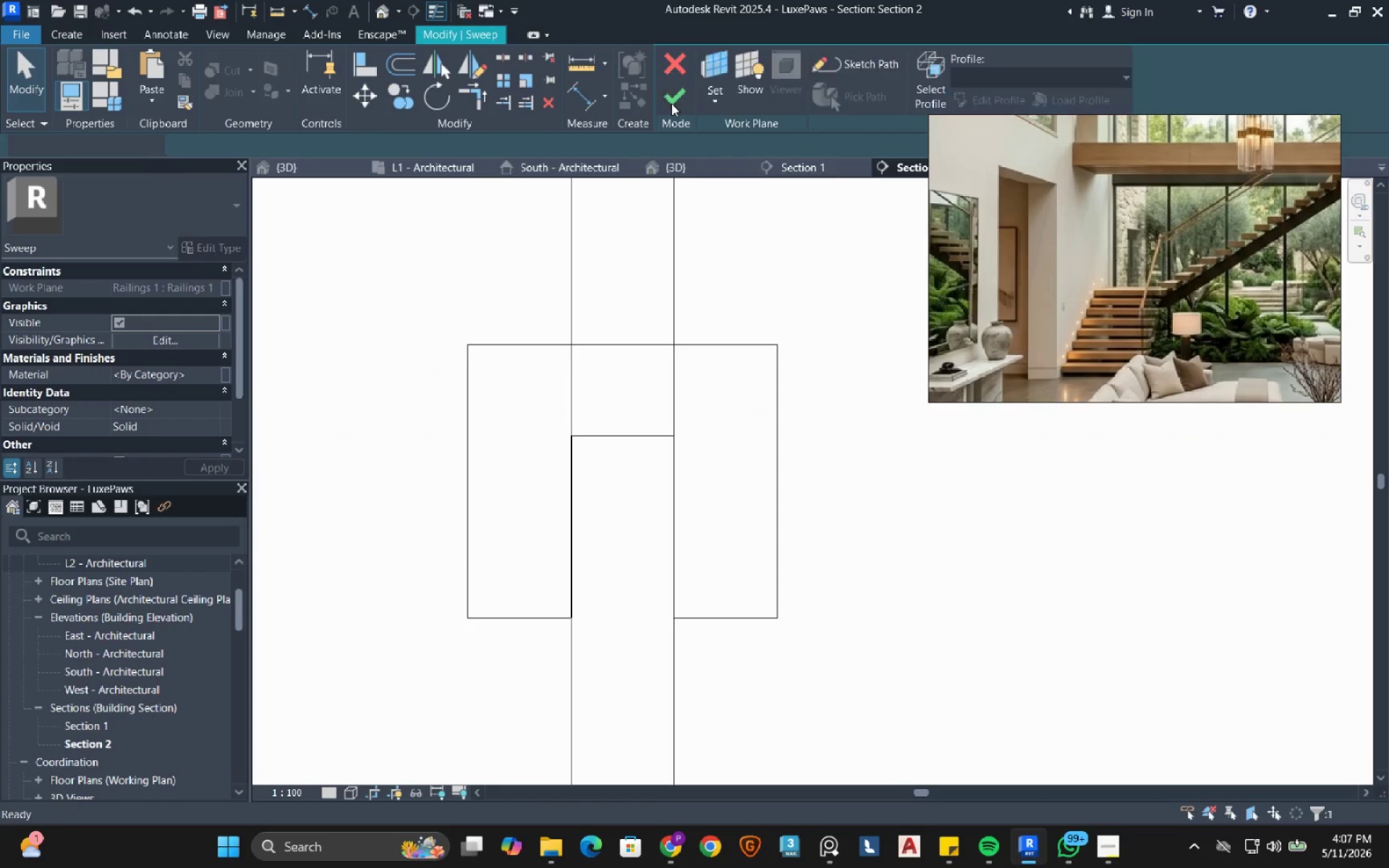 
left_click([671, 101])
 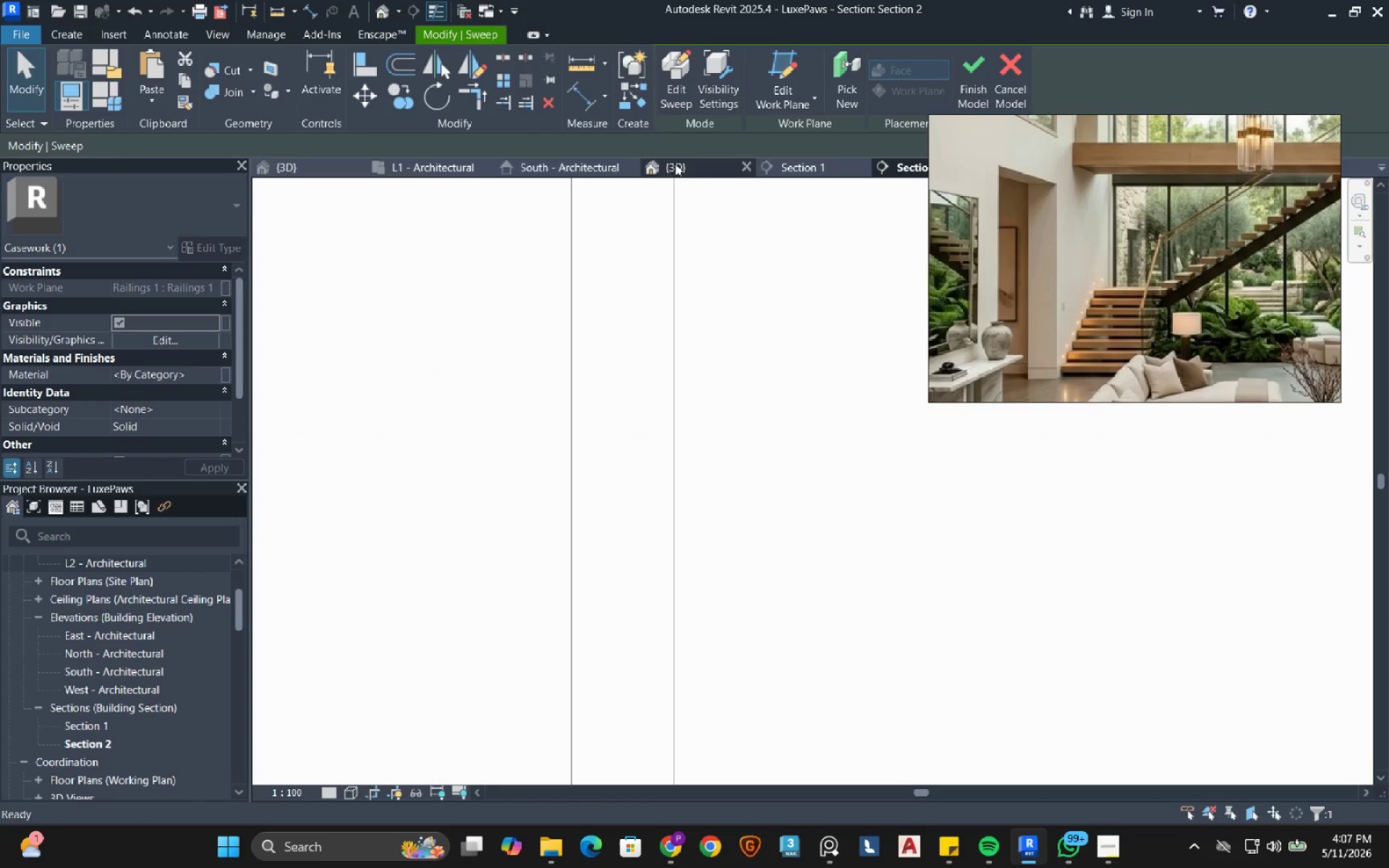 
left_click([674, 169])
 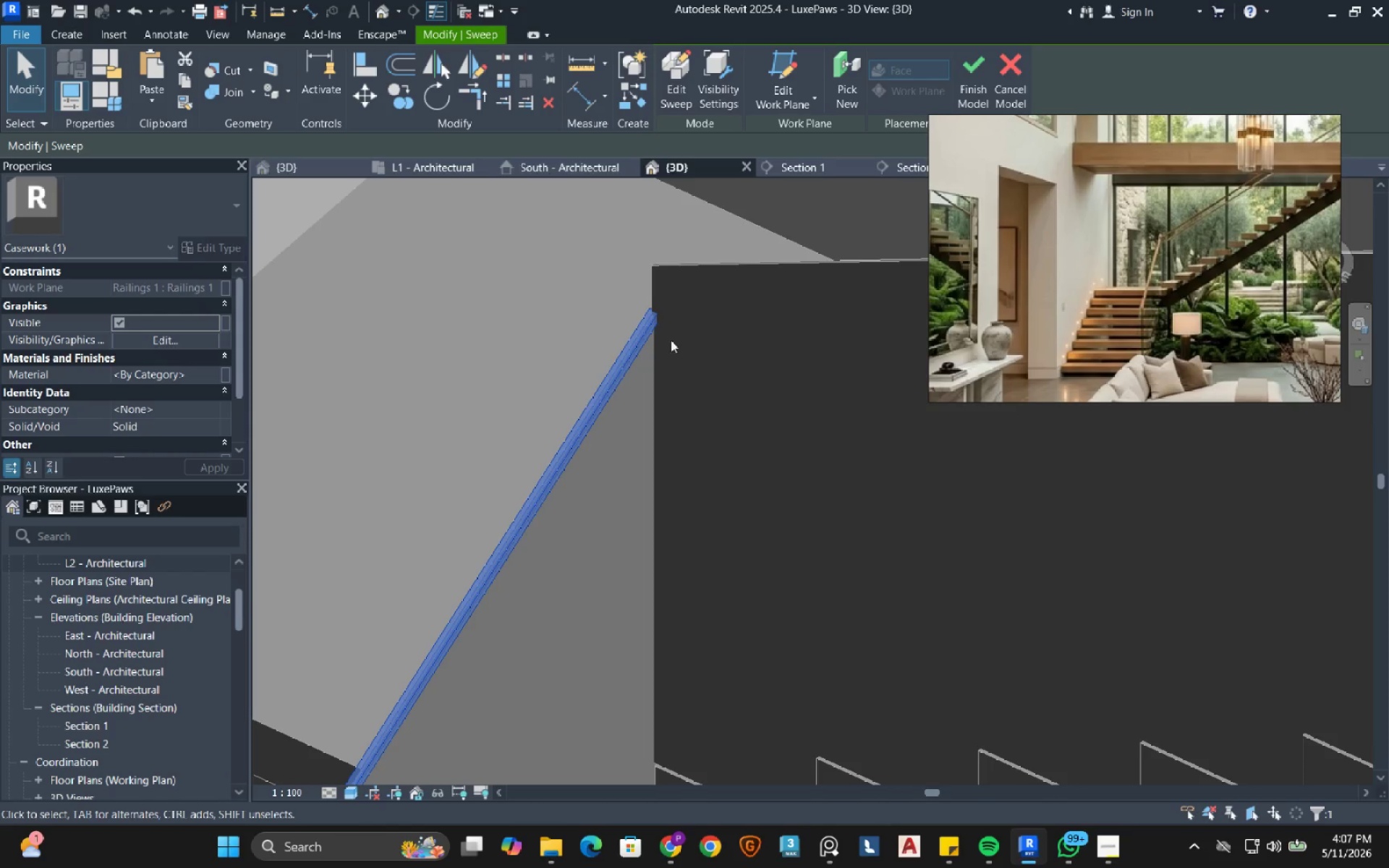 
key(Escape)
 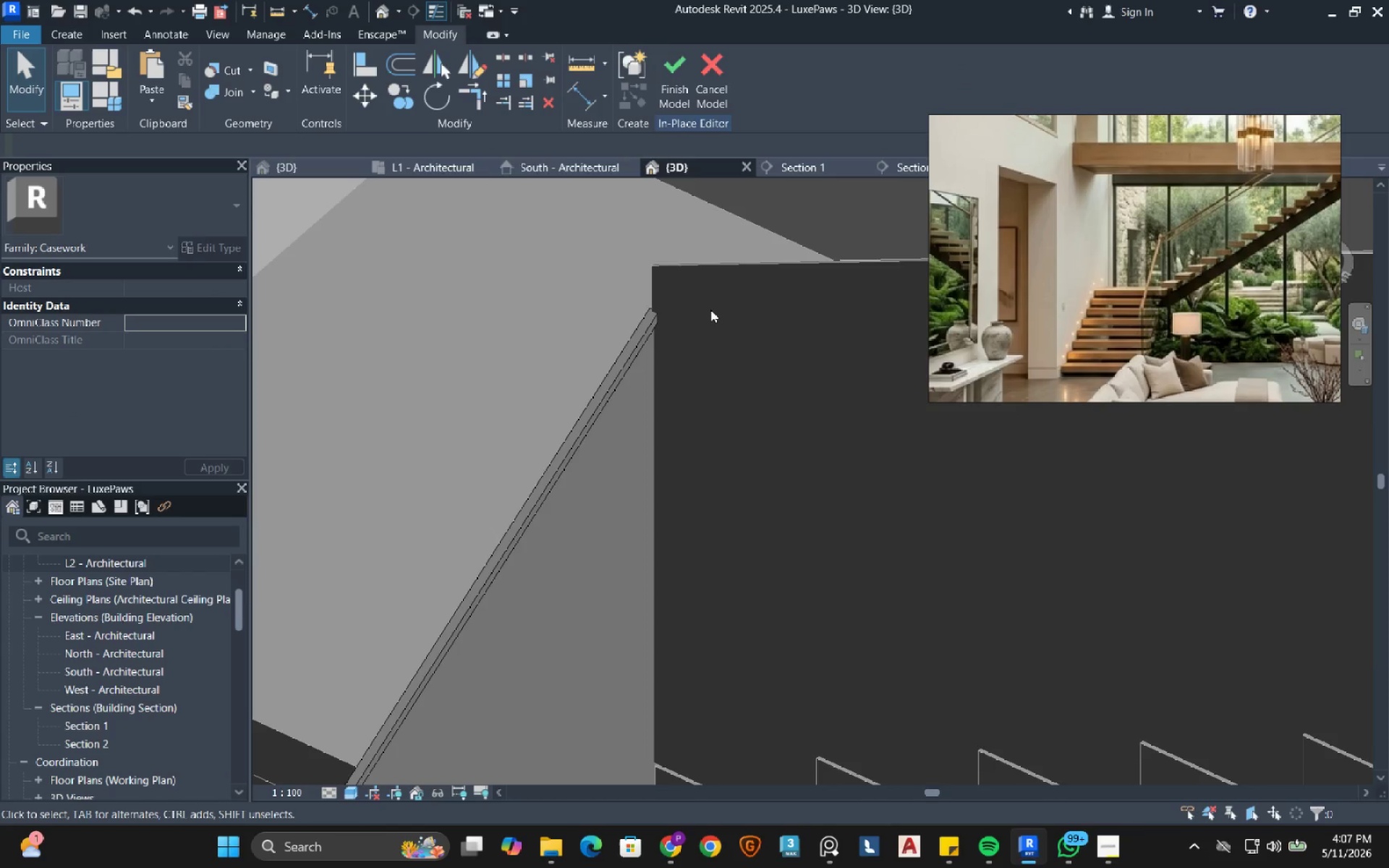 
scroll: coordinate [710, 301], scroll_direction: down, amount: 6.0
 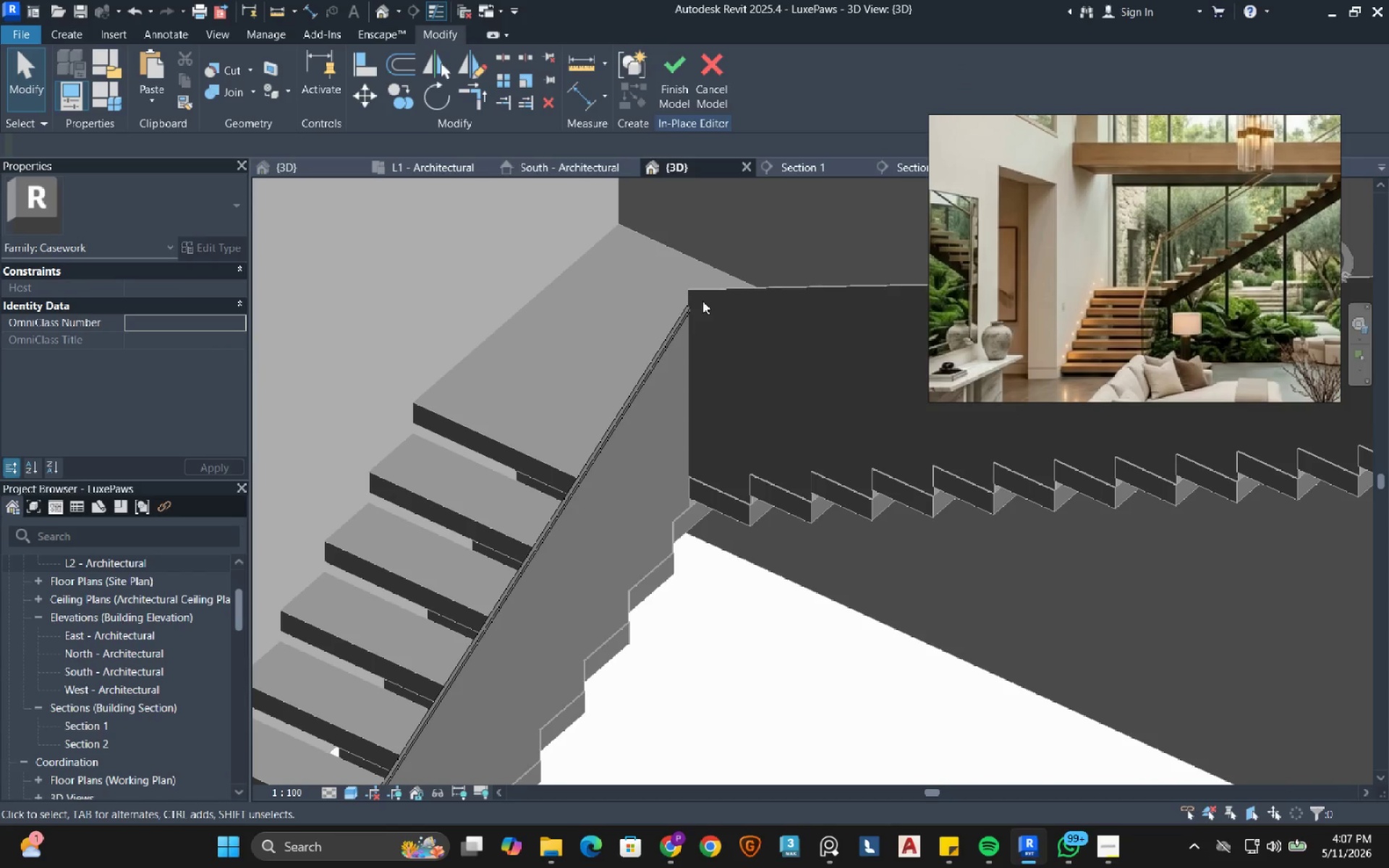 
wait(7.21)
 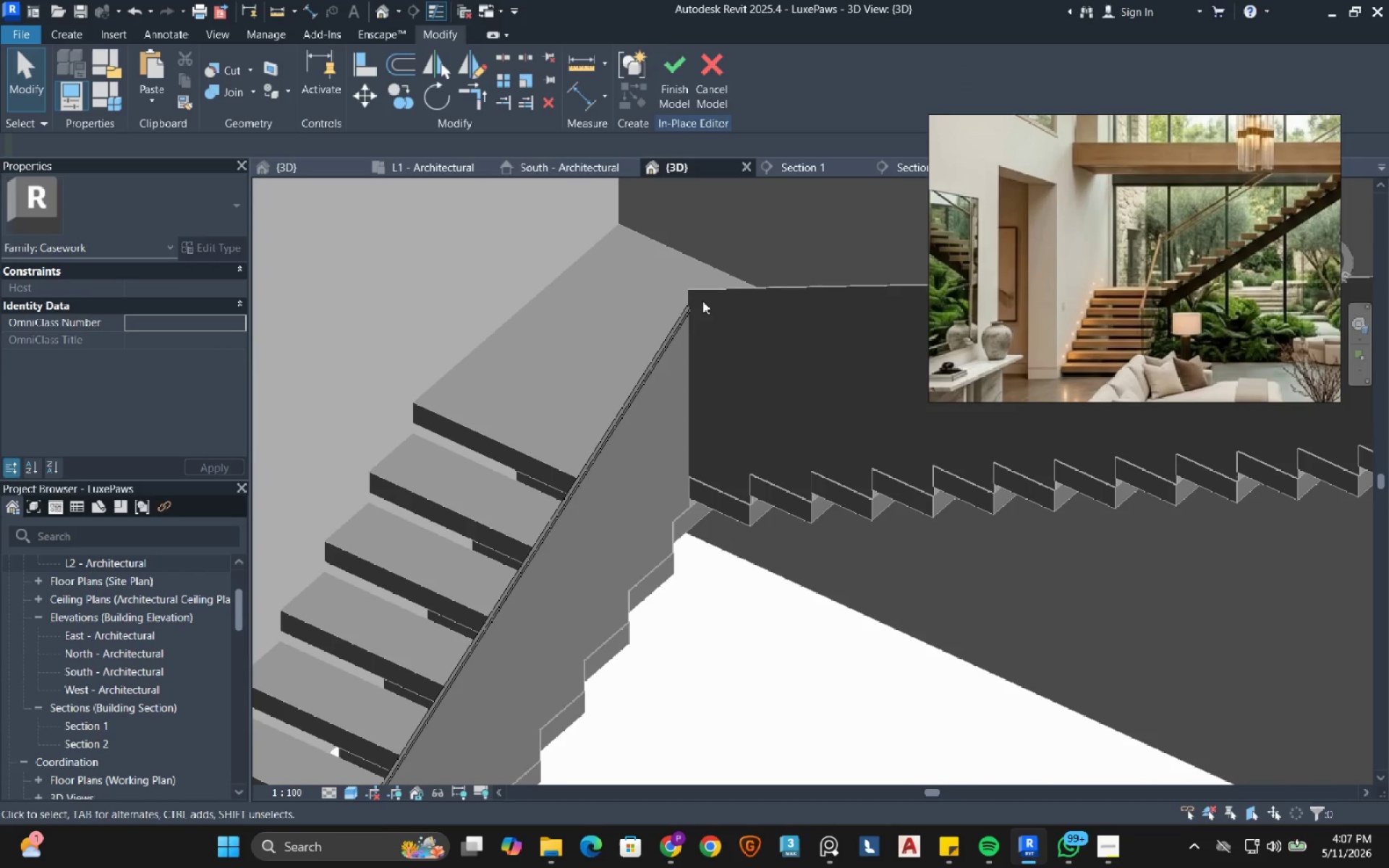 
left_click([883, 168])
 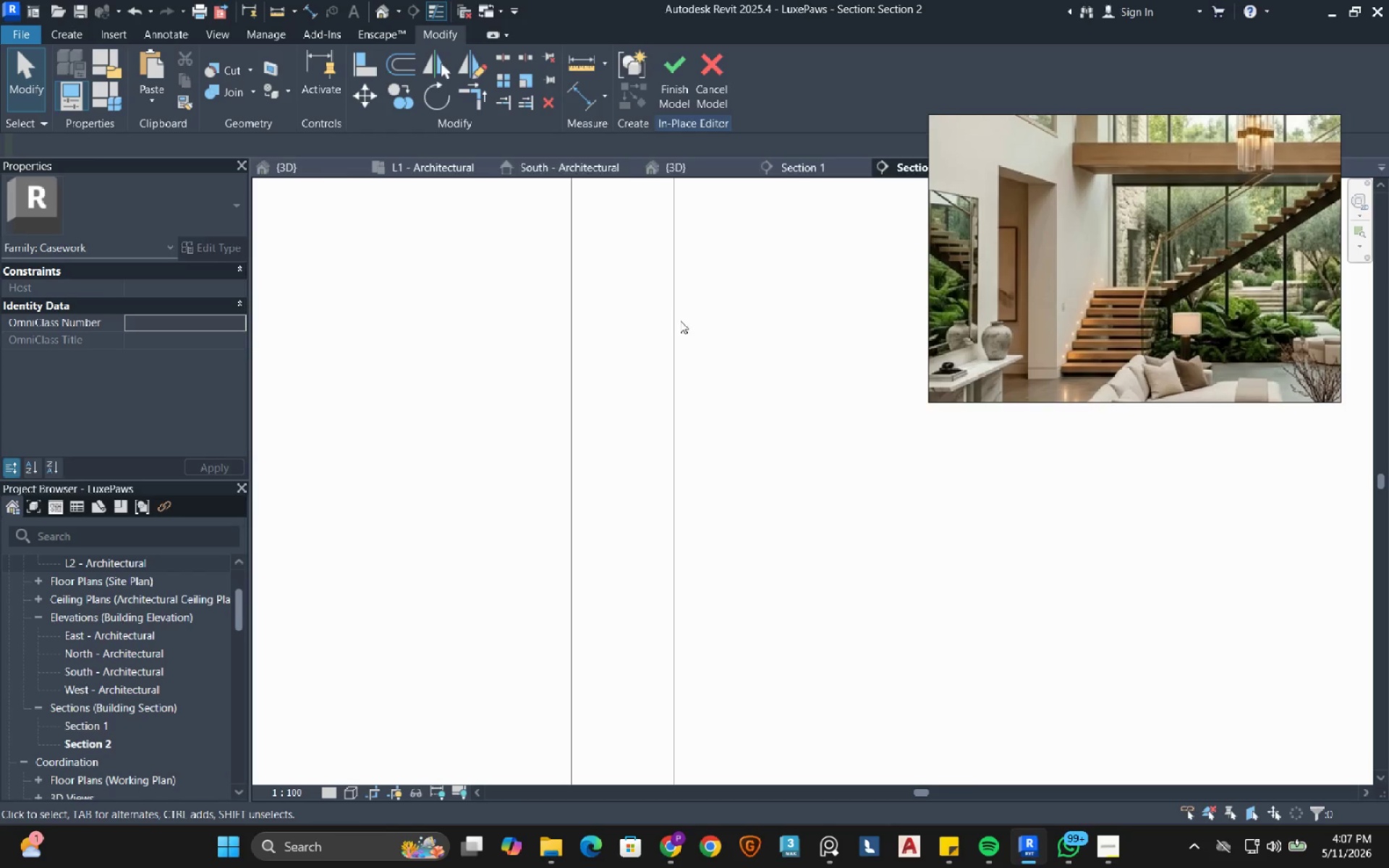 
scroll: coordinate [416, 506], scroll_direction: down, amount: 36.0
 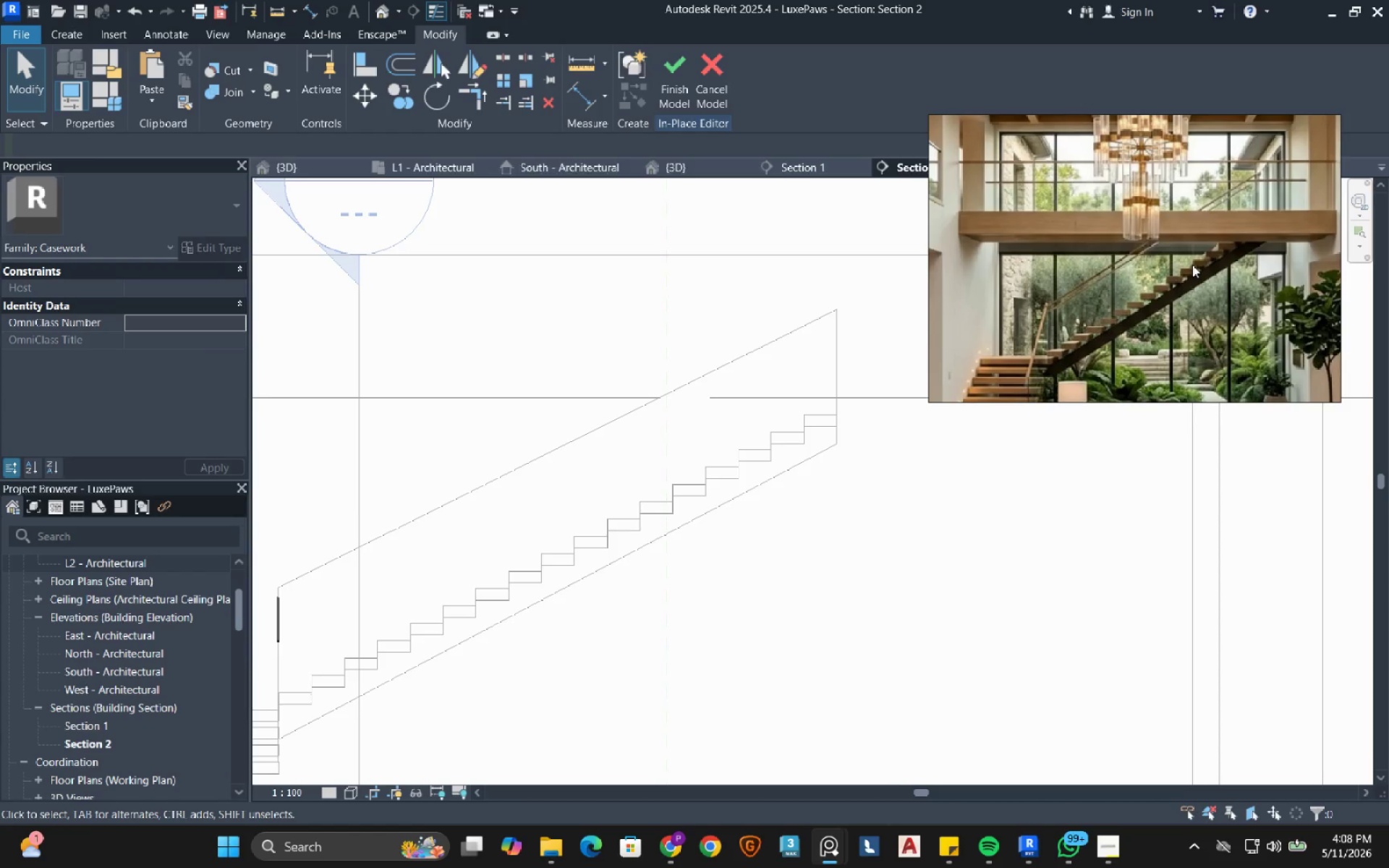 
wait(28.69)
 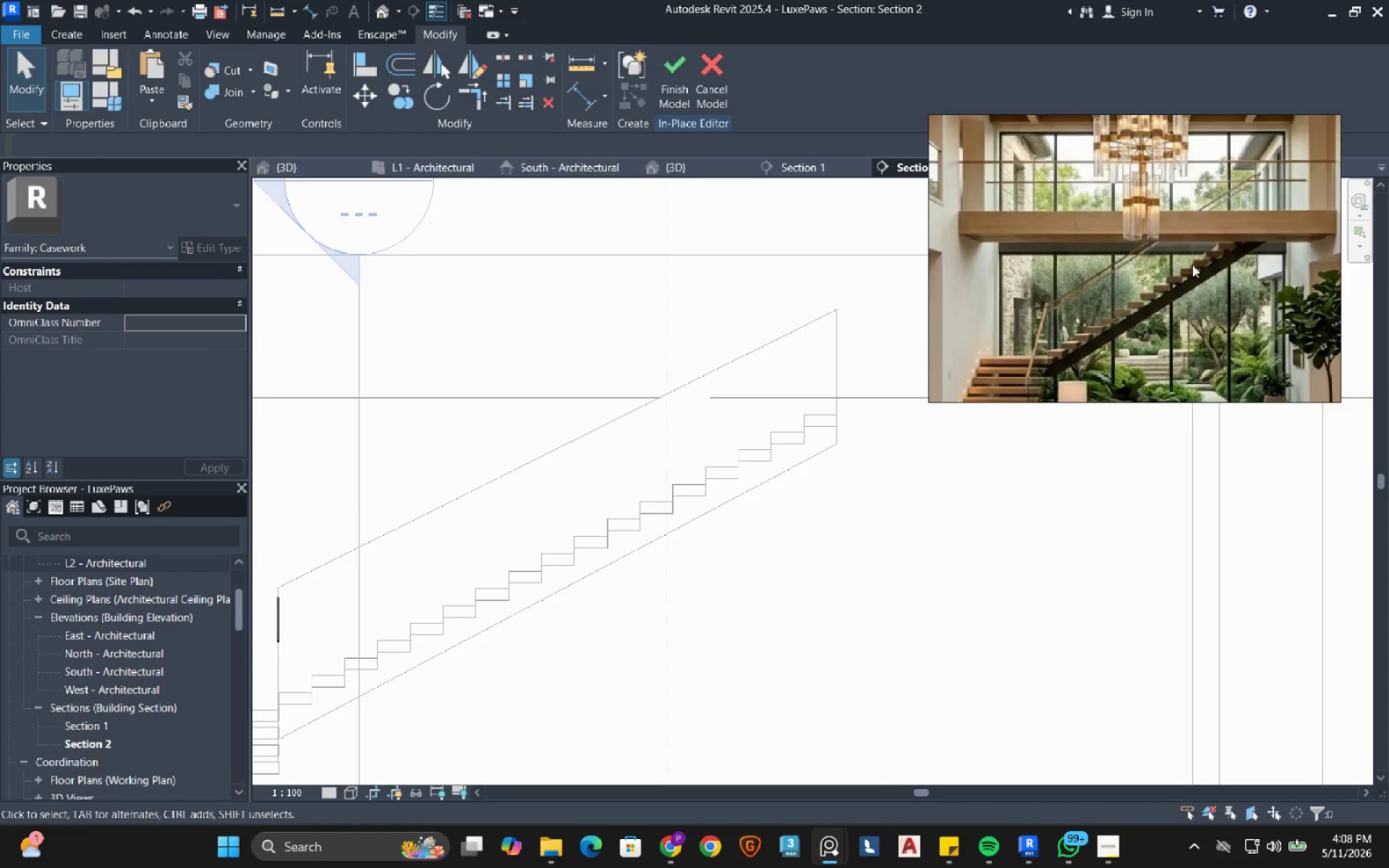 
left_click([76, 40])
 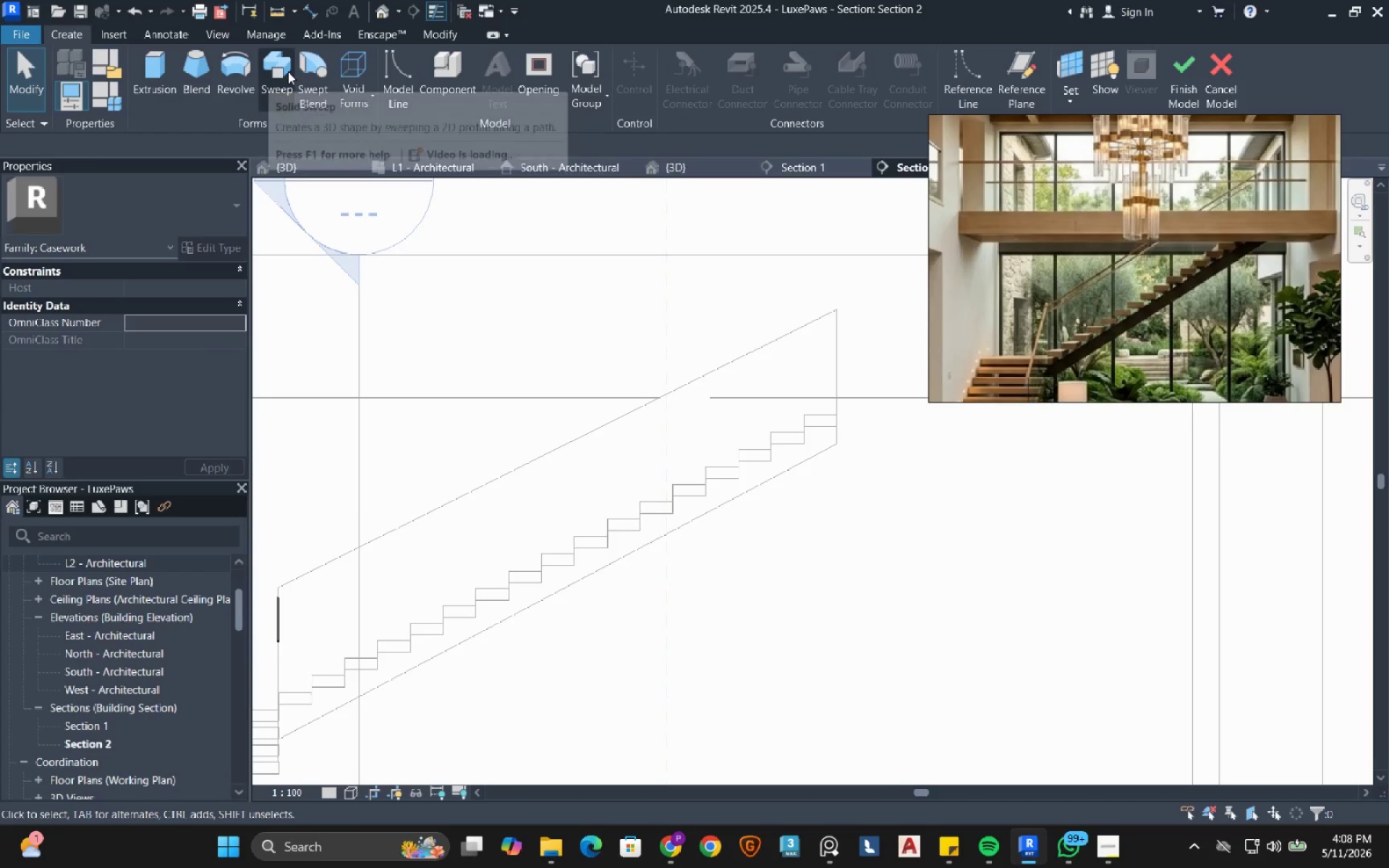 
left_click([288, 72])
 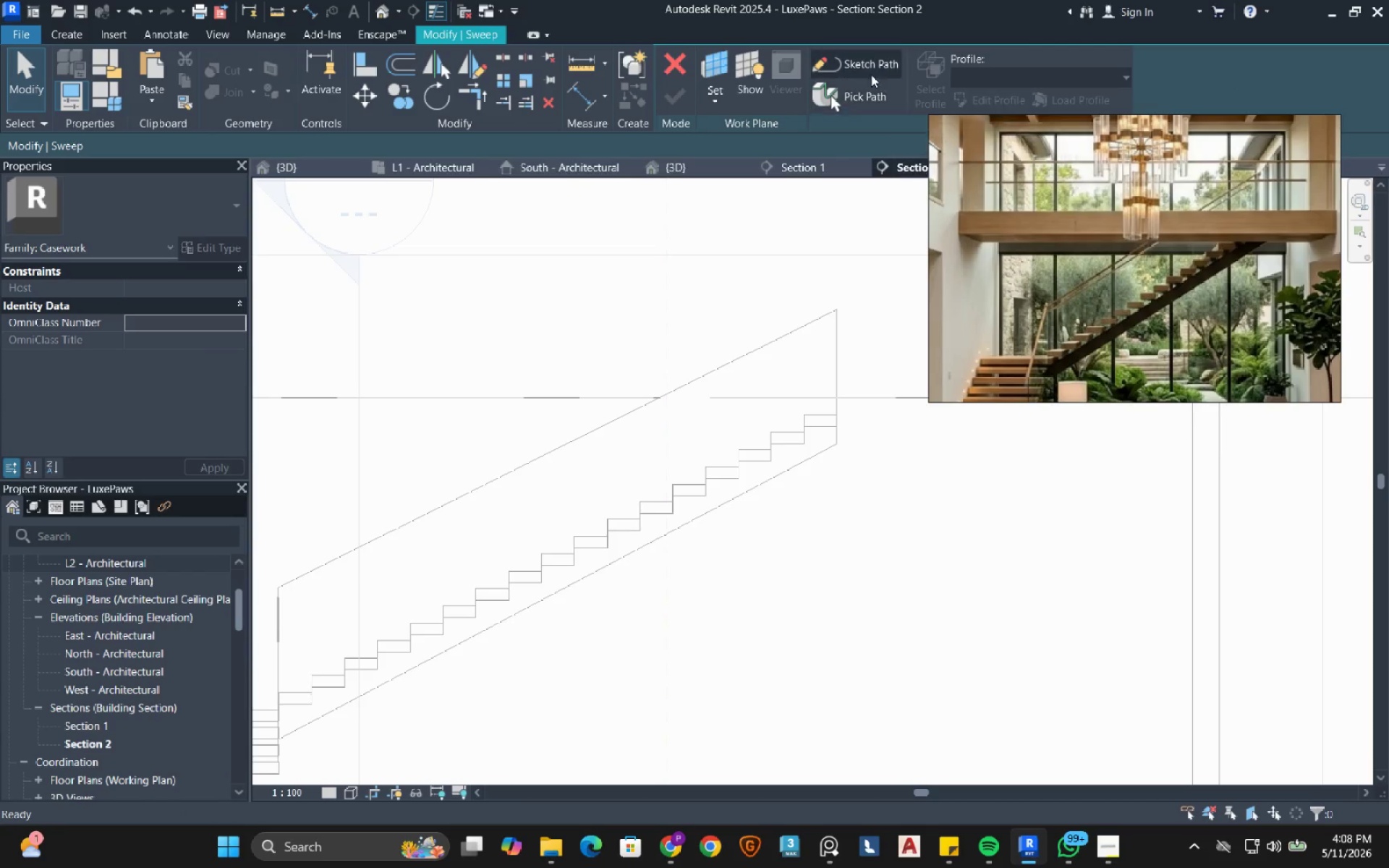 
left_click([870, 67])
 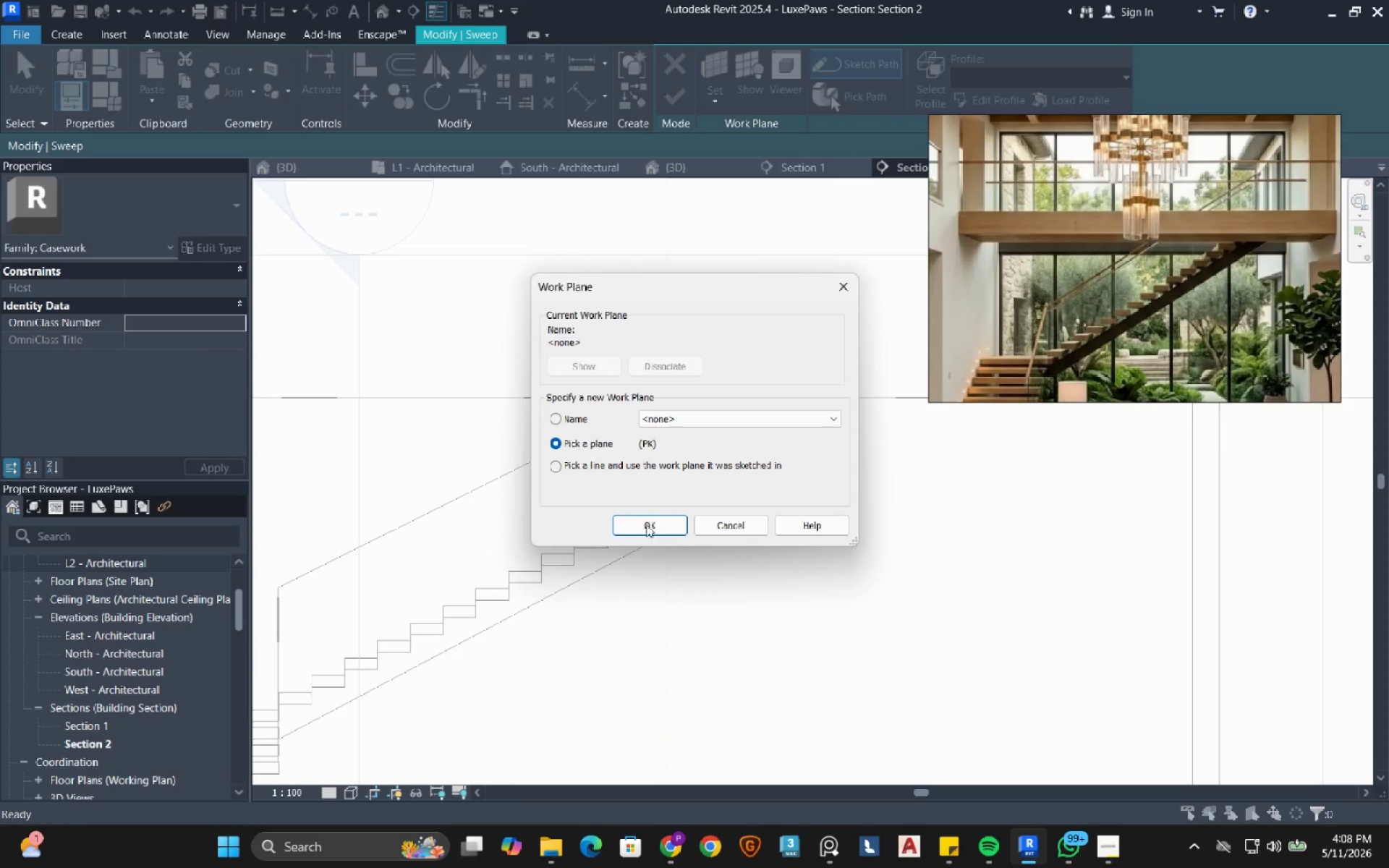 
left_click([646, 524])
 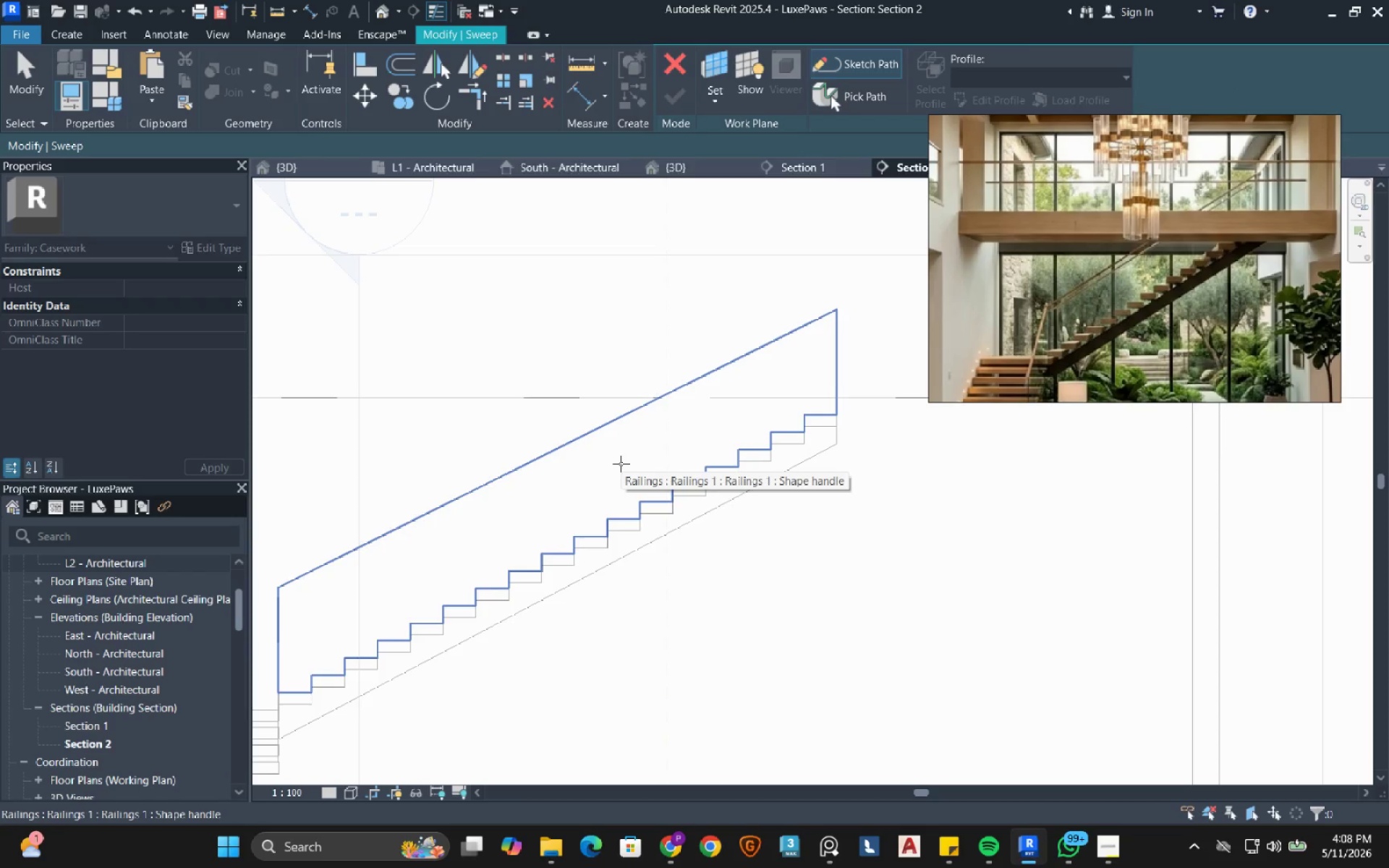 
left_click([621, 464])
 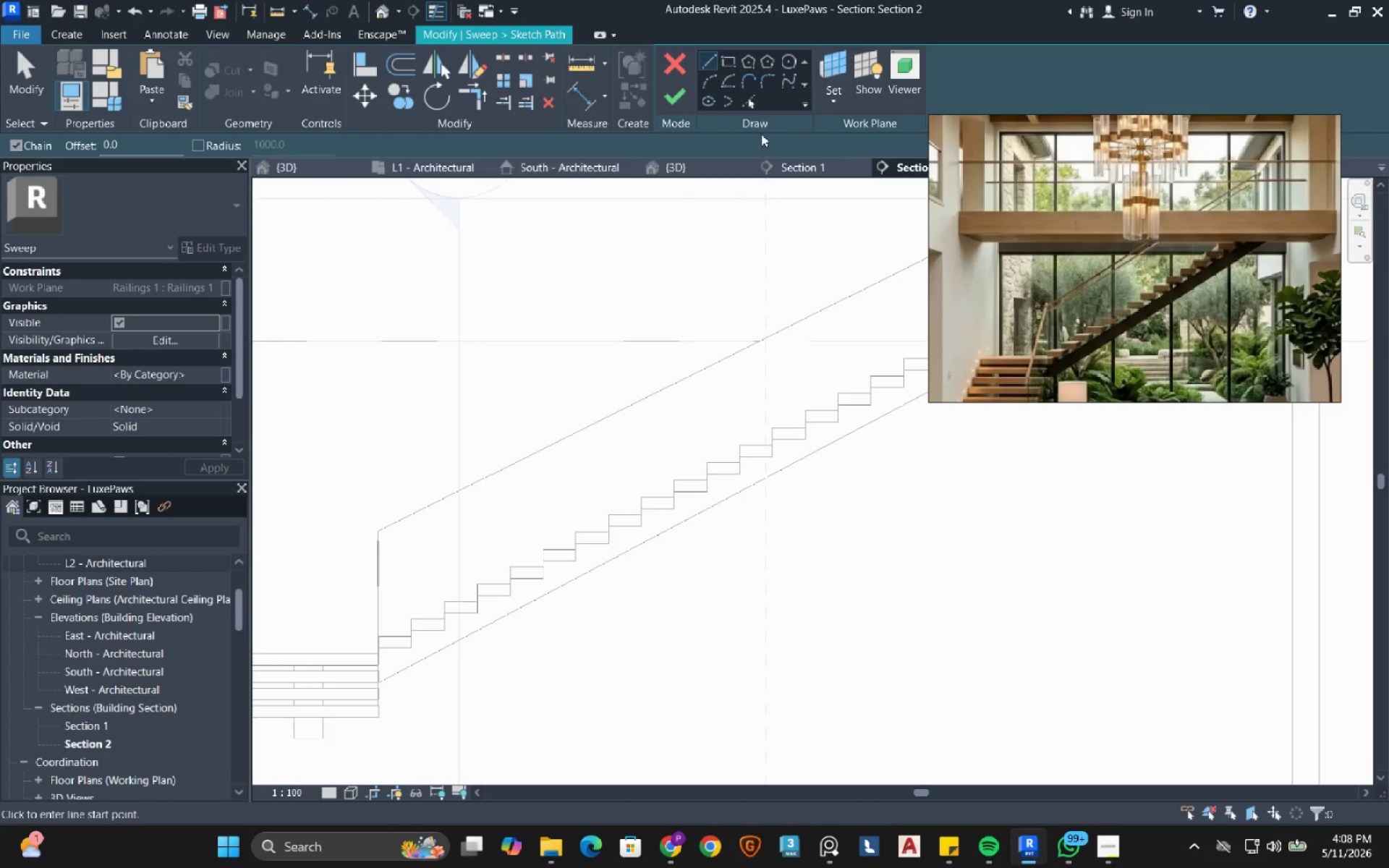 
left_click([752, 103])
 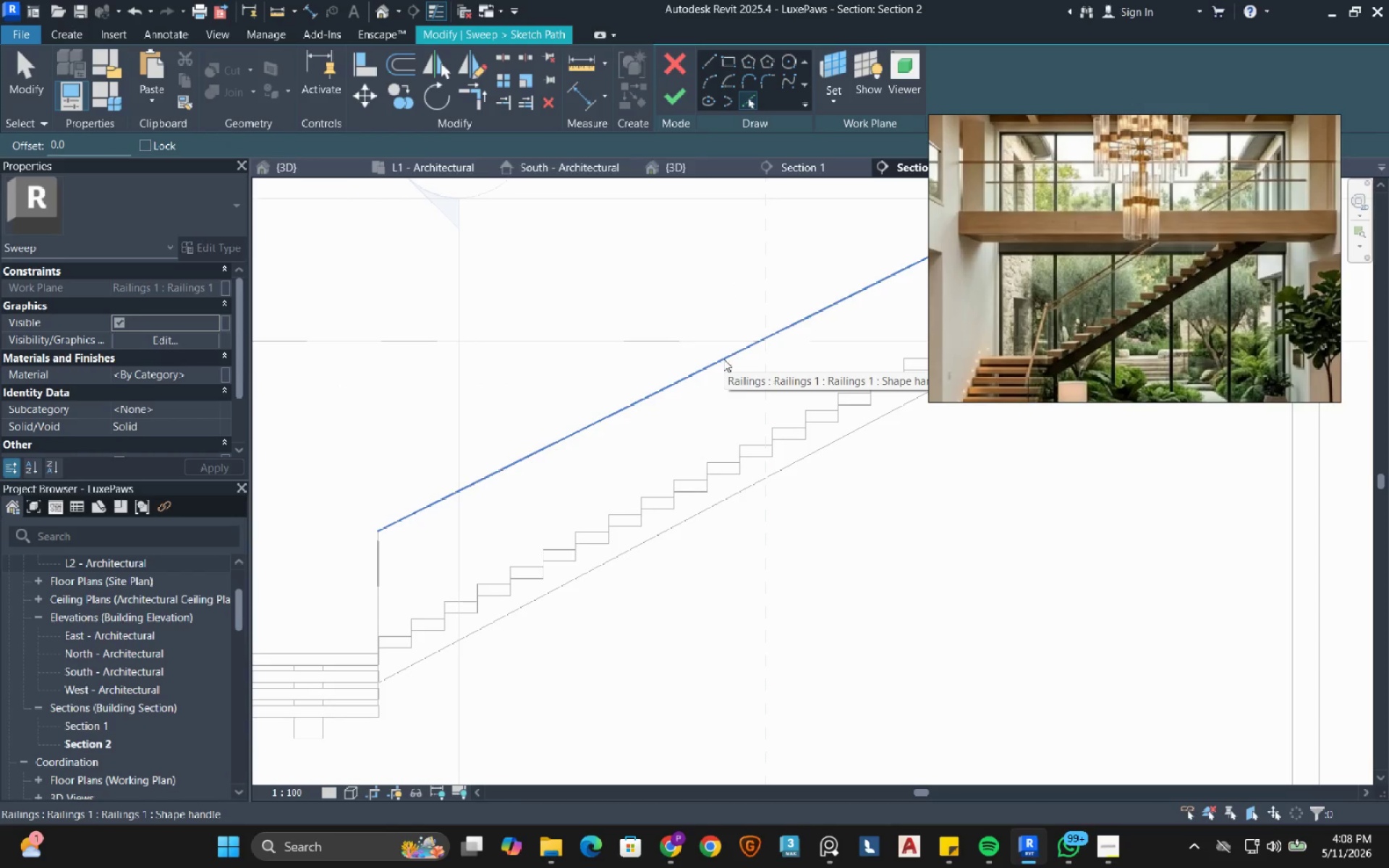 
left_click([723, 359])
 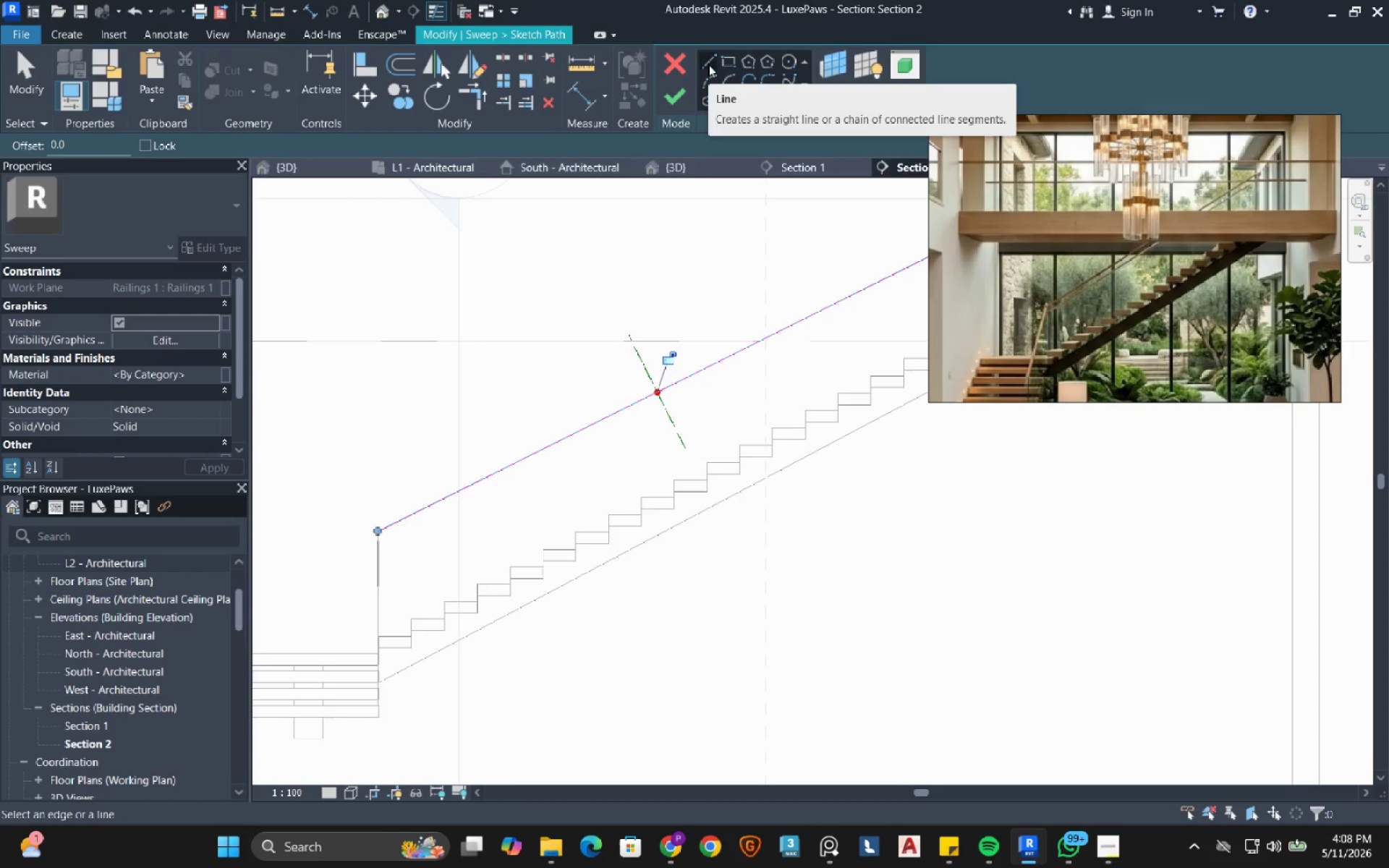 
left_click([708, 64])
 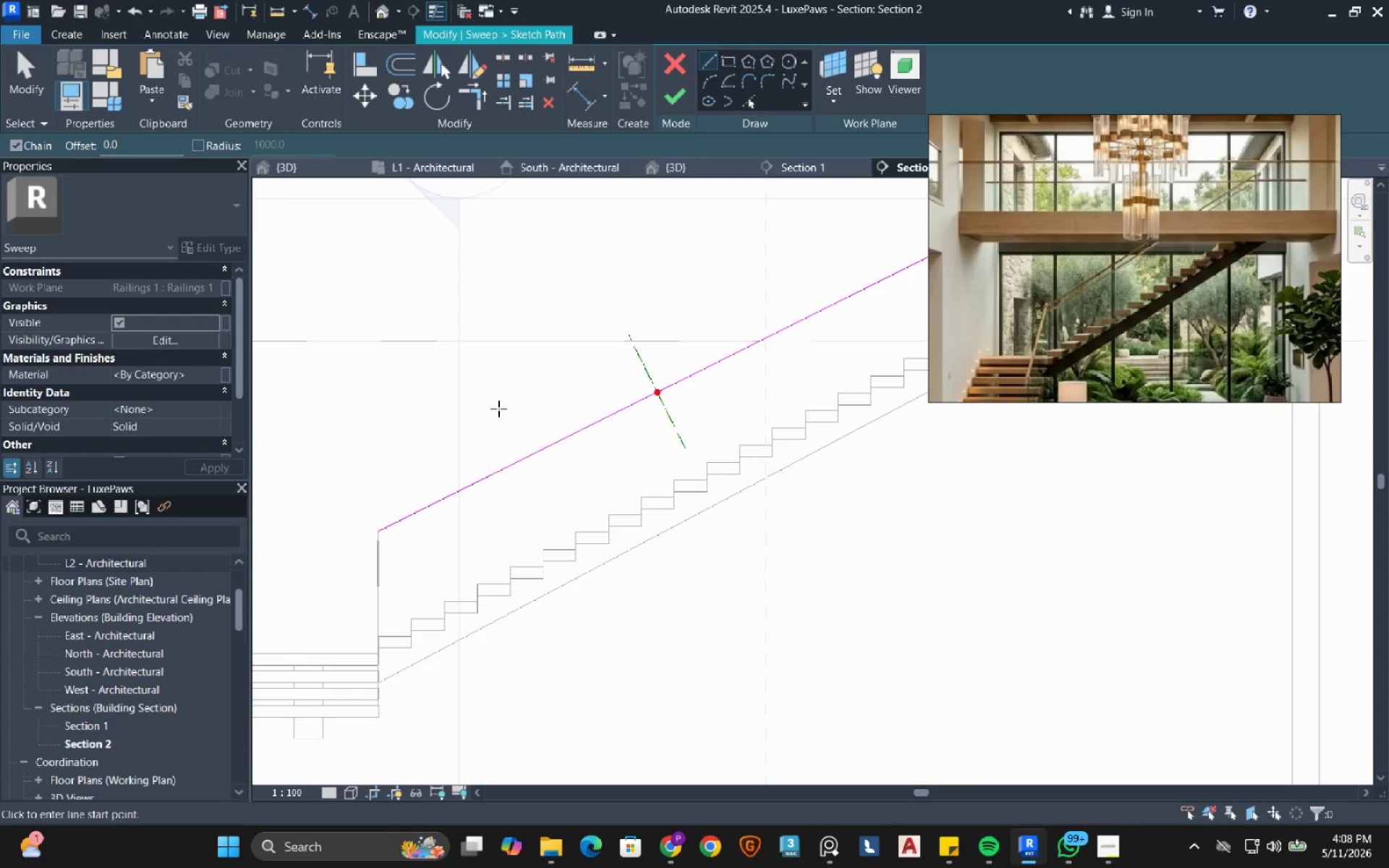 
wait(5.01)
 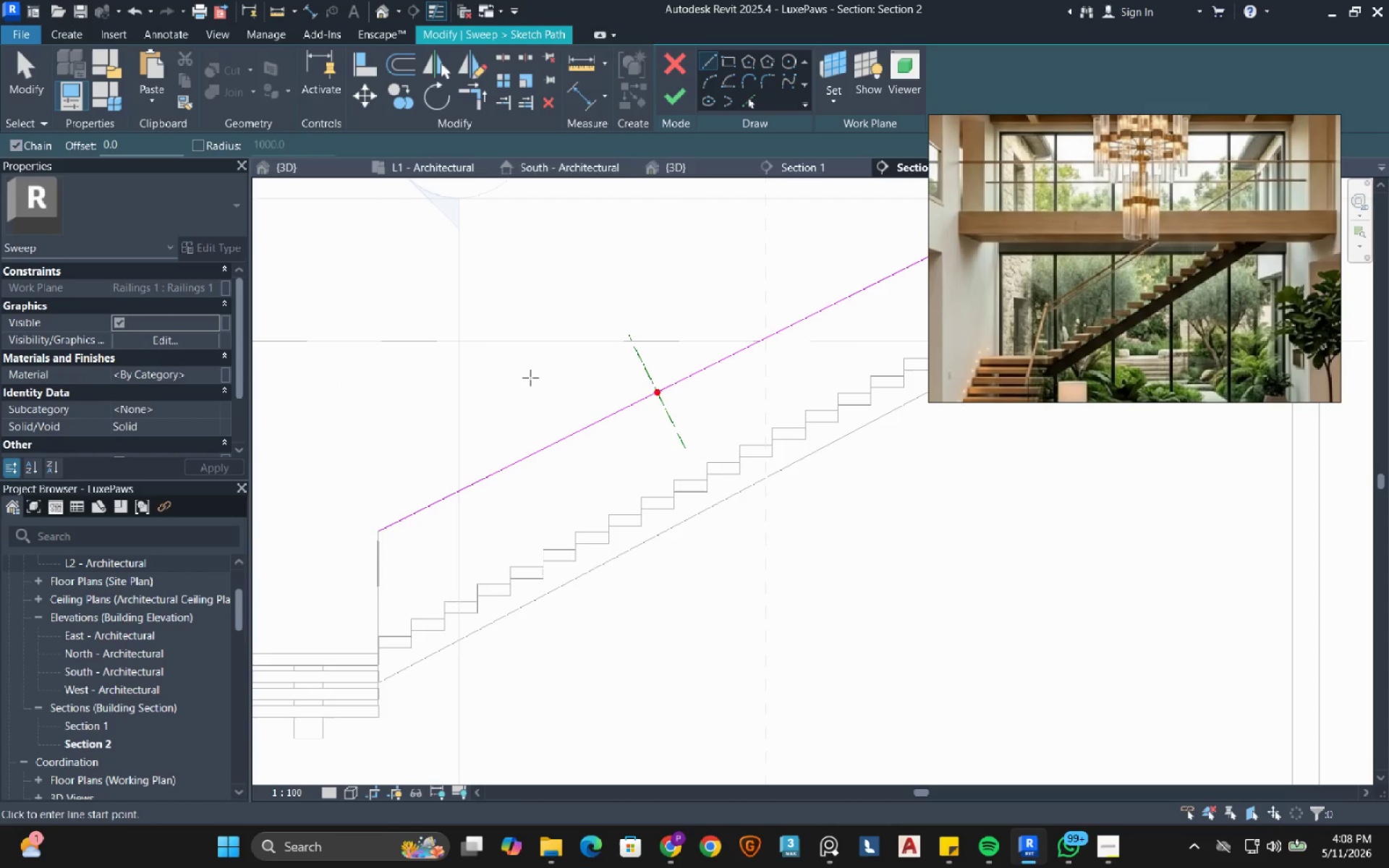 
scroll: coordinate [389, 476], scroll_direction: up, amount: 21.0
 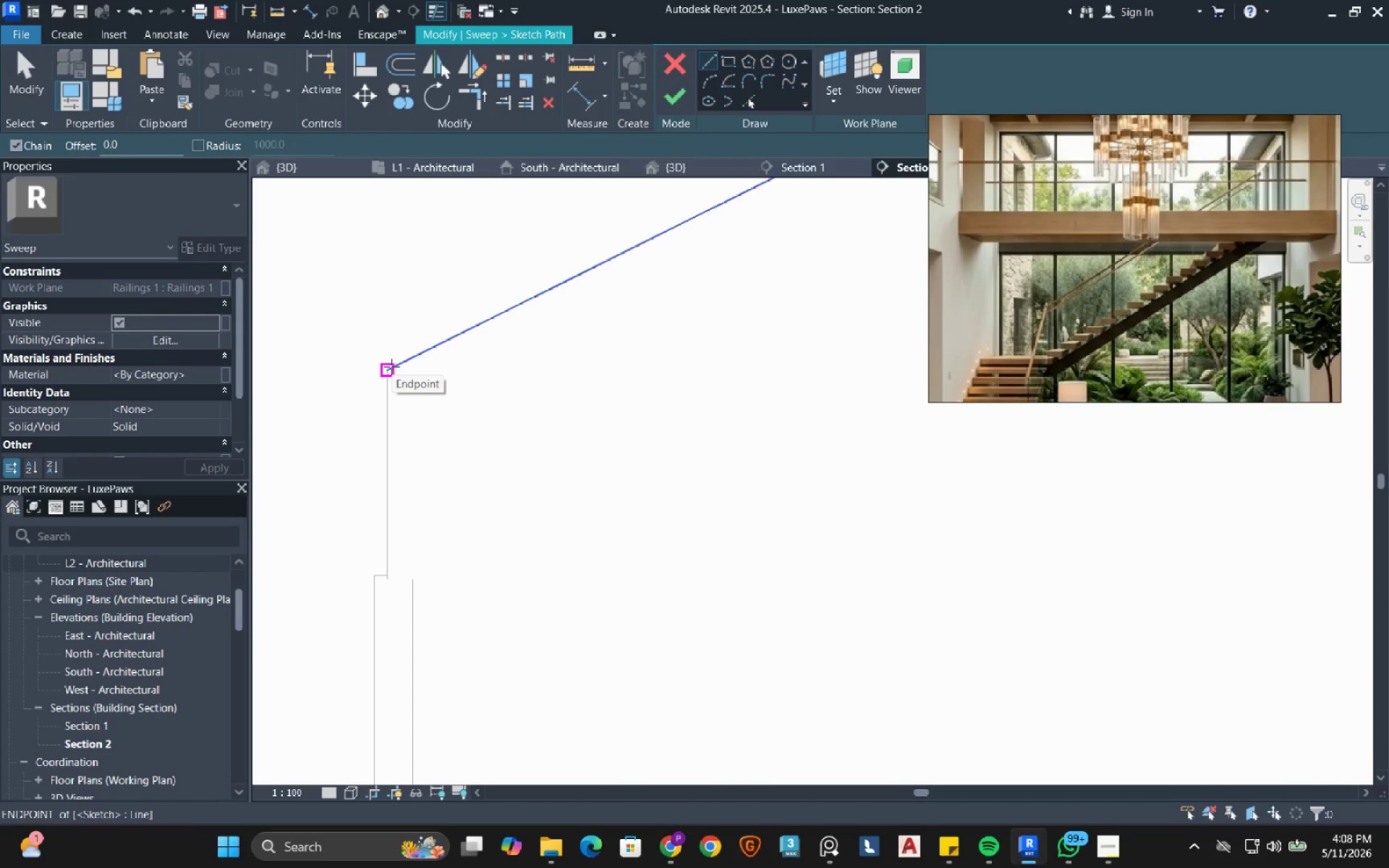 
left_click([391, 367])
 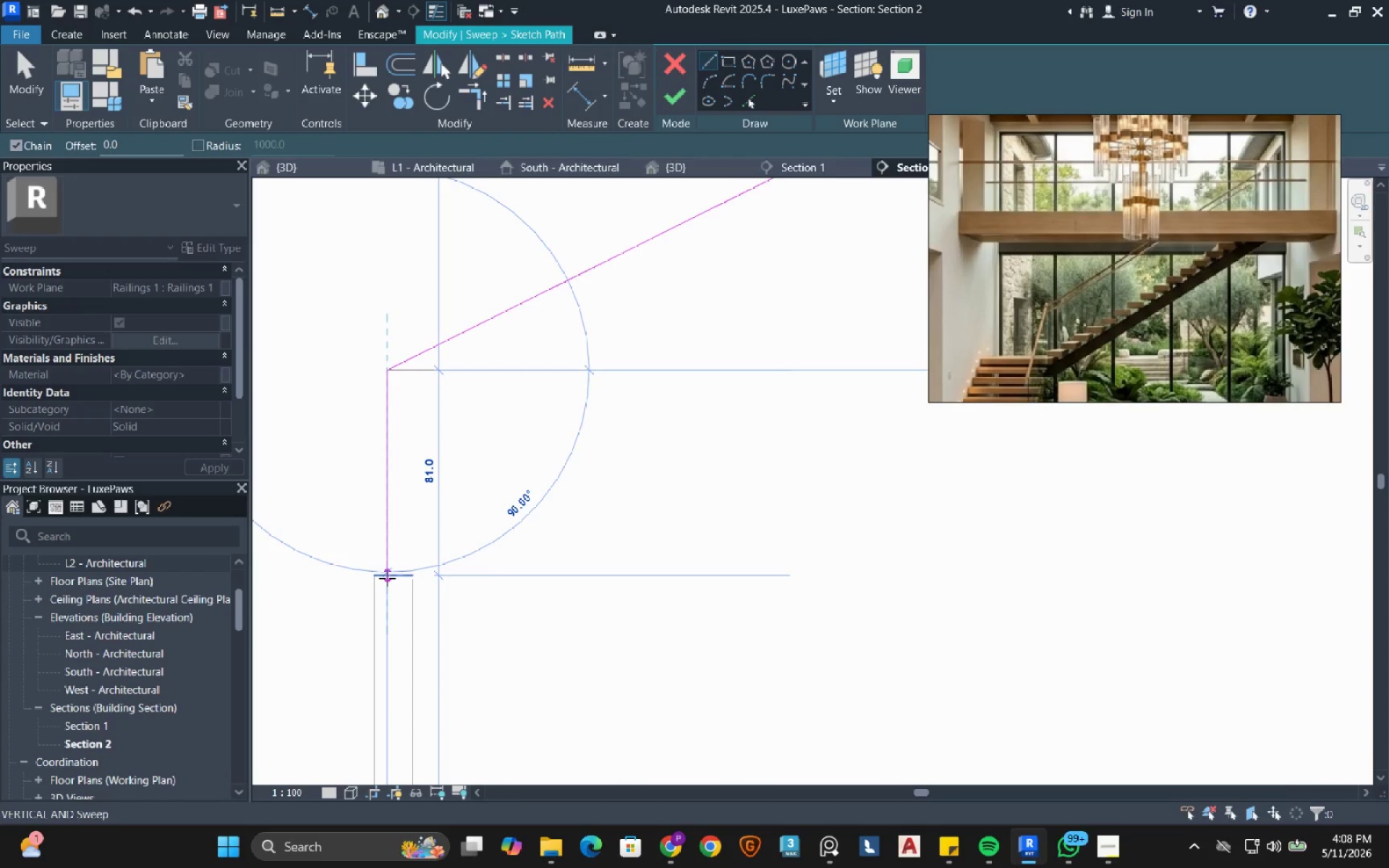 
left_click([387, 578])
 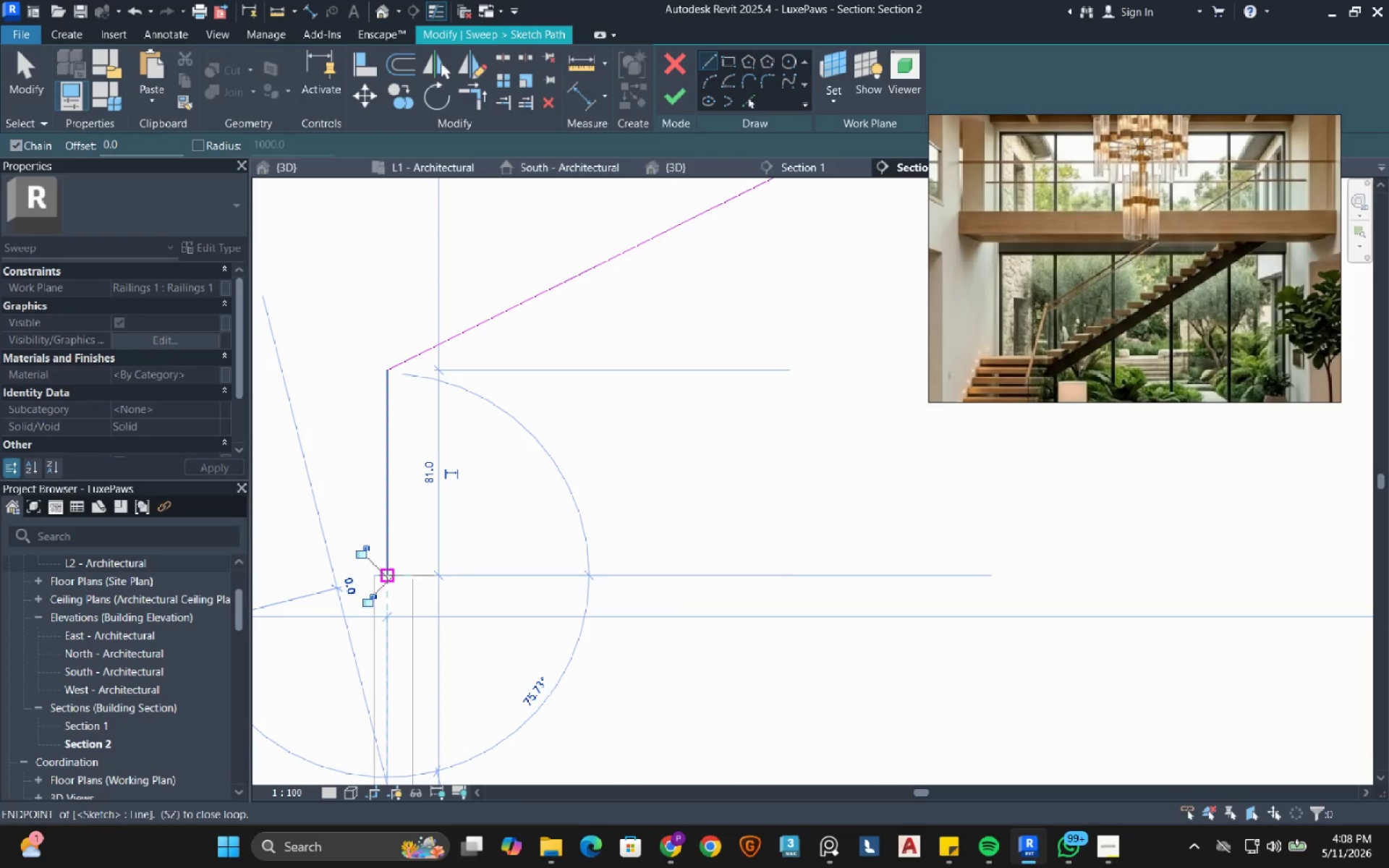 
key(Escape)
 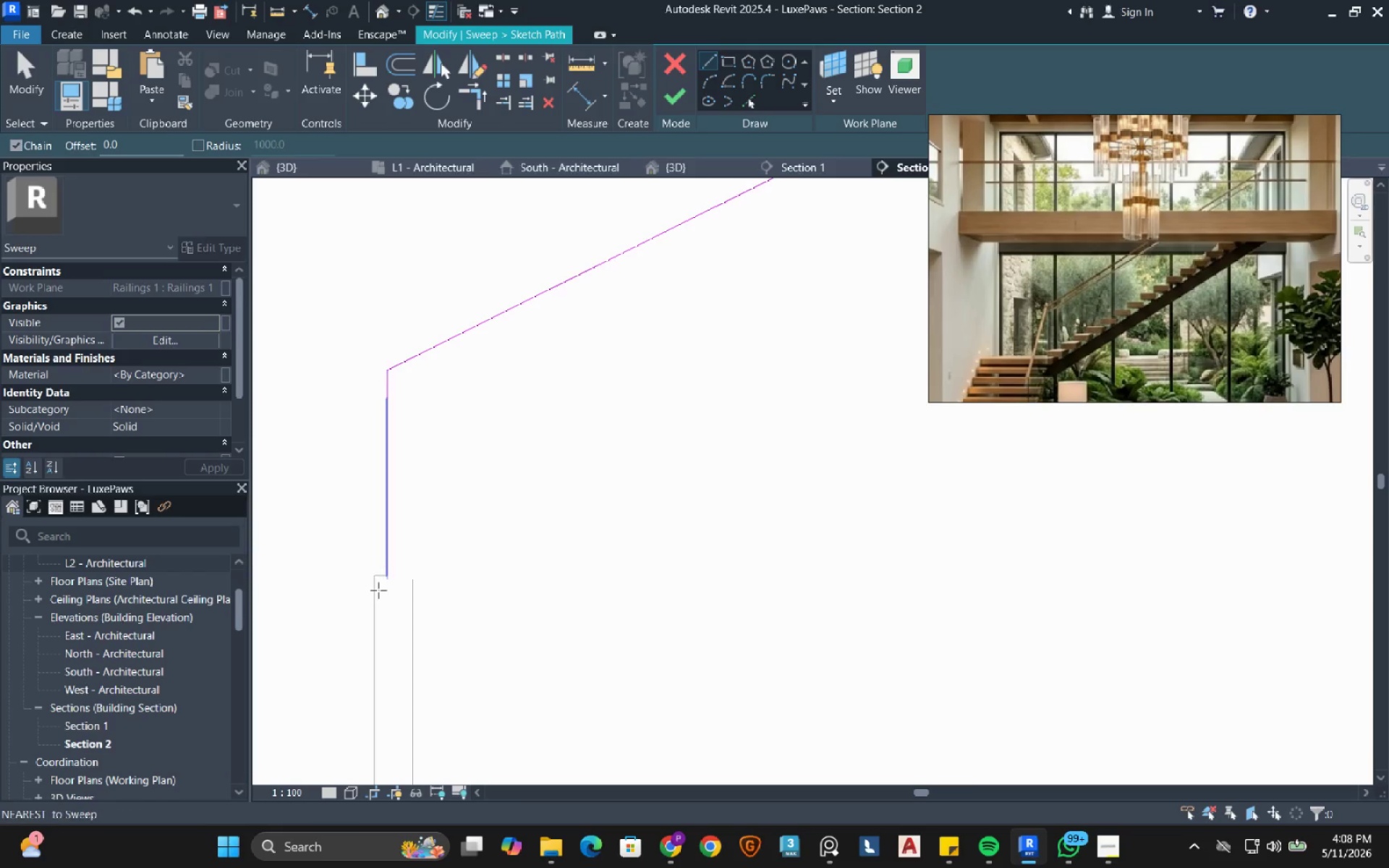 
scroll: coordinate [496, 547], scroll_direction: down, amount: 22.0
 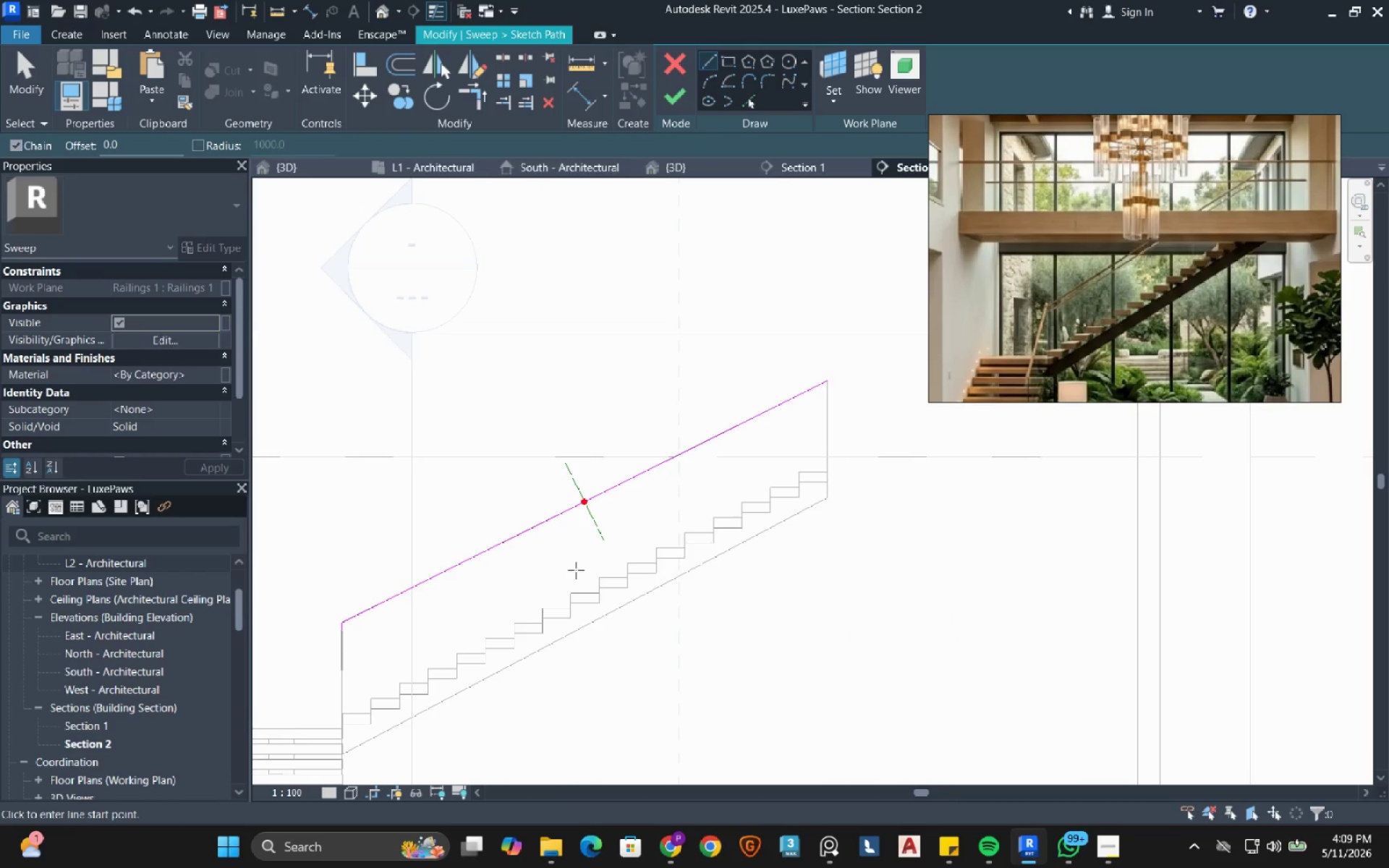 
wait(7.19)
 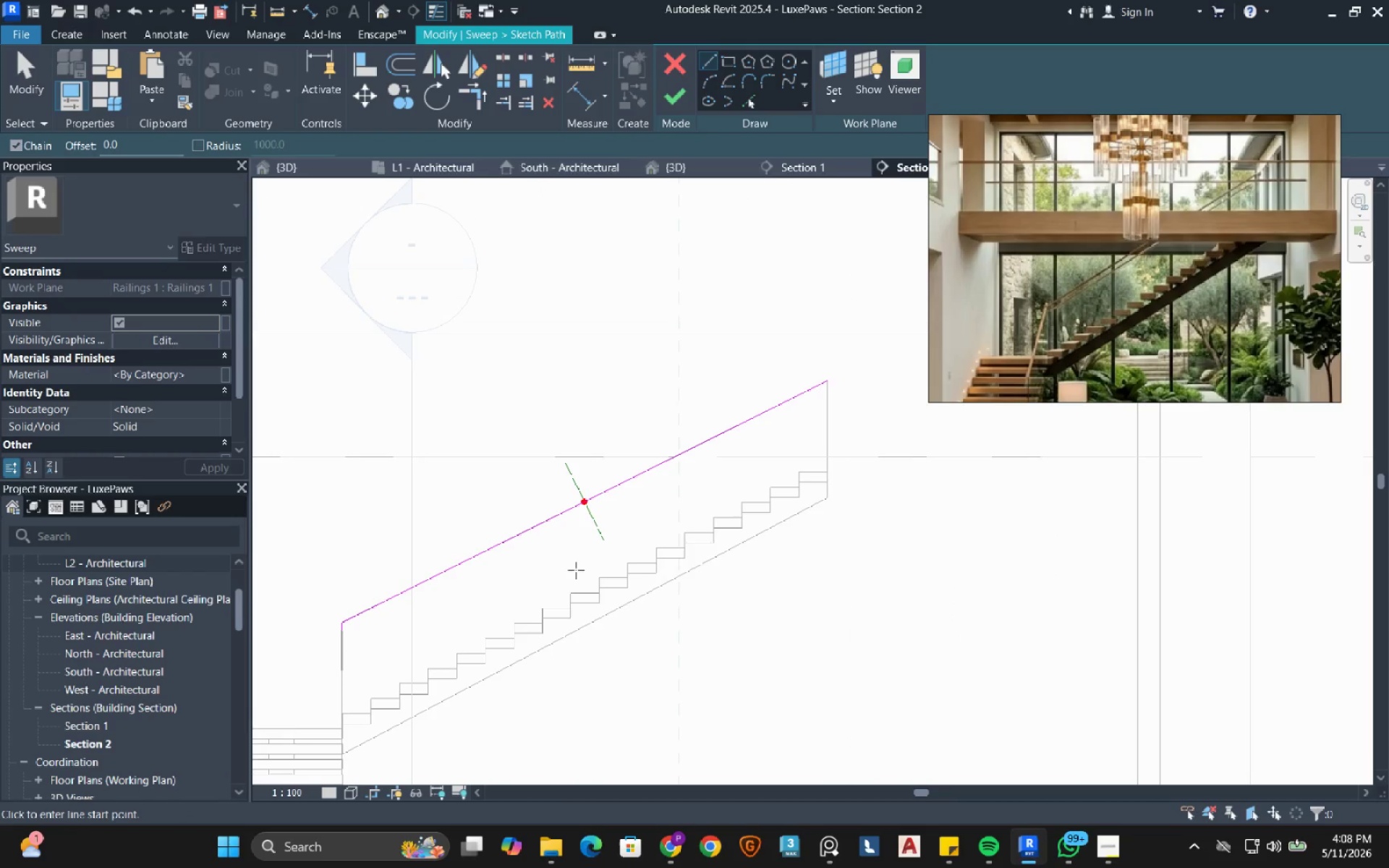 
key(Escape)
 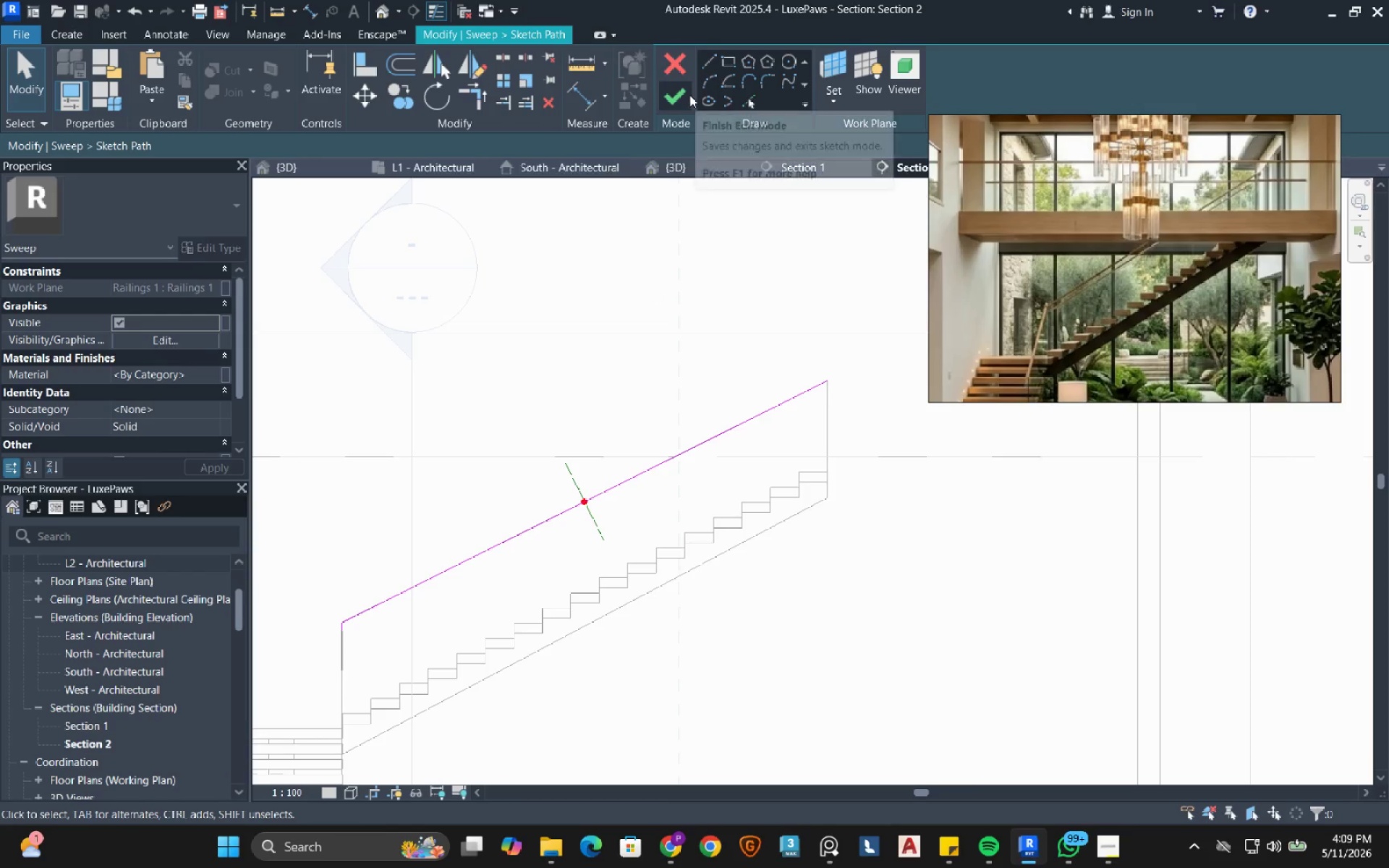 
left_click([684, 103])
 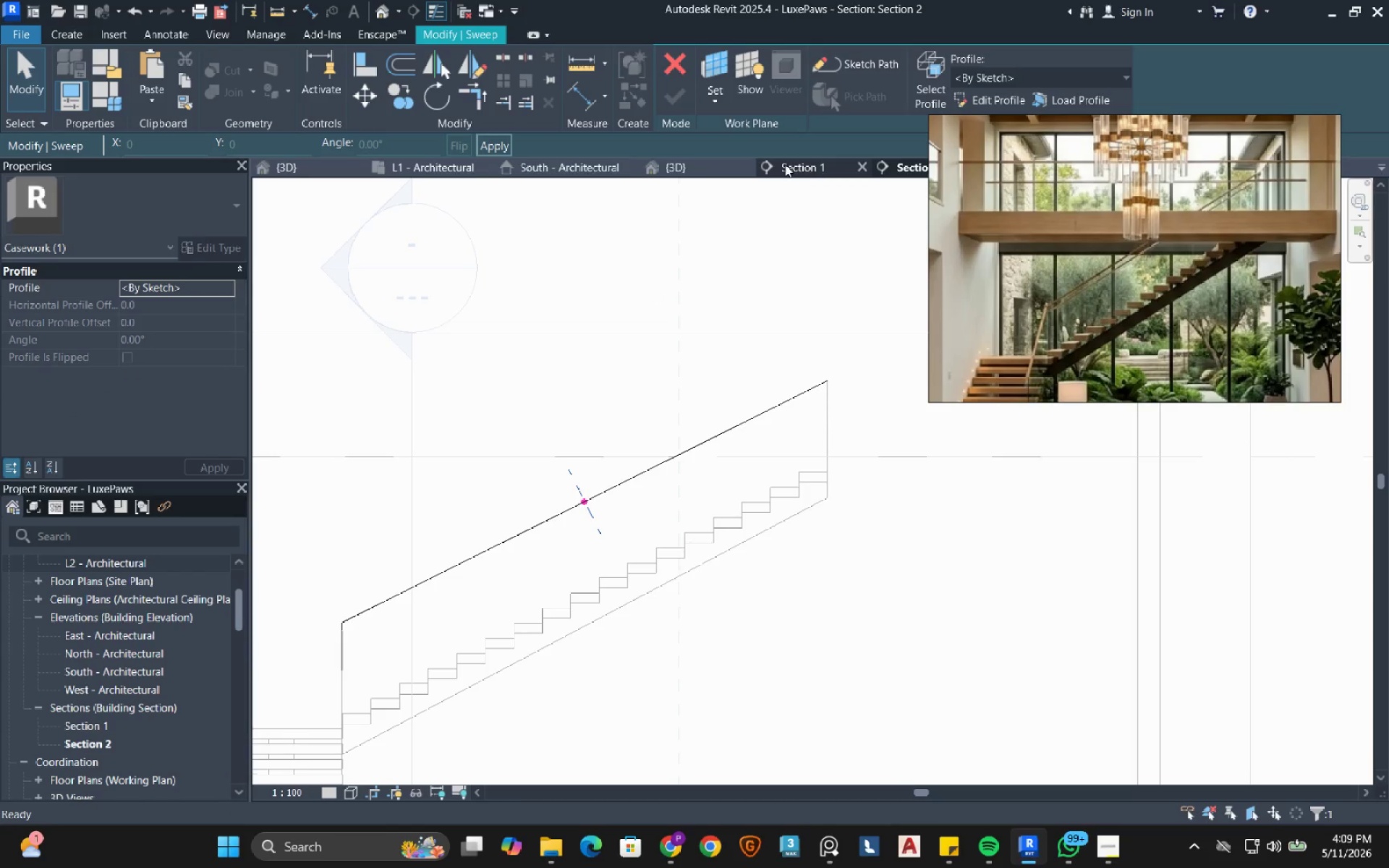 
left_click([785, 164])
 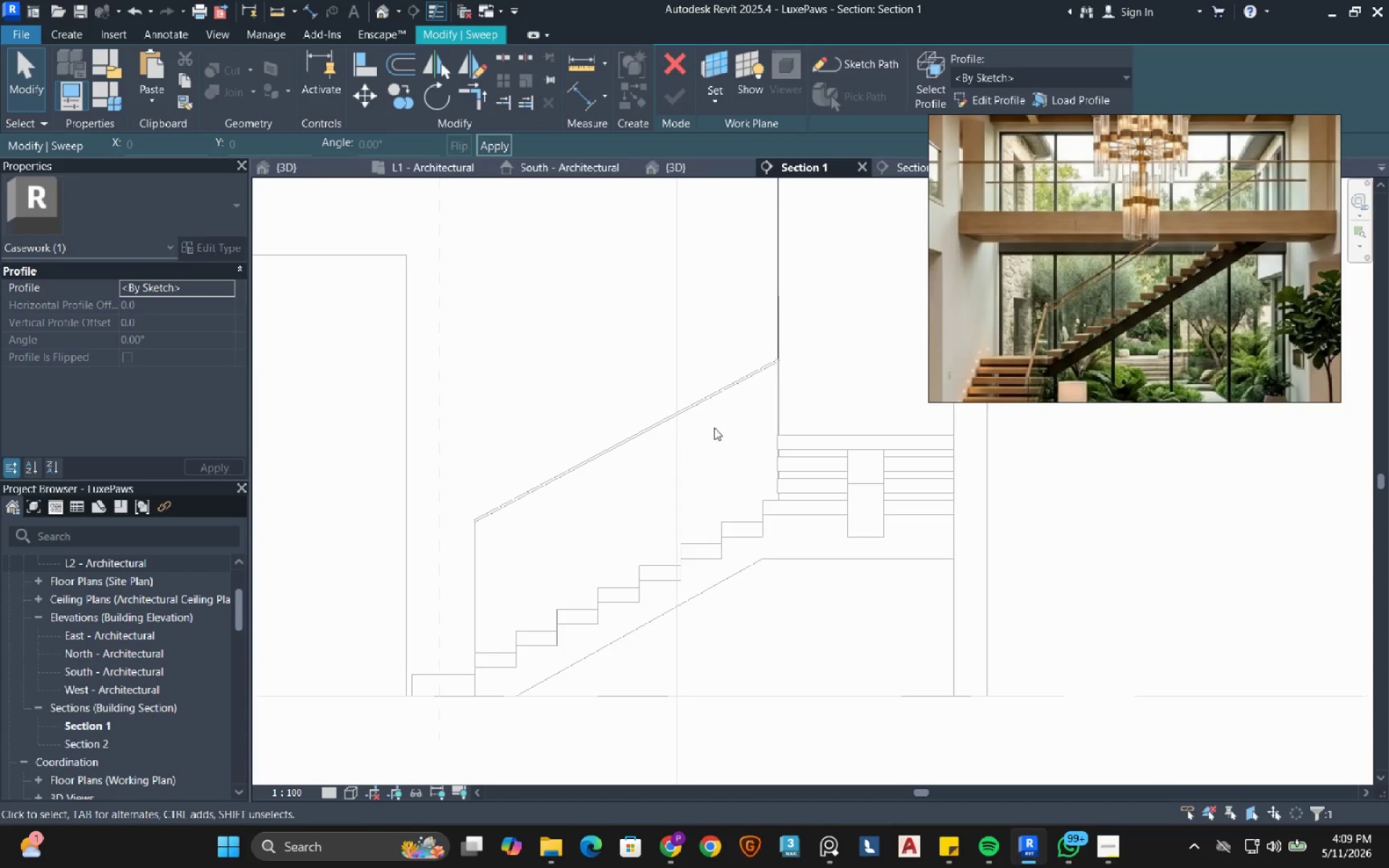 
scroll: coordinate [679, 512], scroll_direction: down, amount: 3.0
 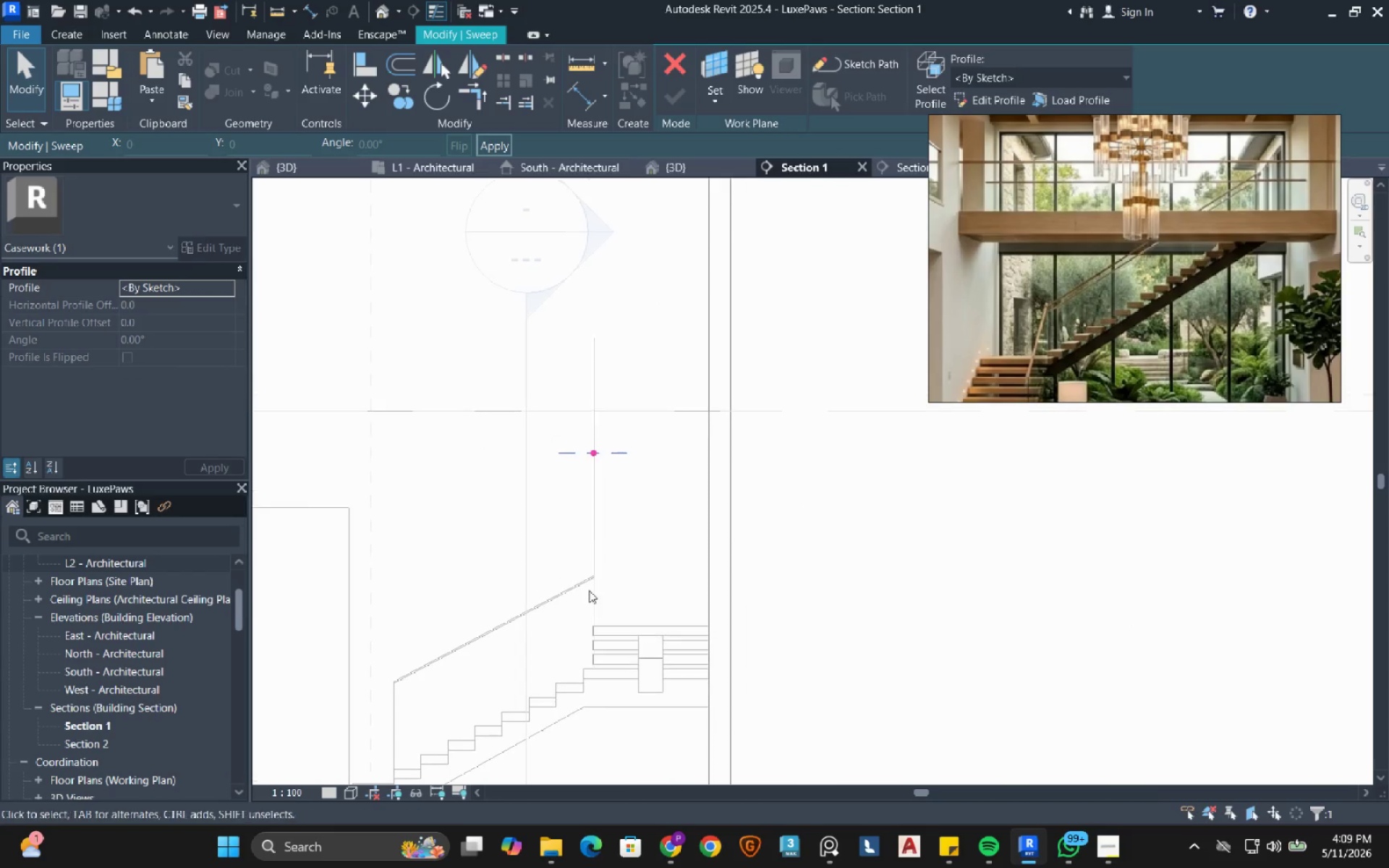 
scroll: coordinate [582, 411], scroll_direction: up, amount: 13.0
 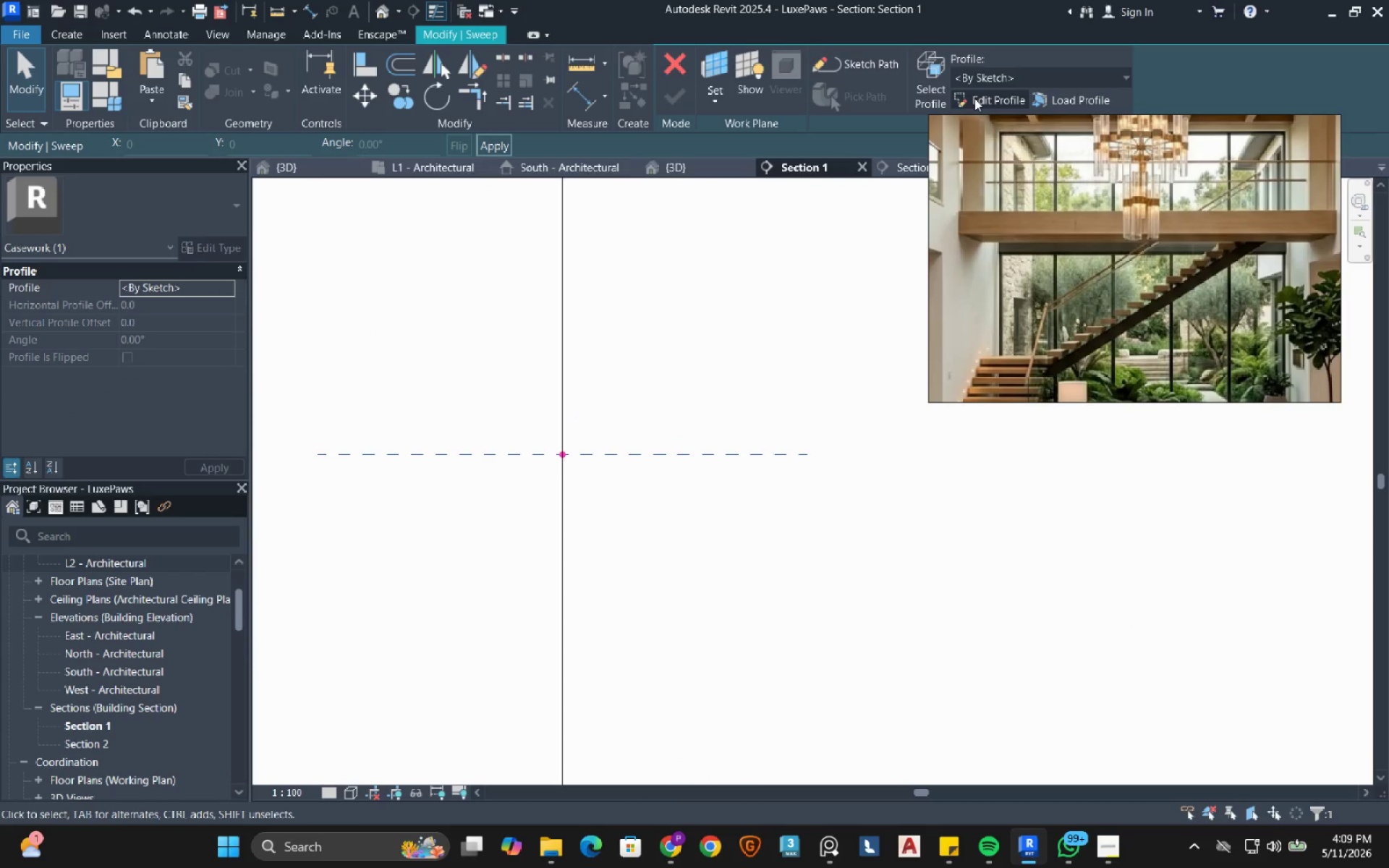 
left_click([974, 98])
 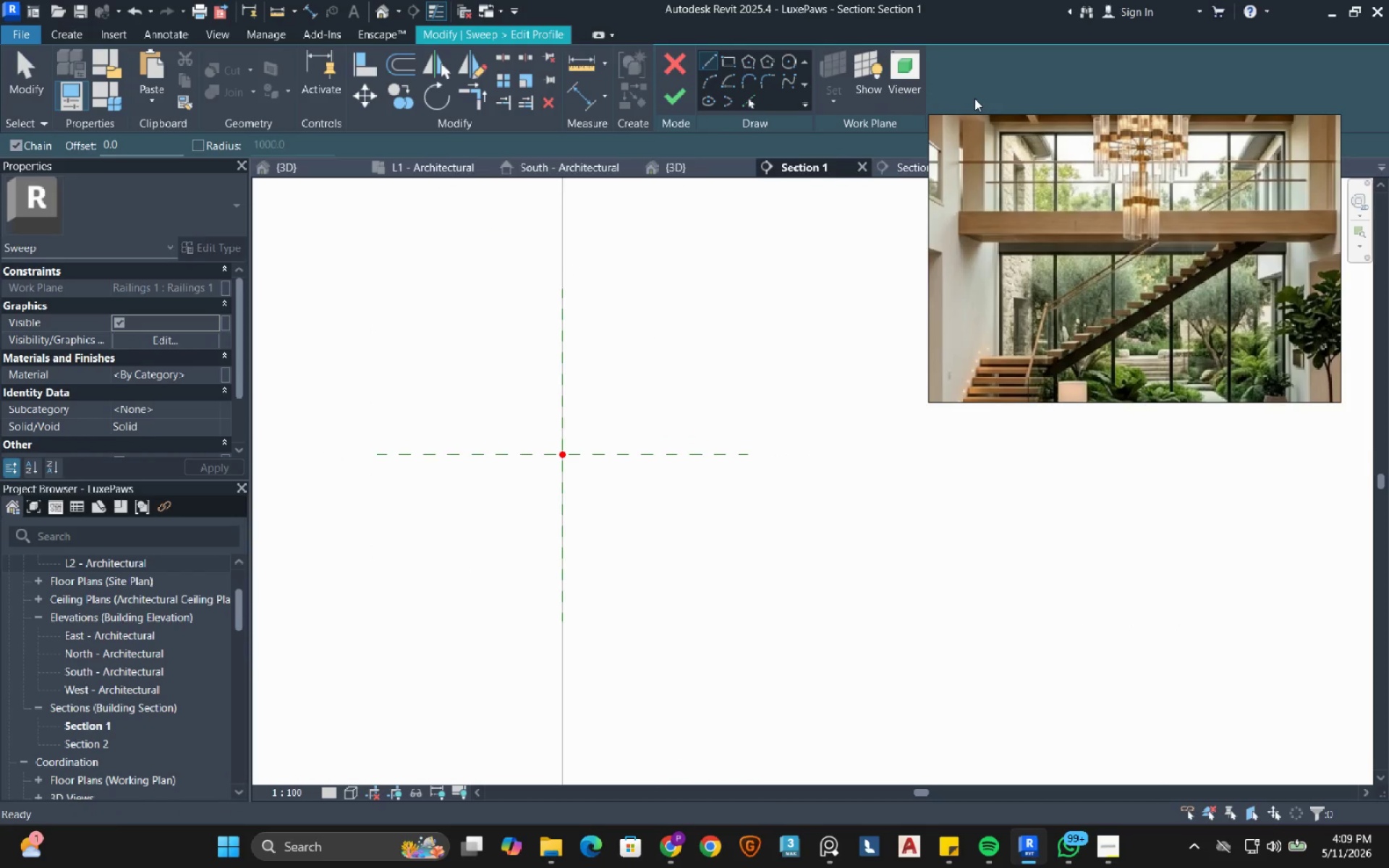 
wait(11.25)
 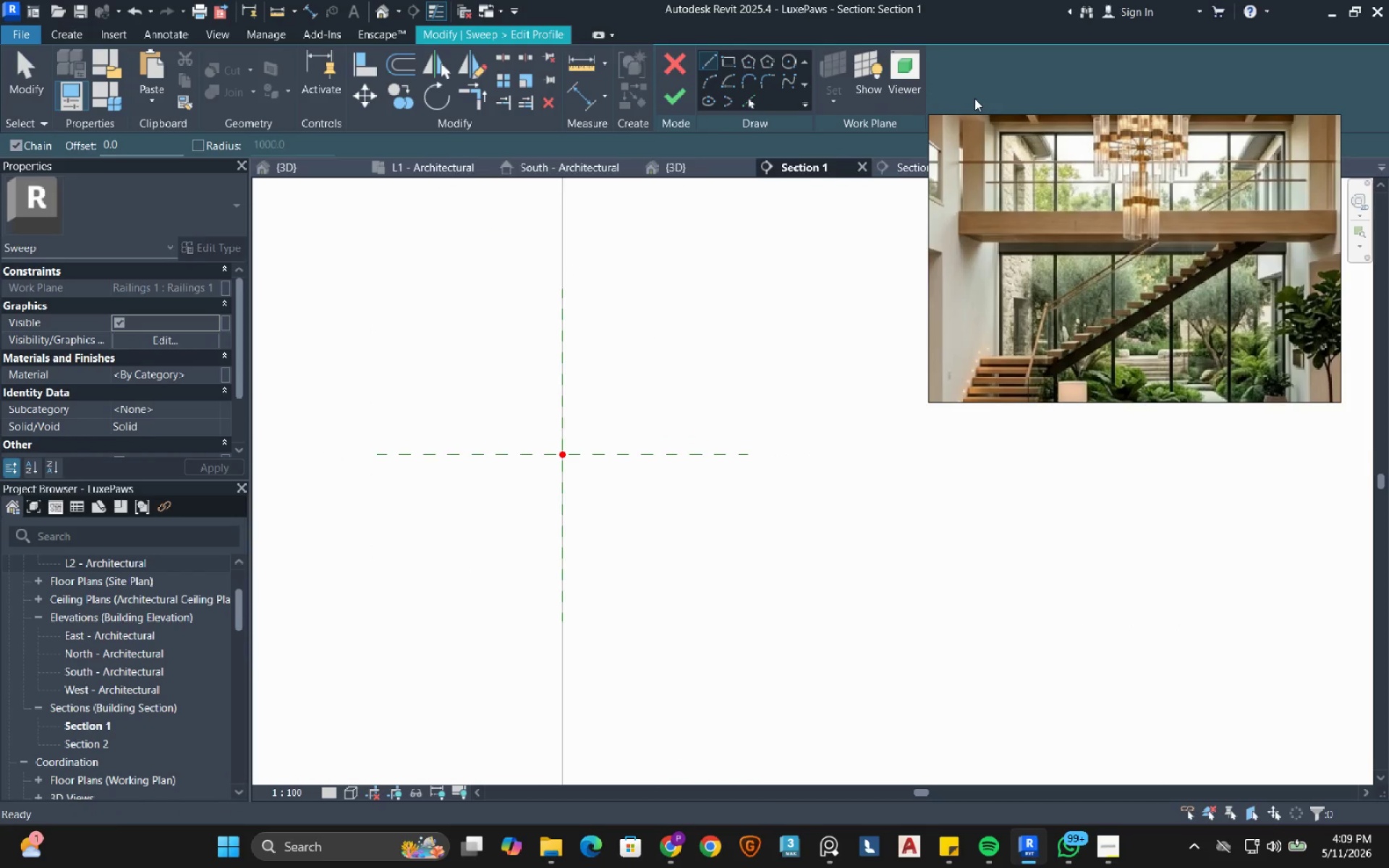 
scroll: coordinate [539, 477], scroll_direction: up, amount: 4.0
 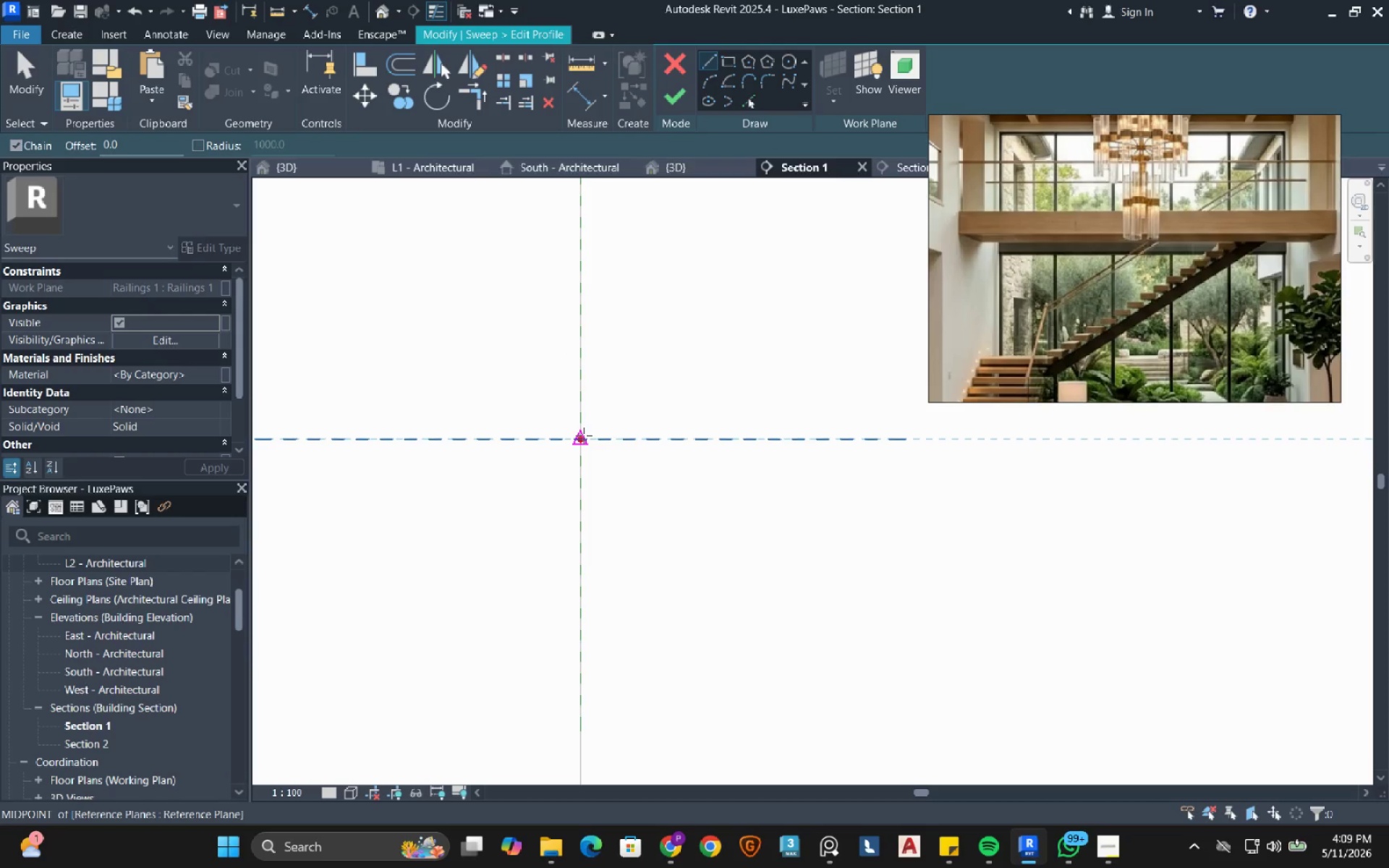 
scroll: coordinate [582, 437], scroll_direction: down, amount: 7.0
 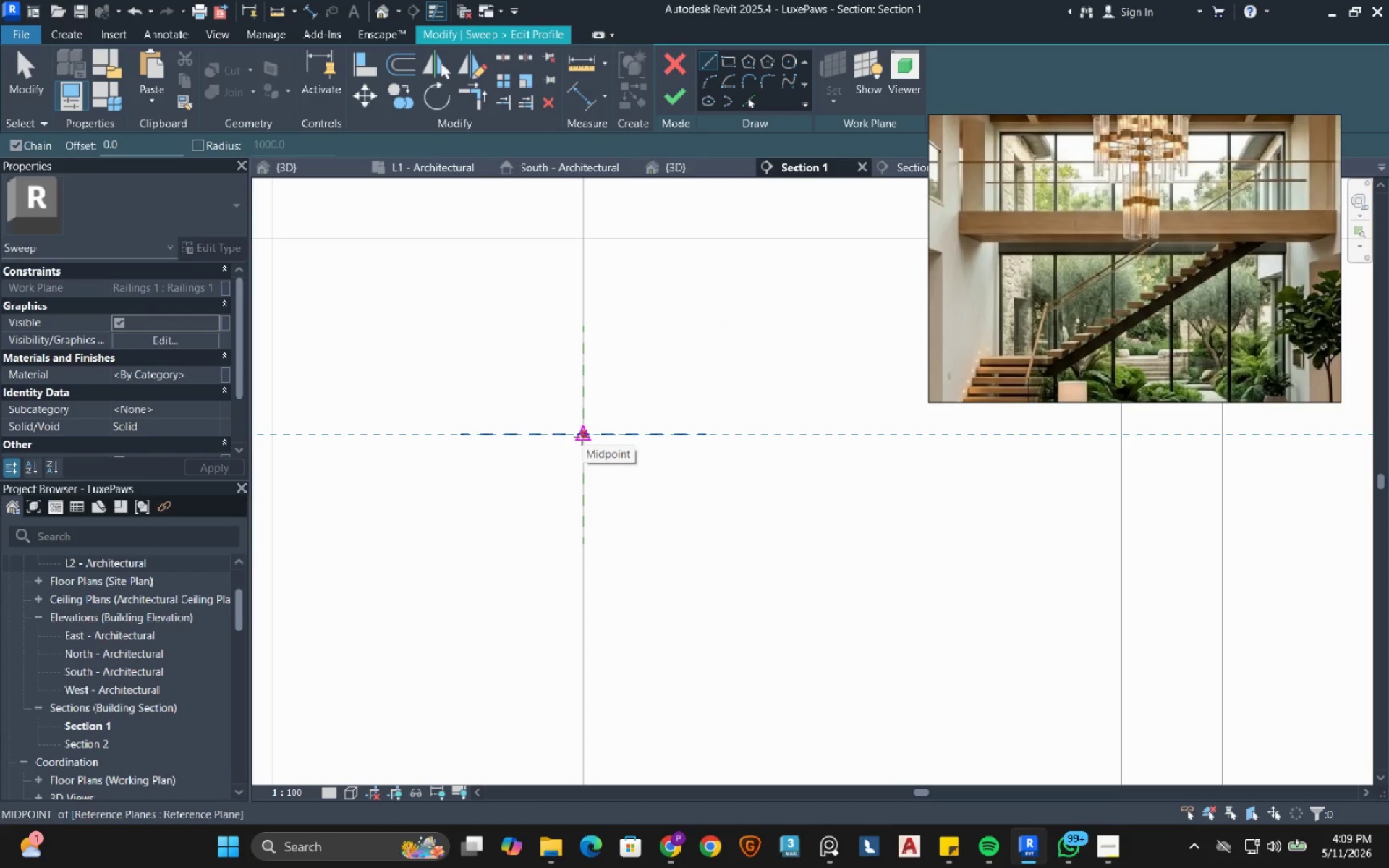 
type(wf)
 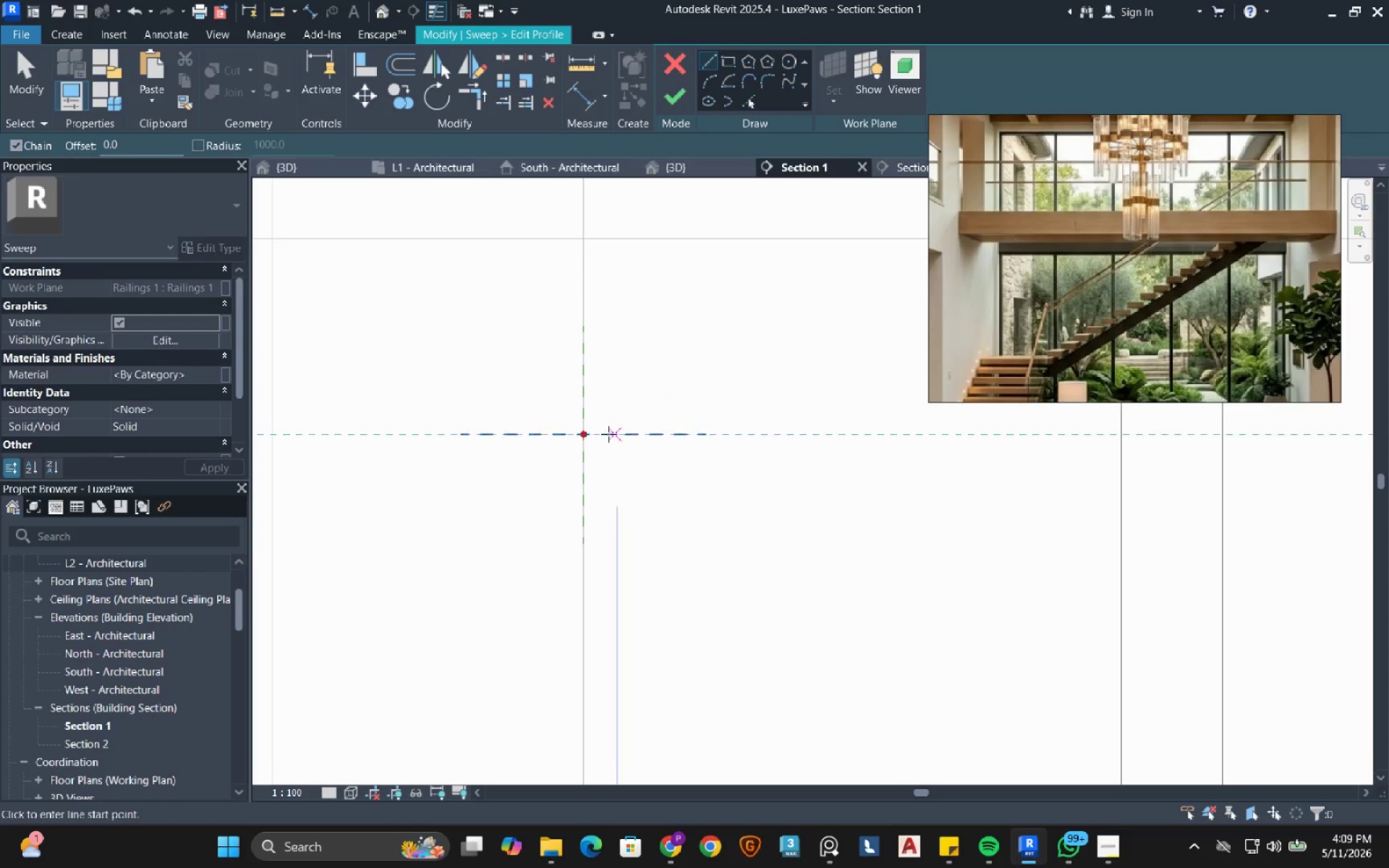 
scroll: coordinate [595, 446], scroll_direction: down, amount: 12.0
 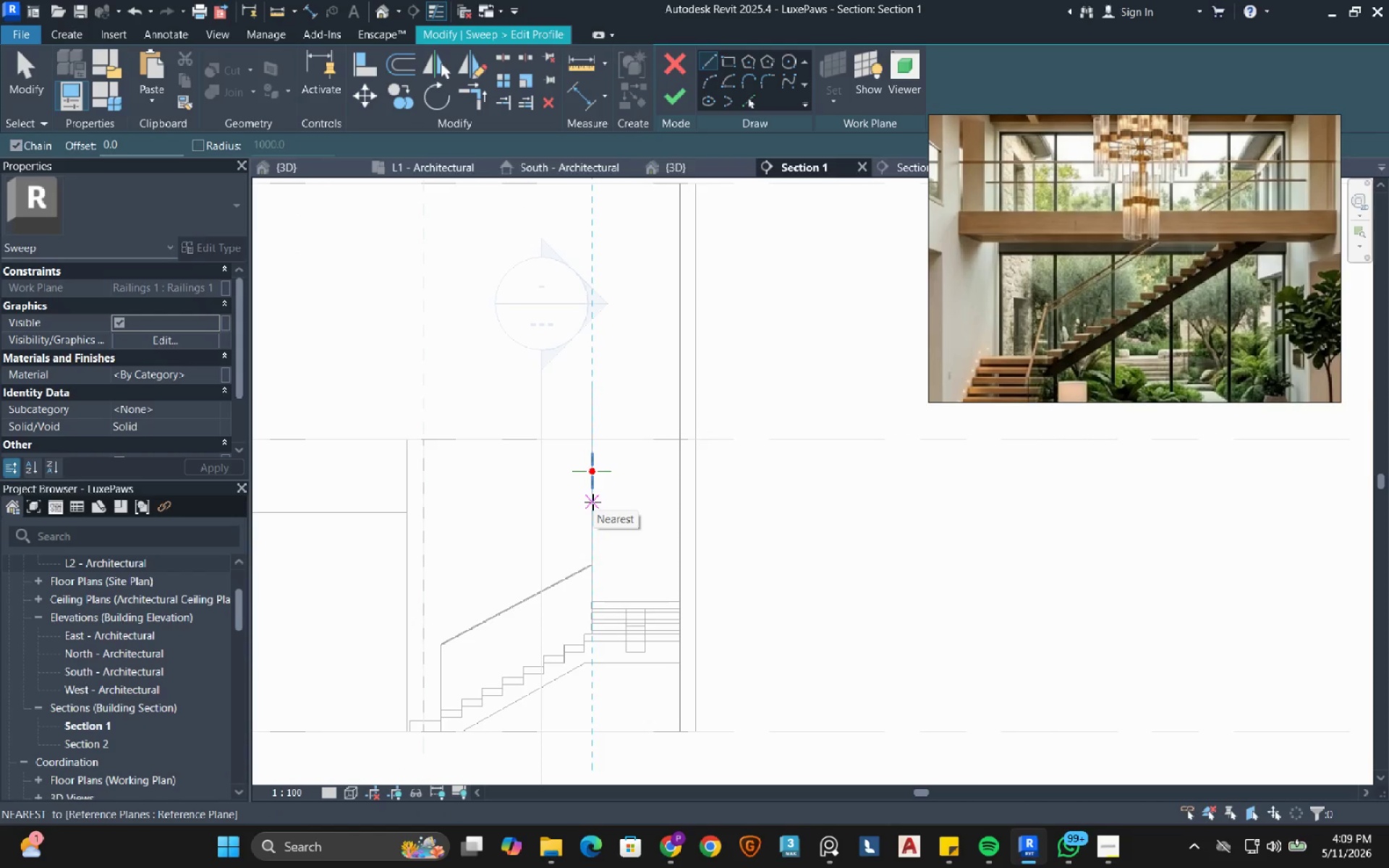 
scroll: coordinate [595, 613], scroll_direction: up, amount: 15.0
 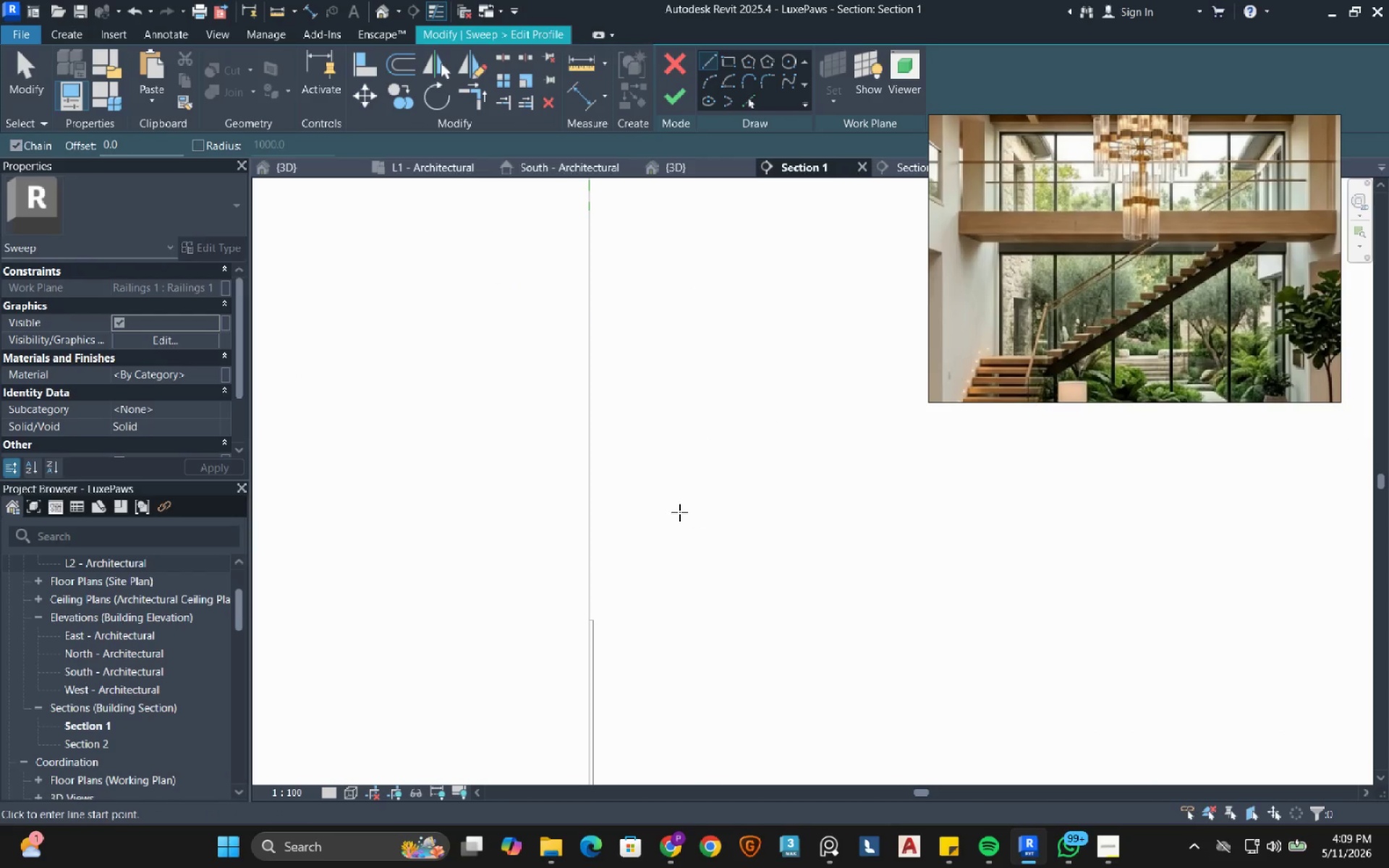 
scroll: coordinate [660, 517], scroll_direction: down, amount: 1.0
 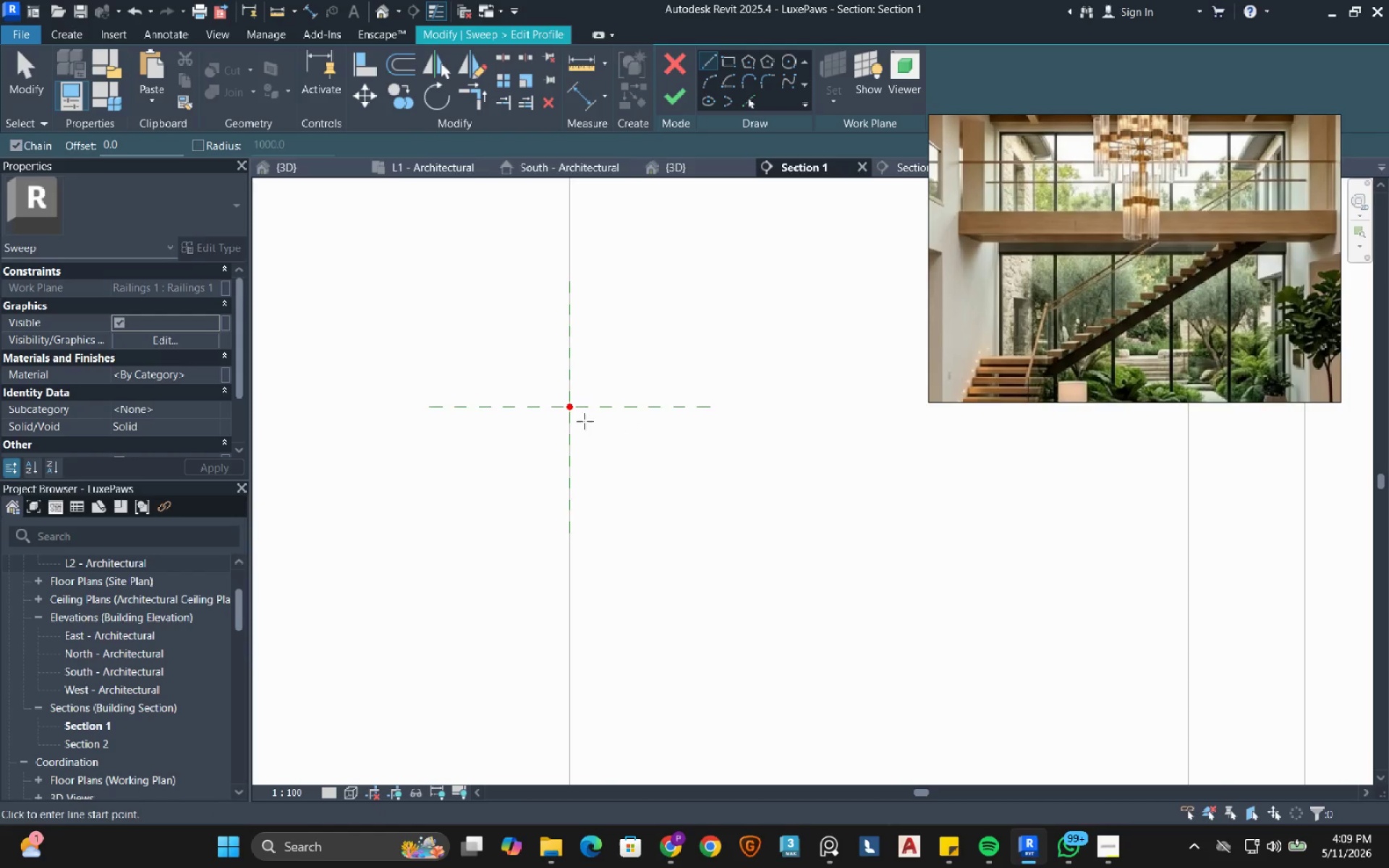 
scroll: coordinate [561, 407], scroll_direction: up, amount: 7.0
 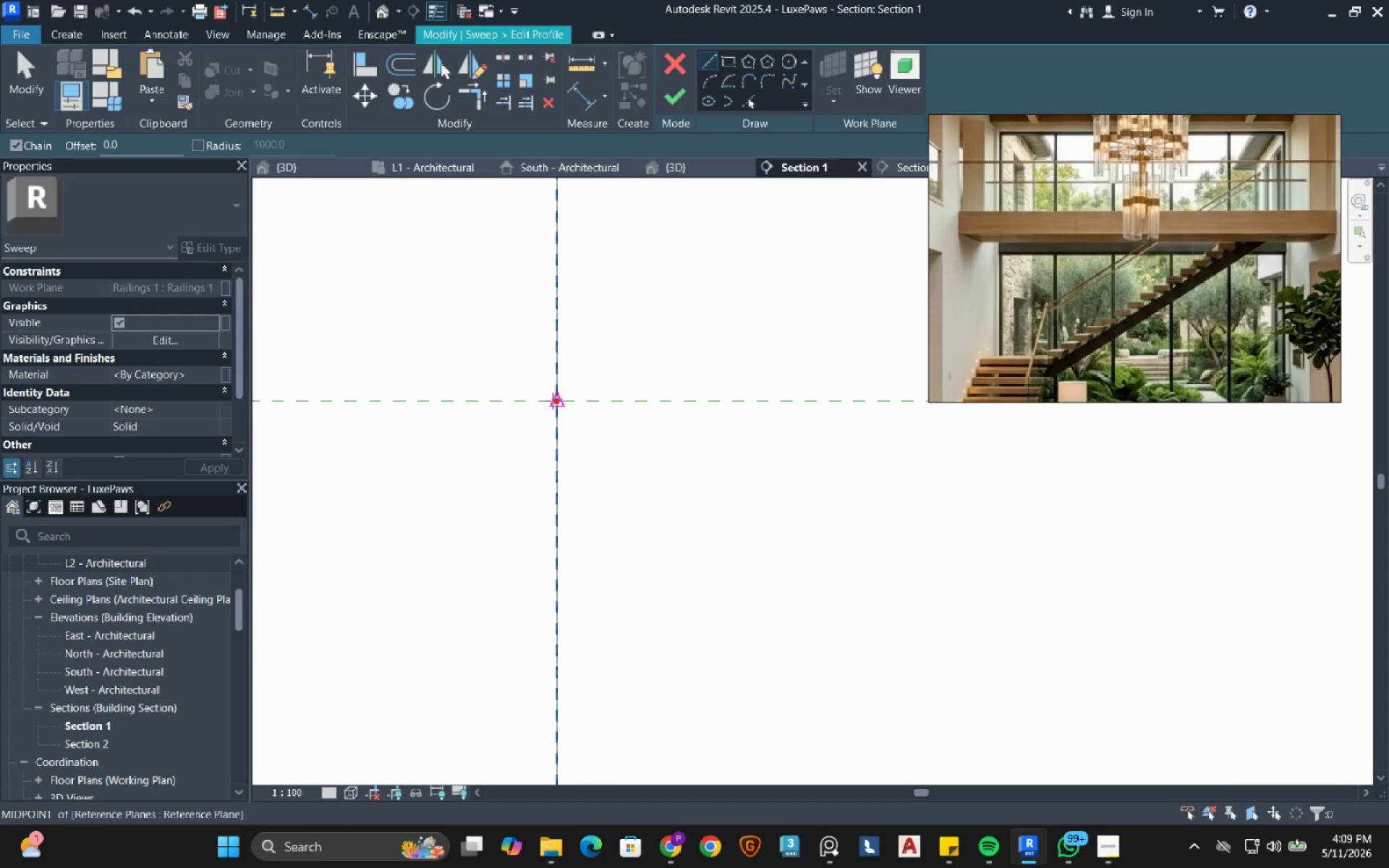 
left_click([553, 401])
 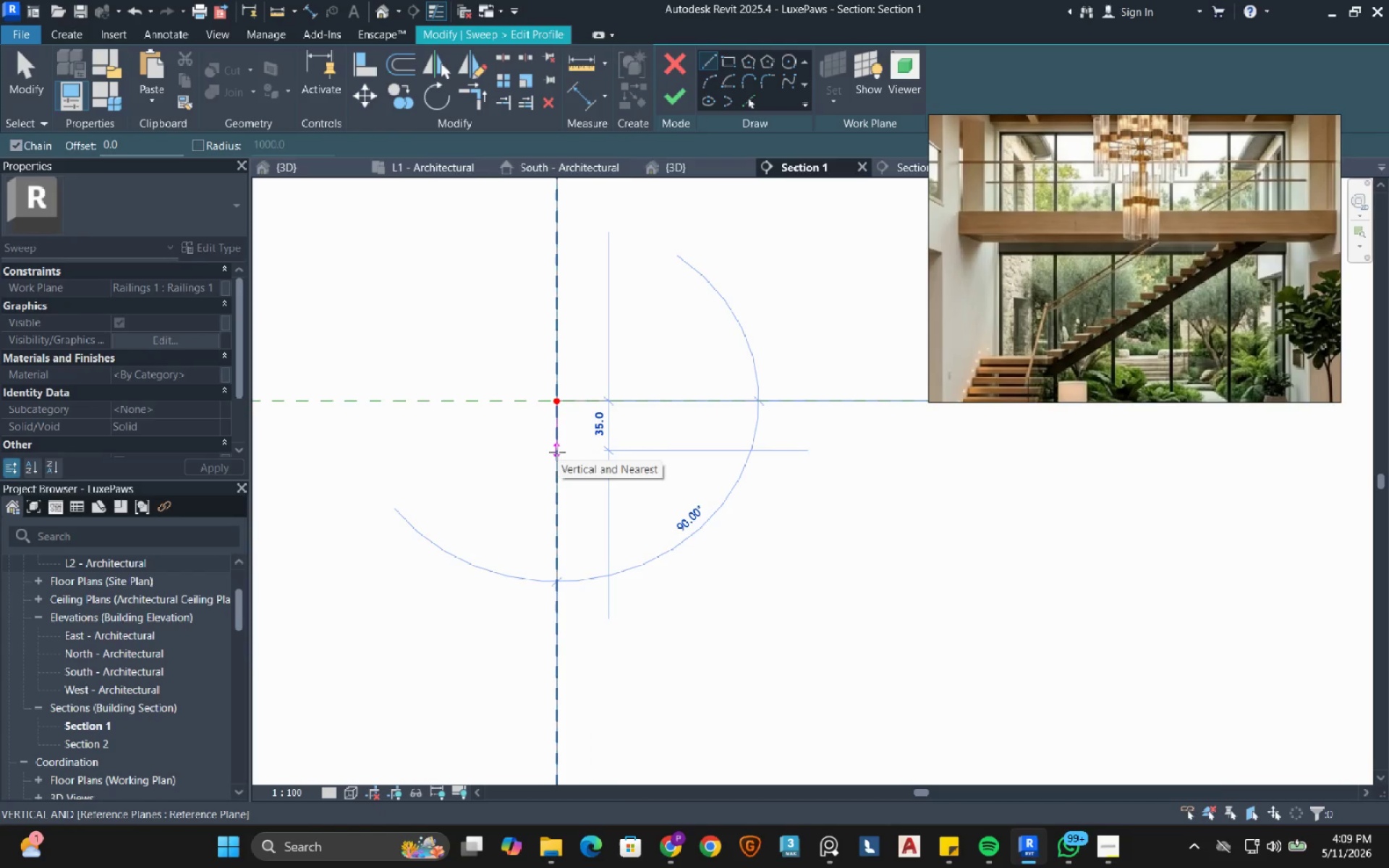 
type(10)
 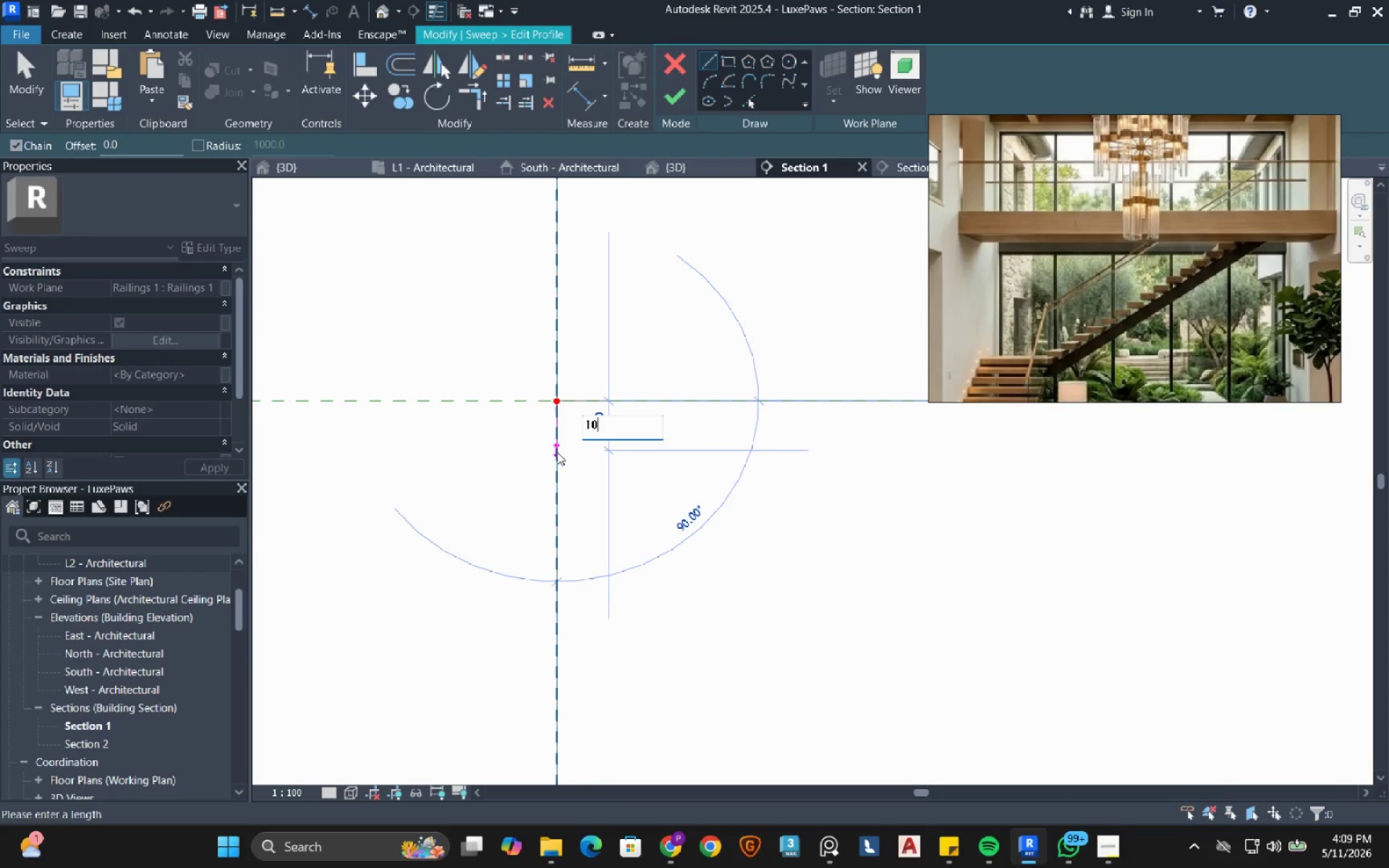 
key(Enter)
 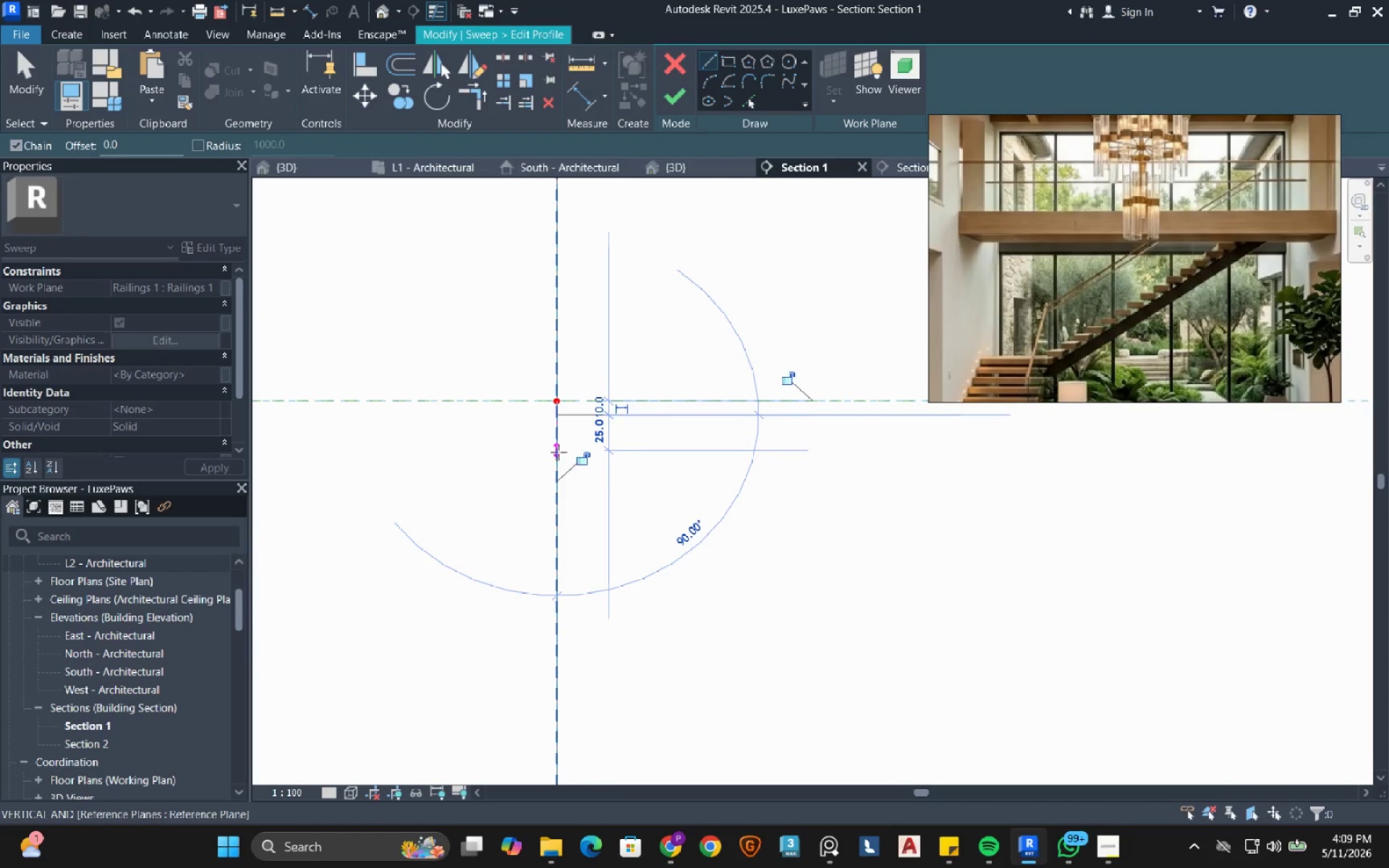 
scroll: coordinate [551, 396], scroll_direction: up, amount: 8.0
 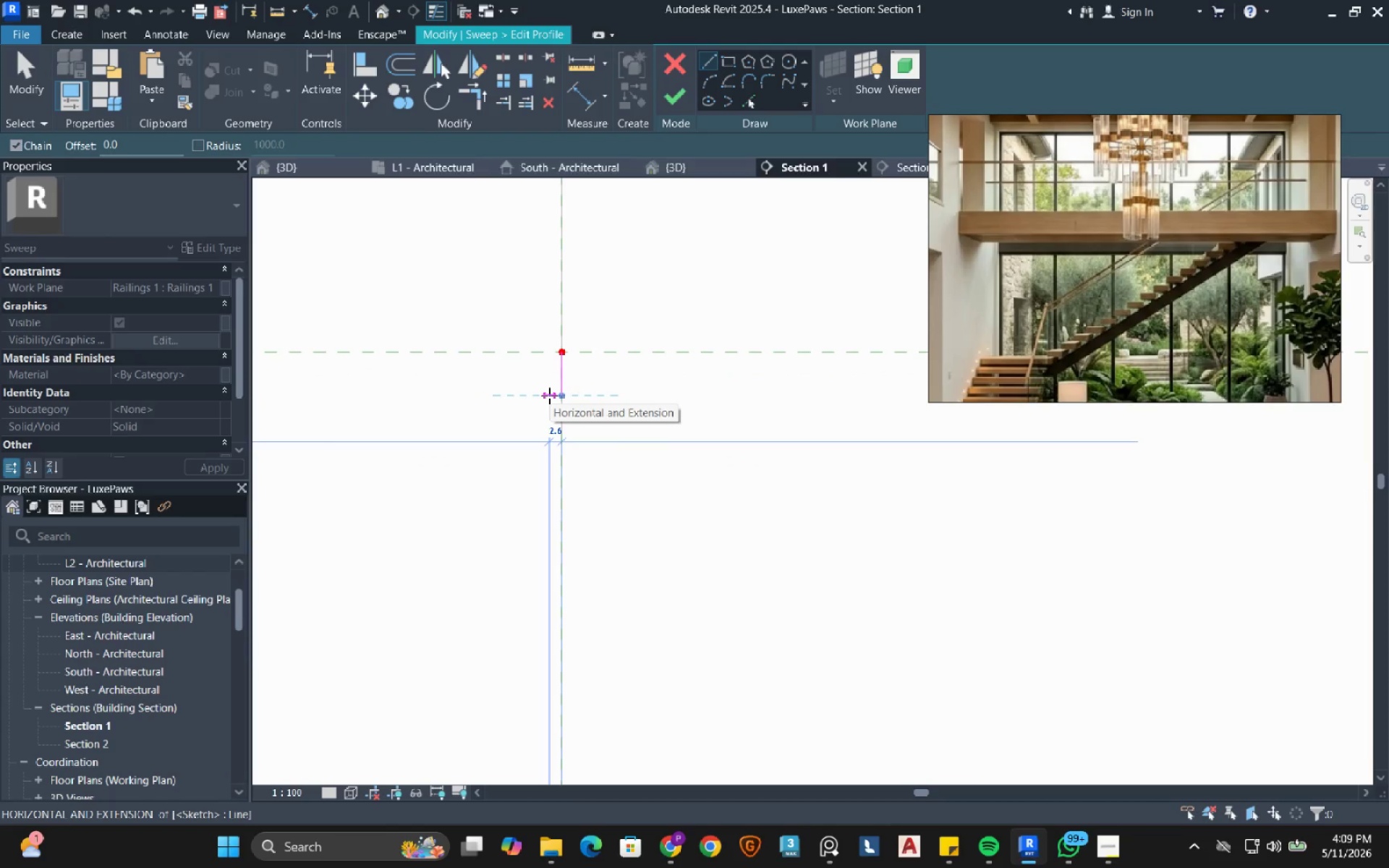 
key(5)
 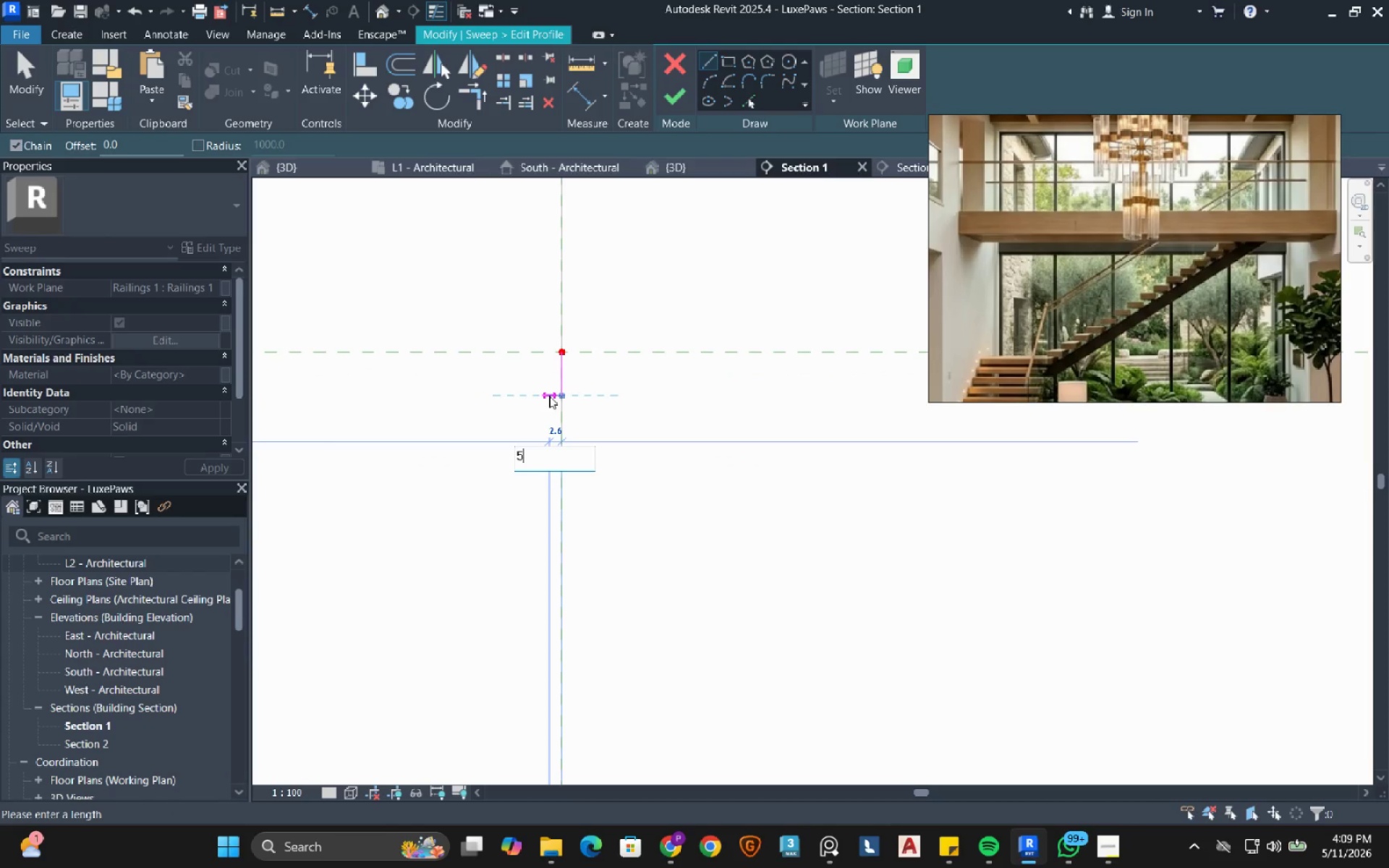 
key(Enter)
 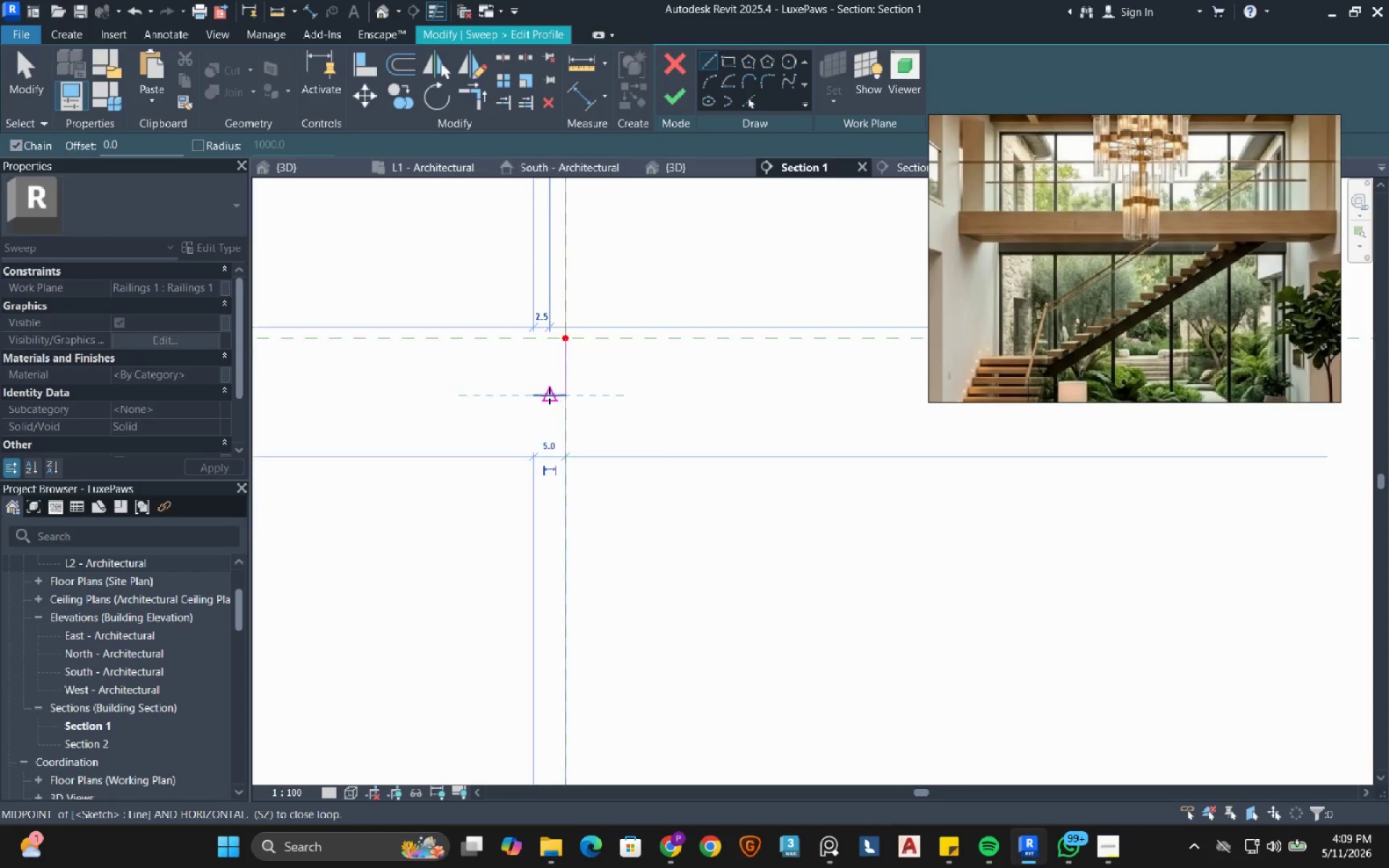 
scroll: coordinate [549, 396], scroll_direction: up, amount: 2.0
 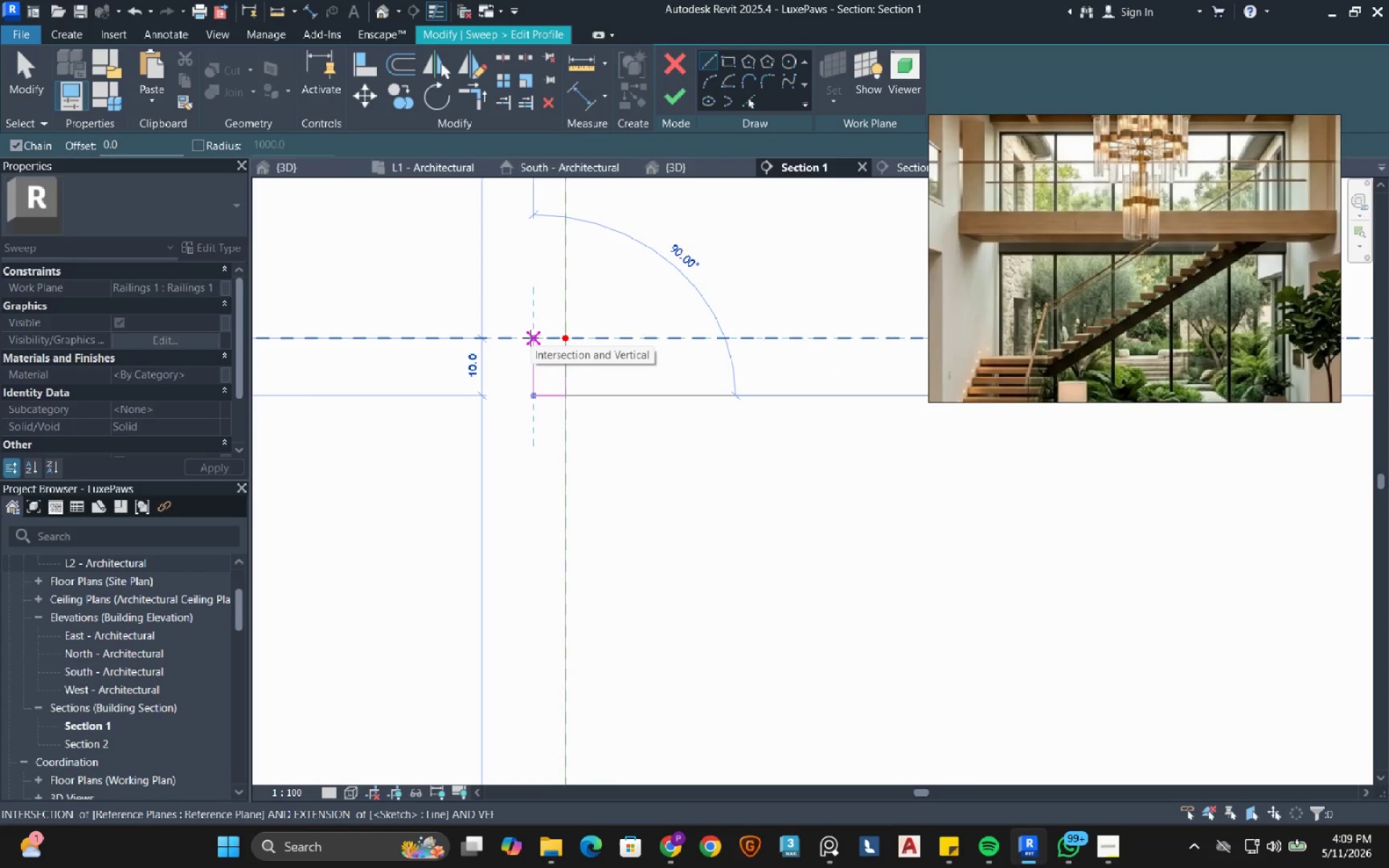 
left_click([530, 338])
 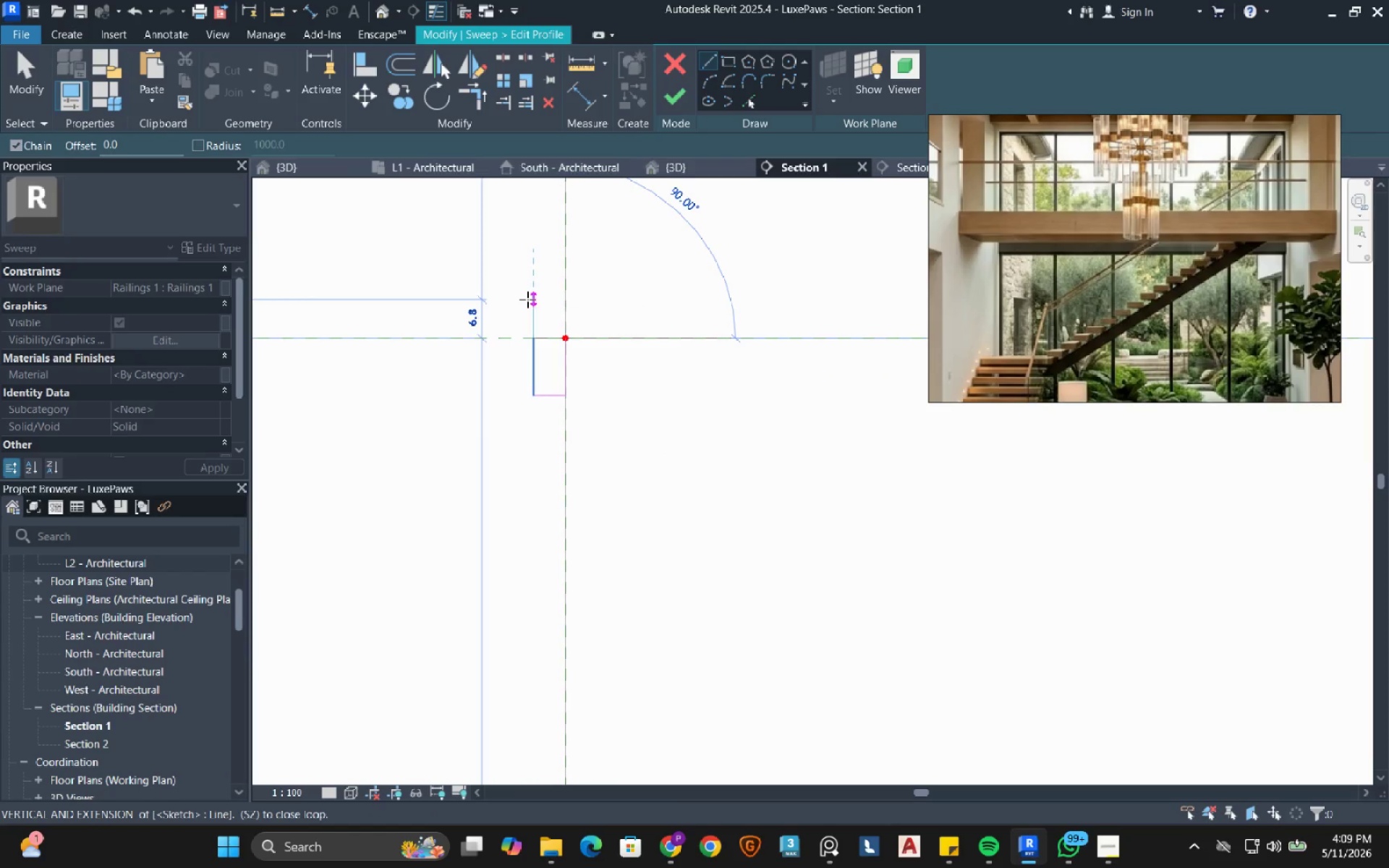 
key(5)
 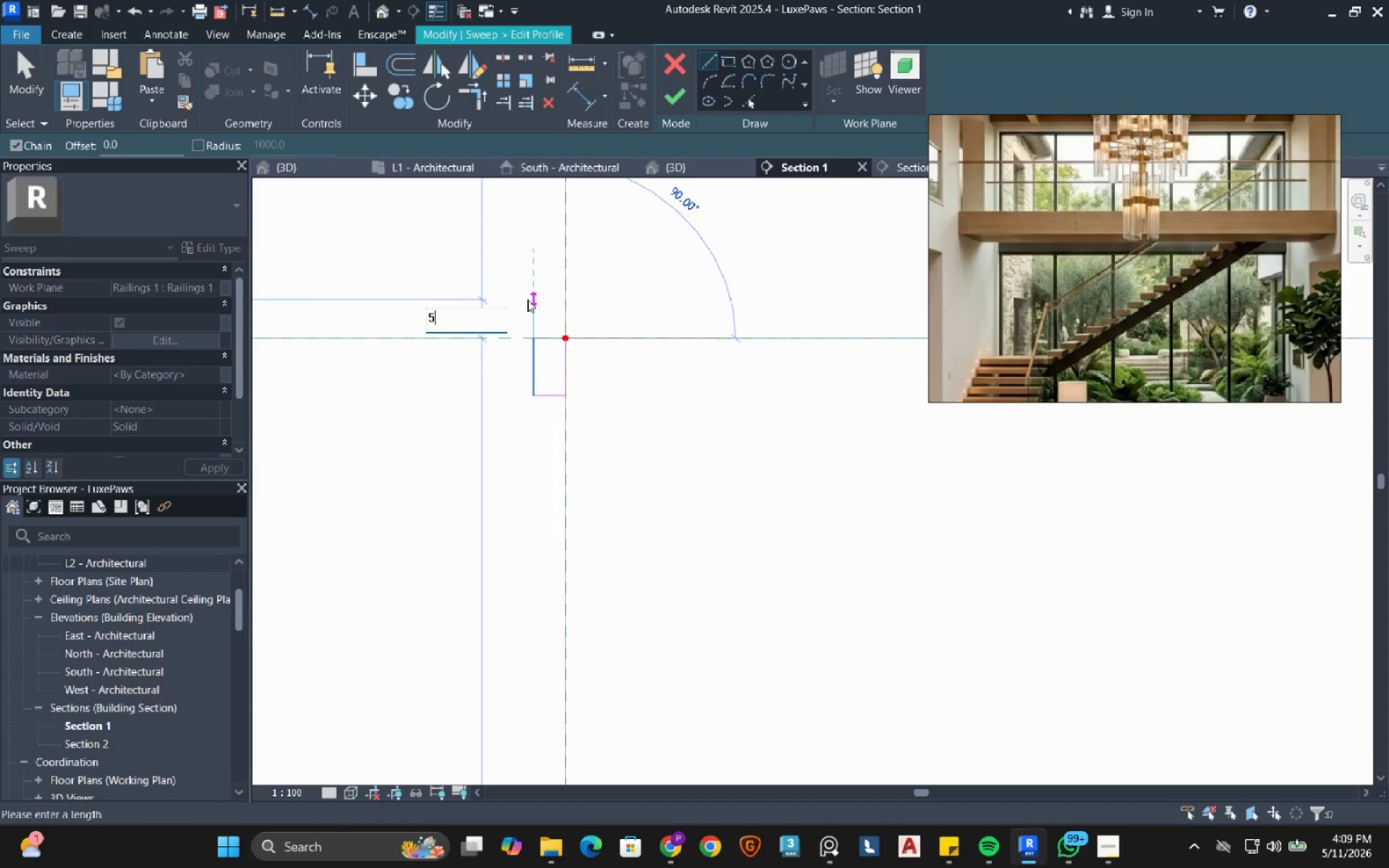 
key(Enter)
 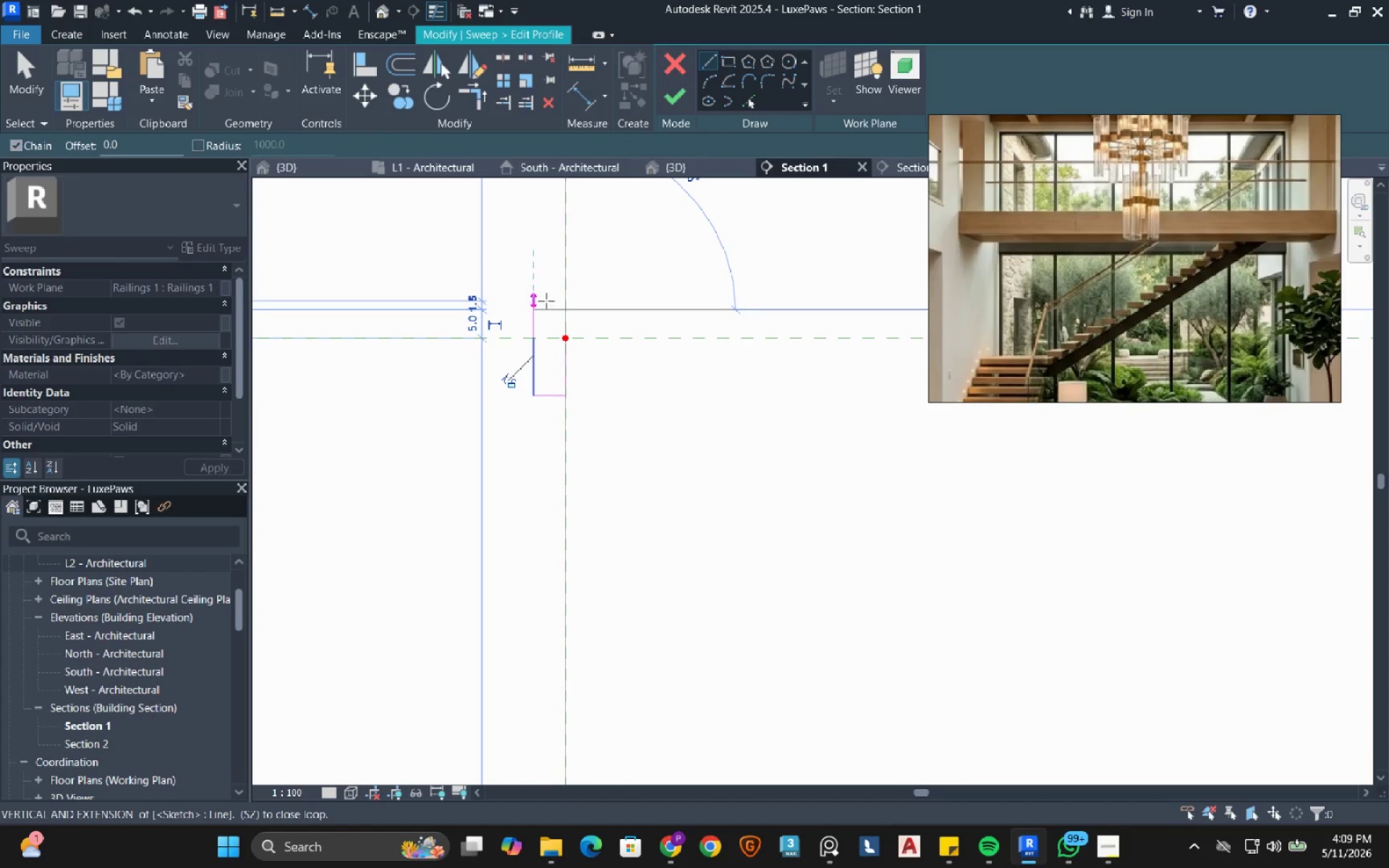 
mouse_move([585, 316])
 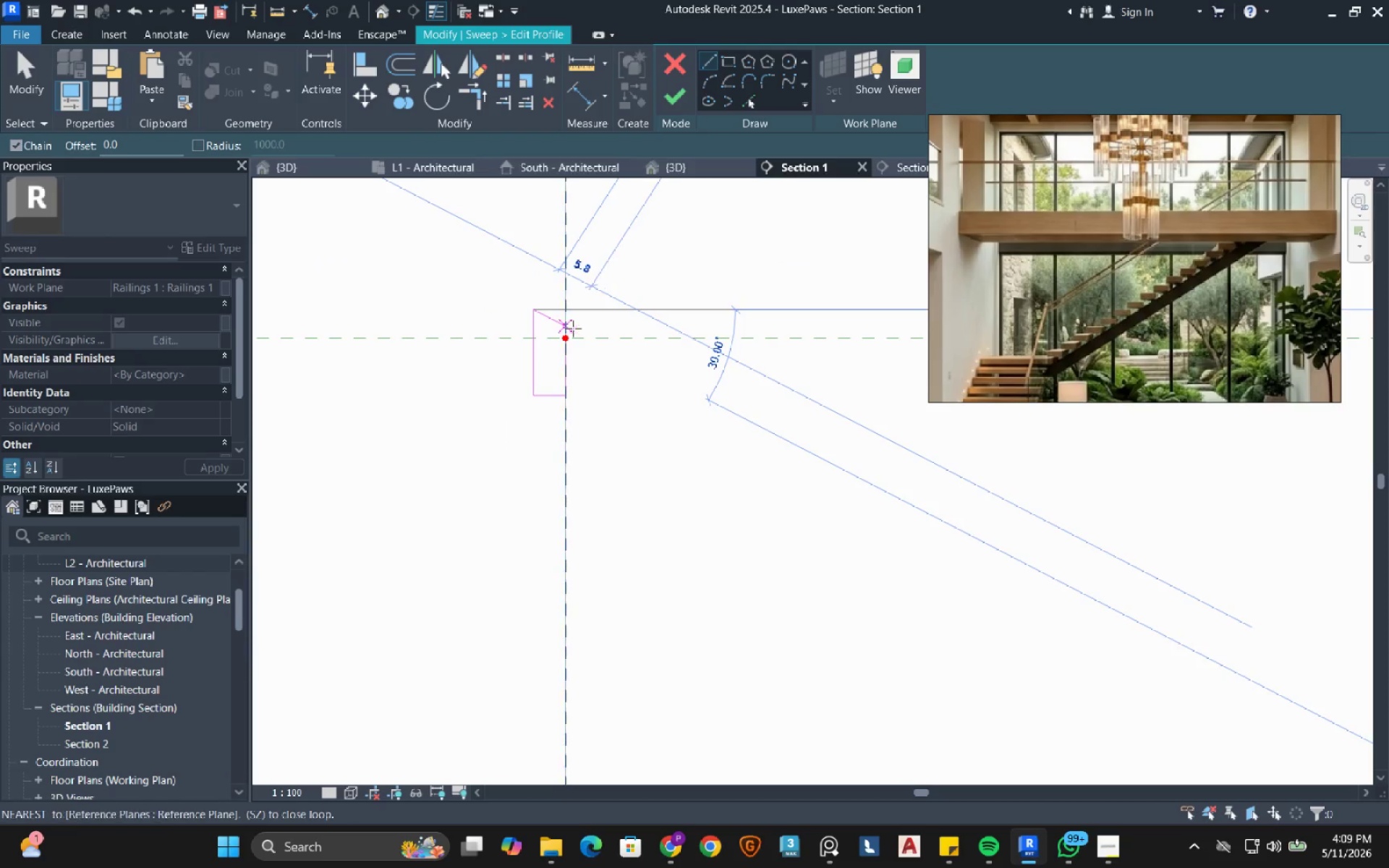 
key(Escape)
 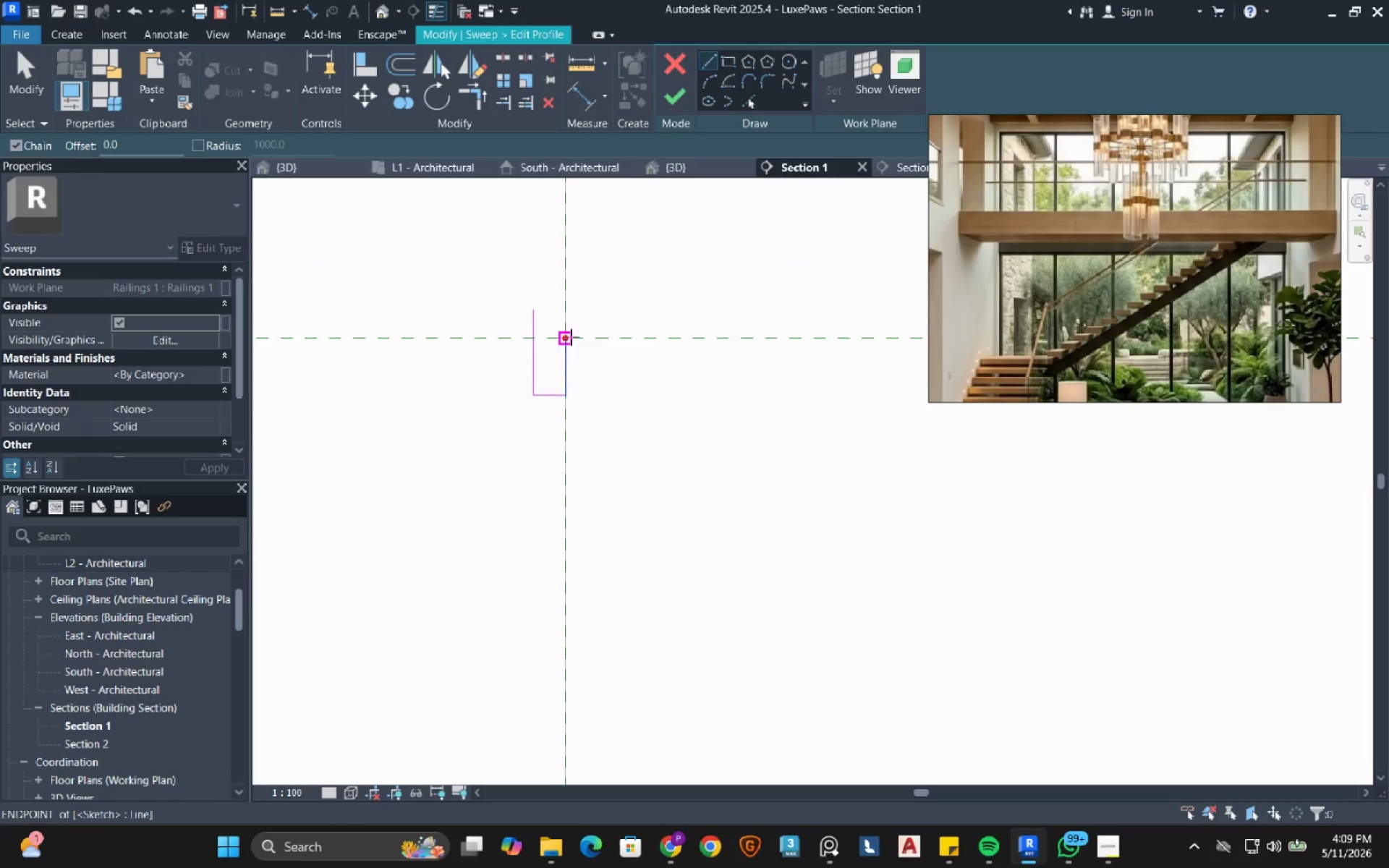 
left_click([571, 337])
 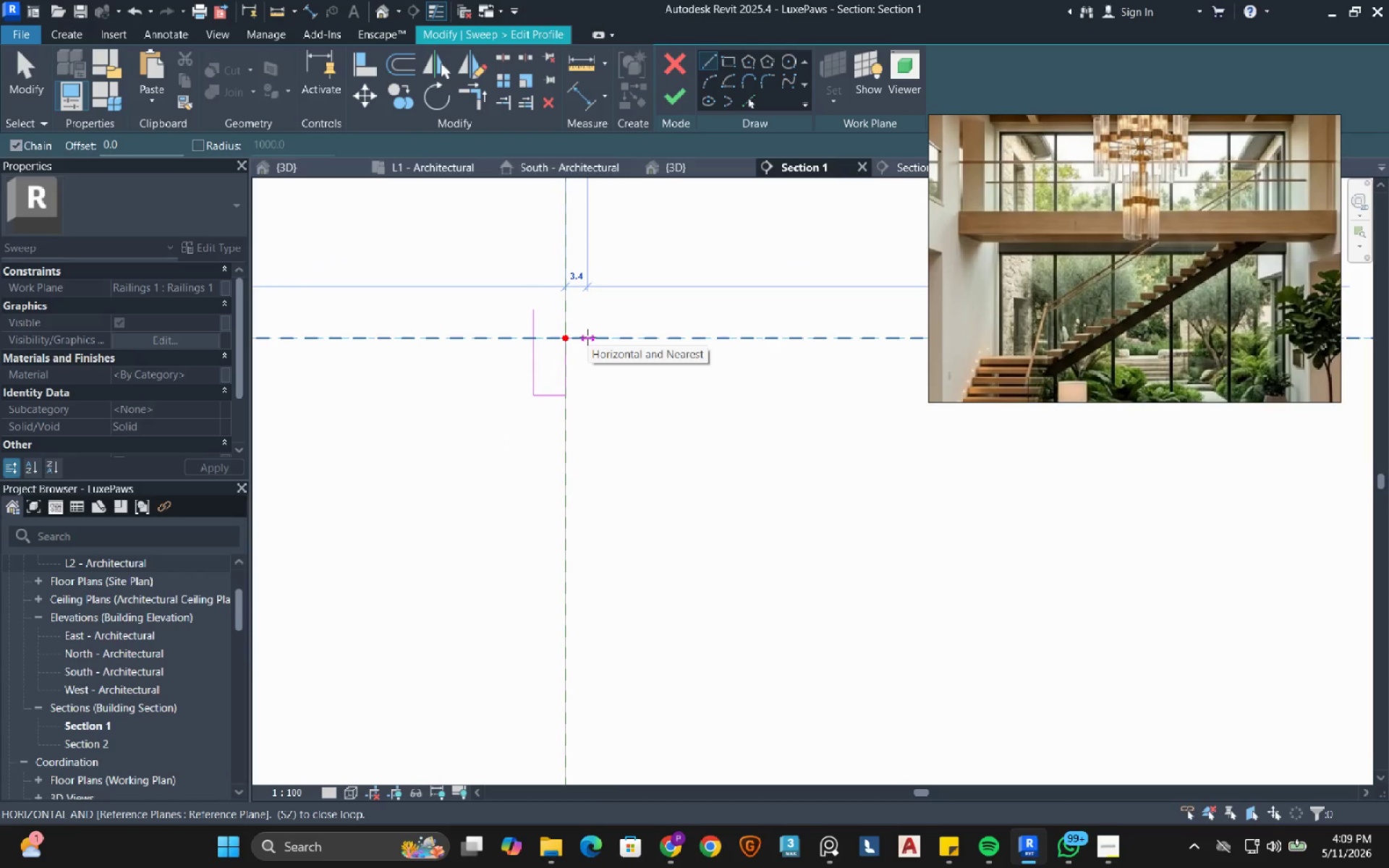 
key(Escape)
 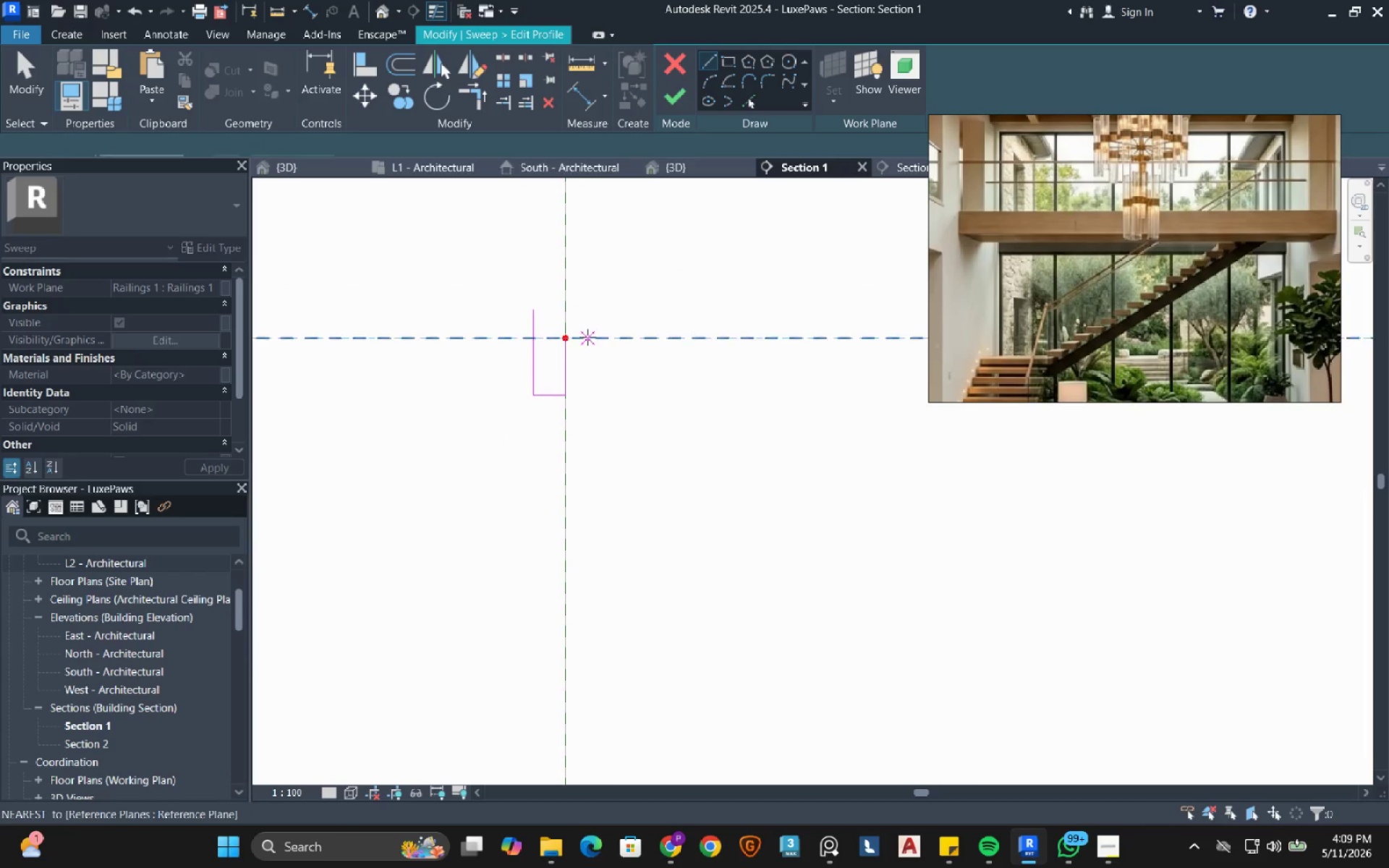 
scroll: coordinate [587, 344], scroll_direction: down, amount: 12.0
 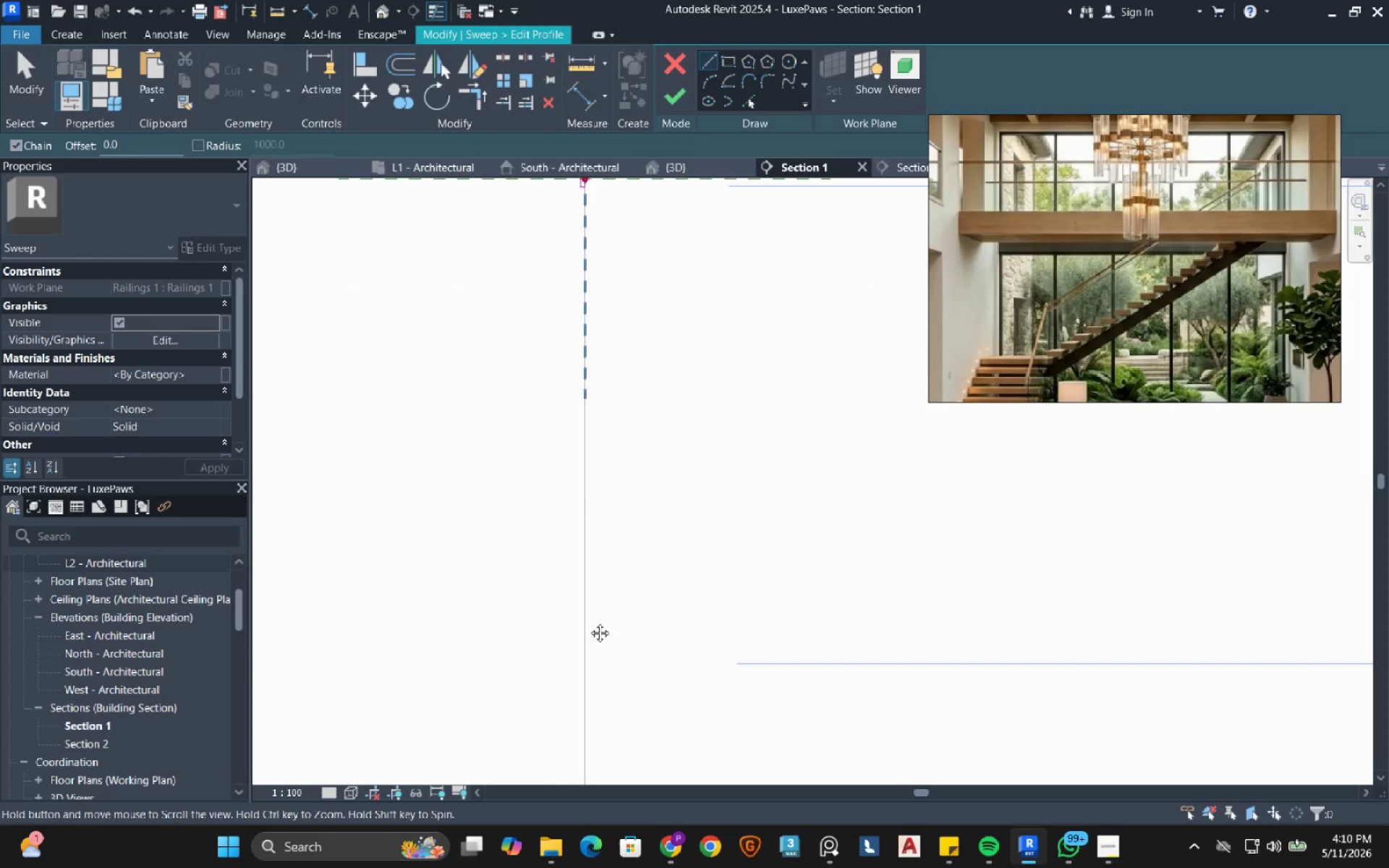 
scroll: coordinate [549, 551], scroll_direction: up, amount: 10.0
 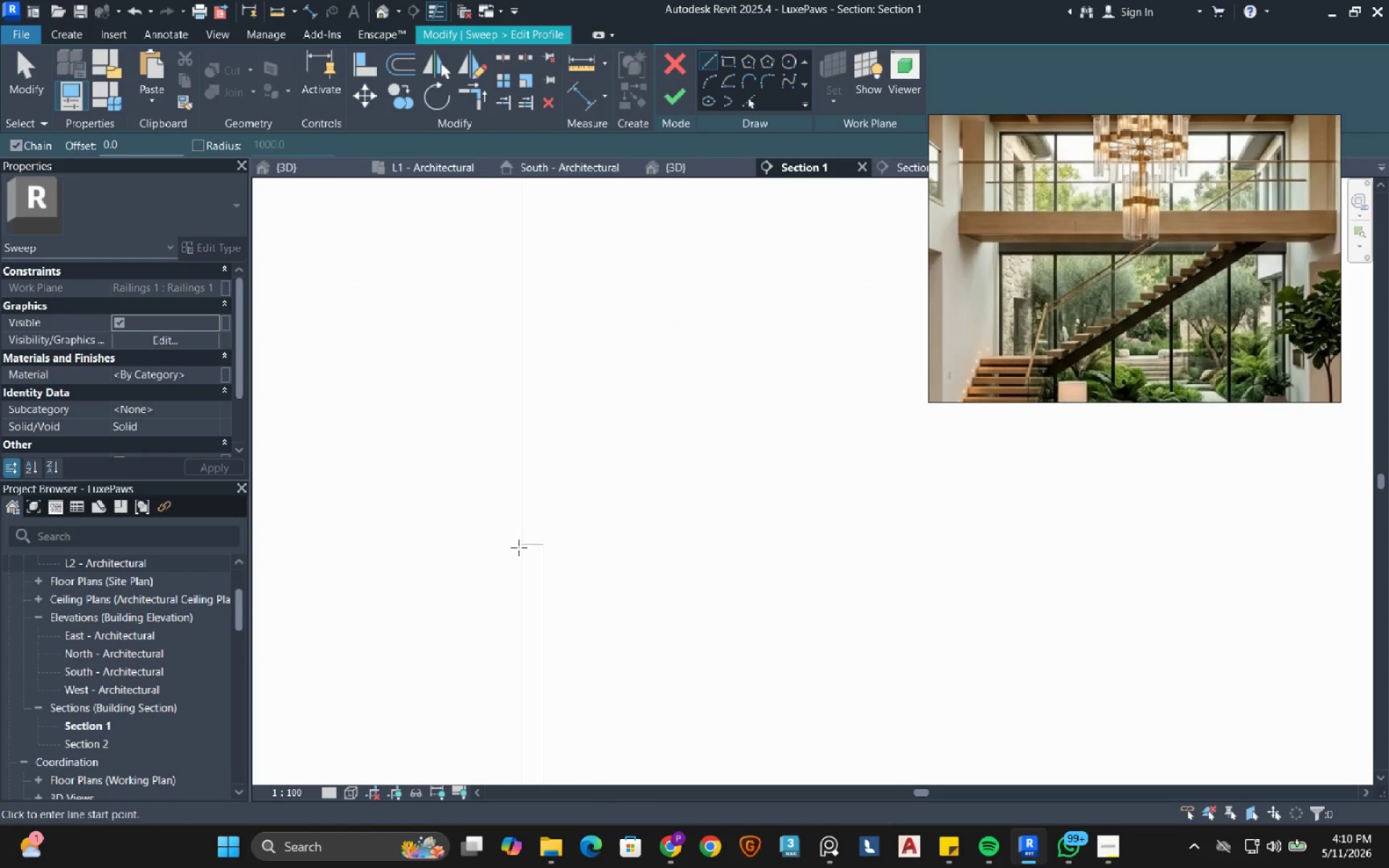 
scroll: coordinate [545, 509], scroll_direction: down, amount: 17.0
 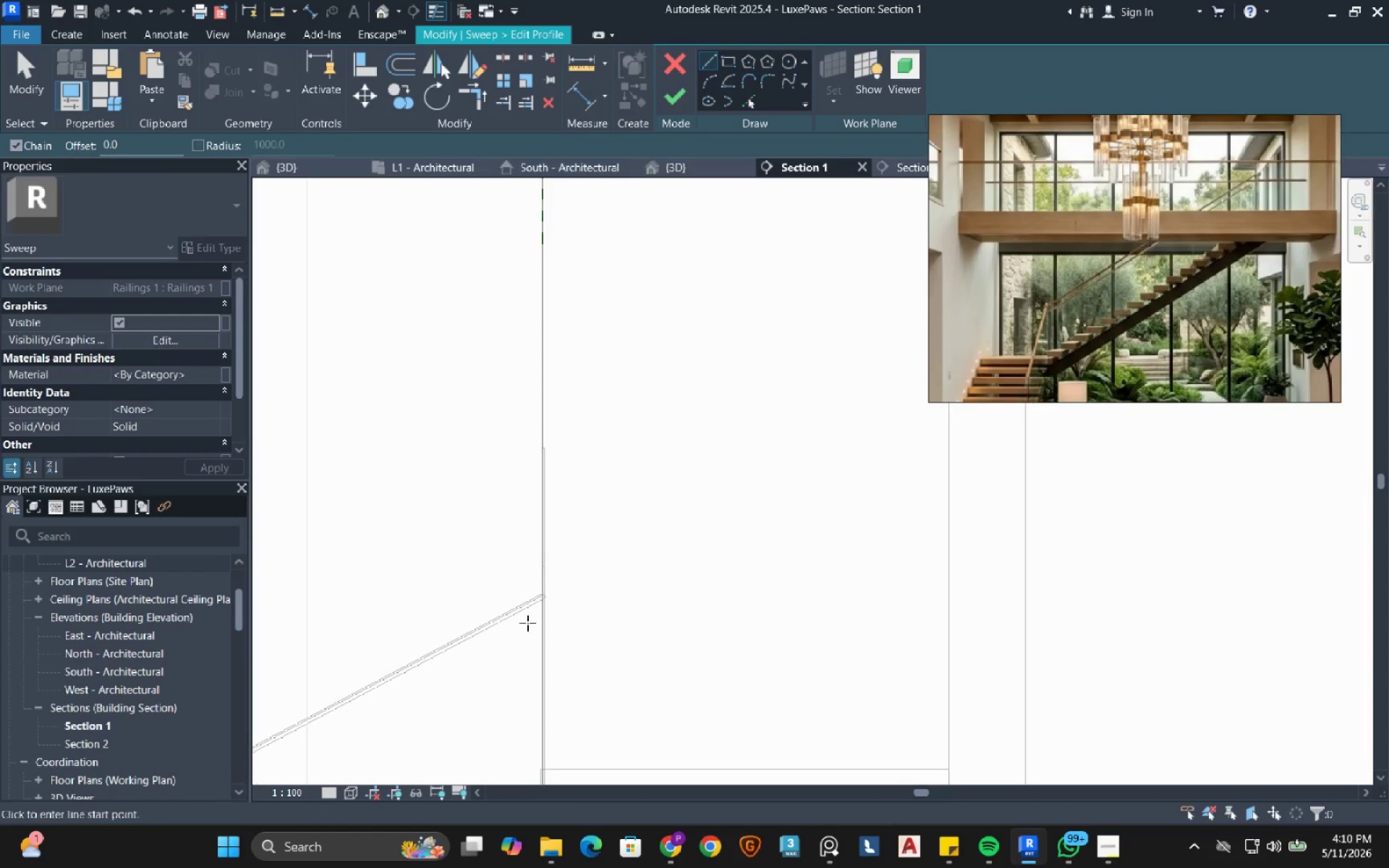 
scroll: coordinate [584, 488], scroll_direction: up, amount: 16.0
 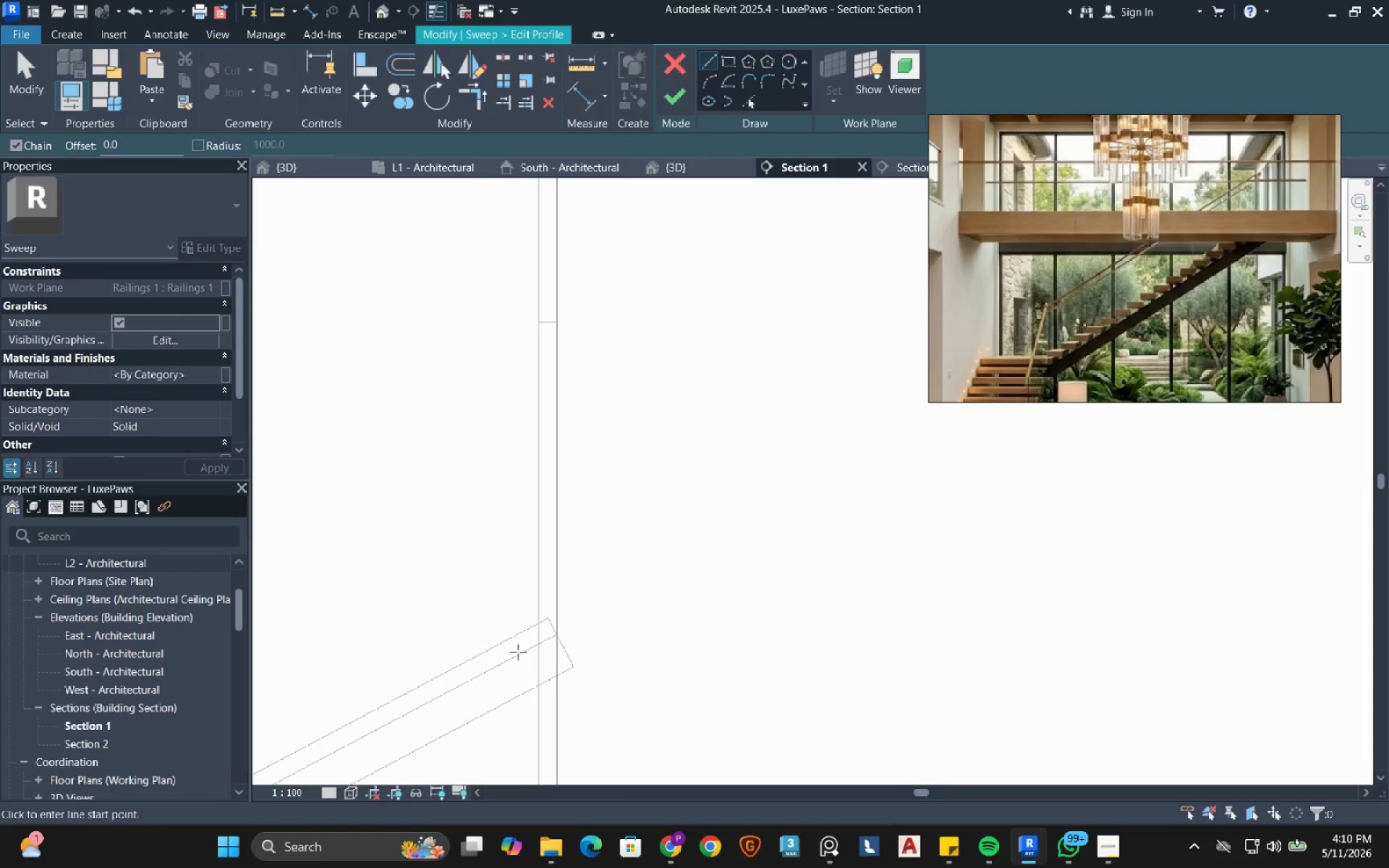 
wait(7.31)
 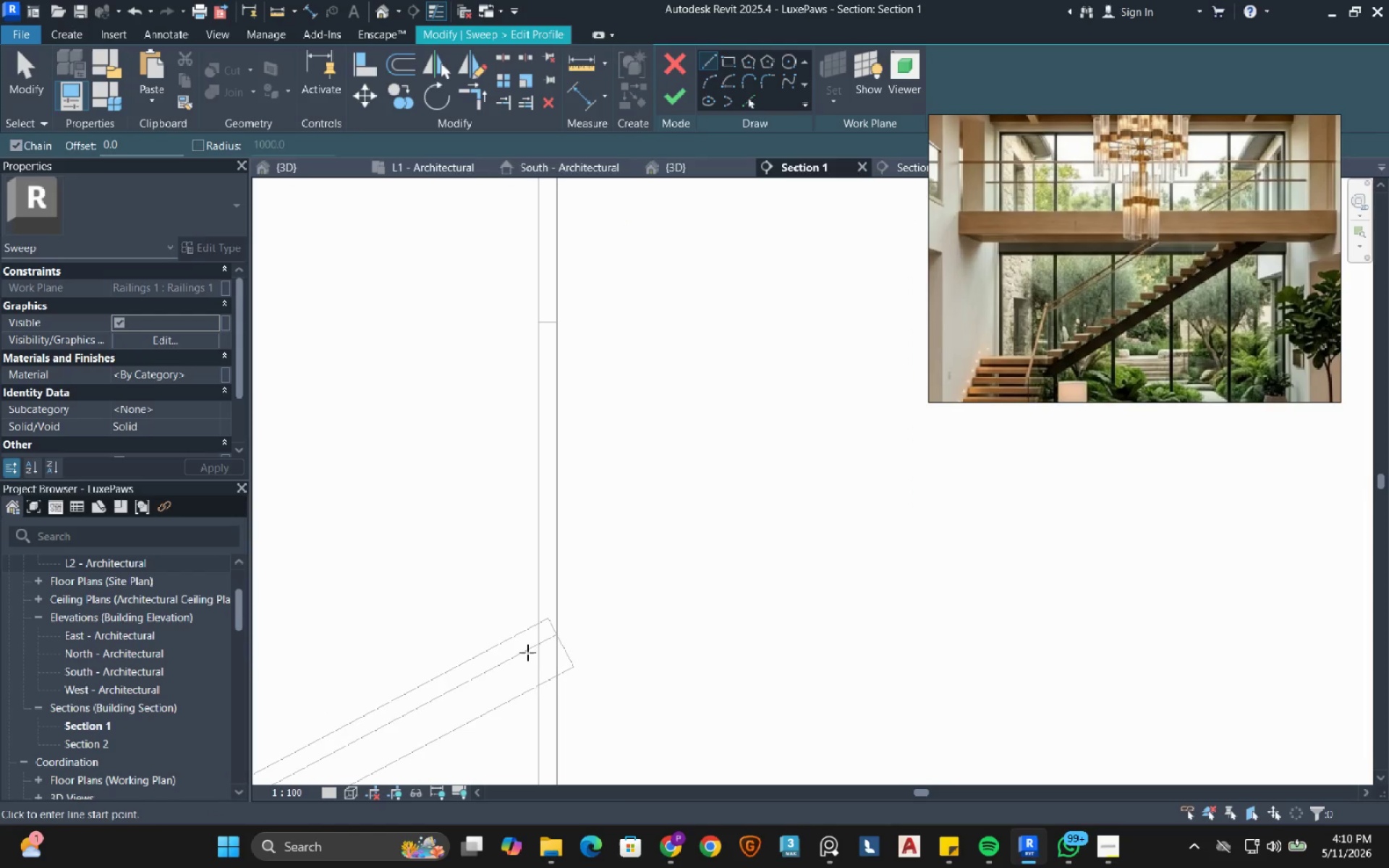 
scroll: coordinate [672, 541], scroll_direction: down, amount: 17.0
 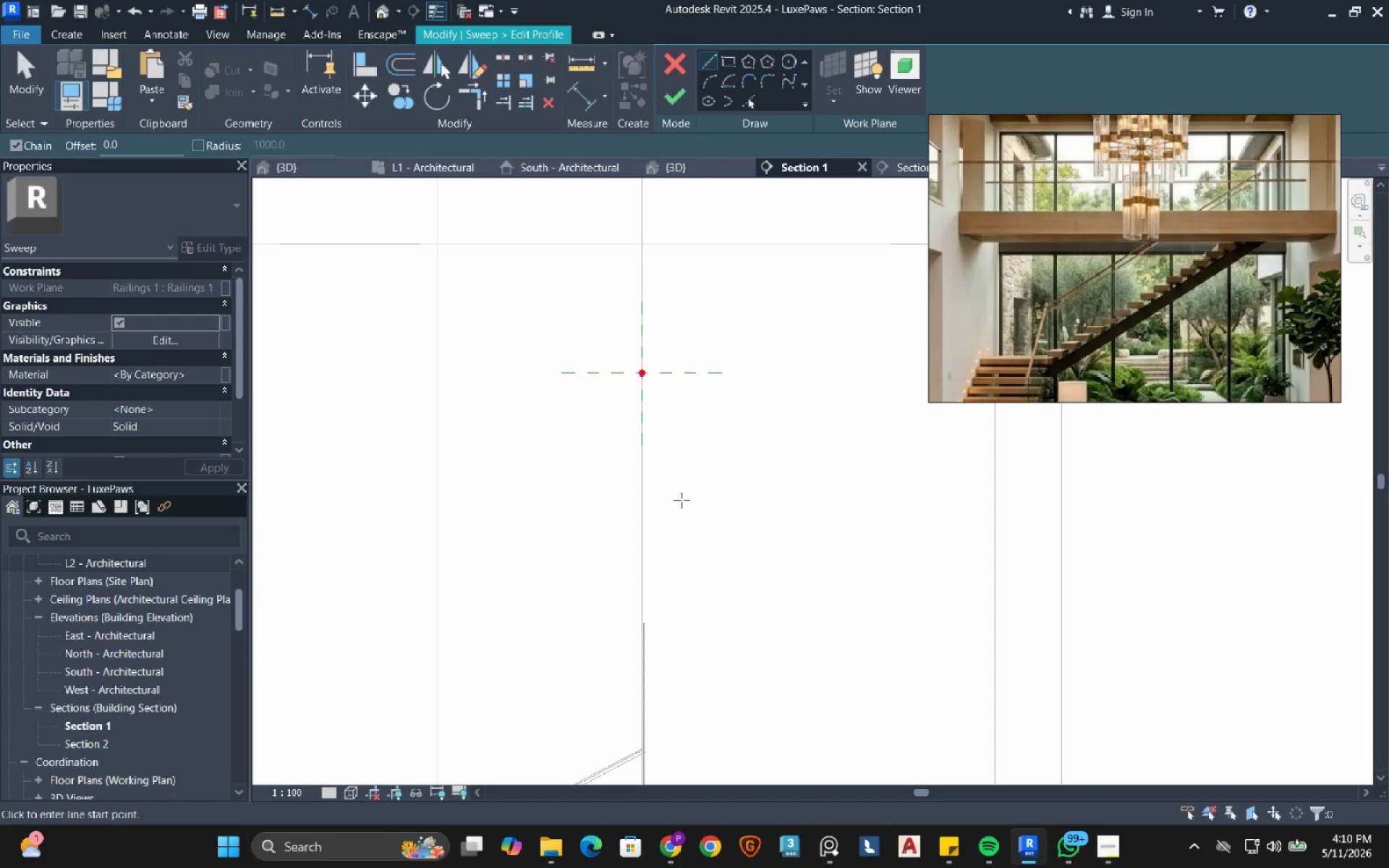 
scroll: coordinate [529, 354], scroll_direction: up, amount: 28.0
 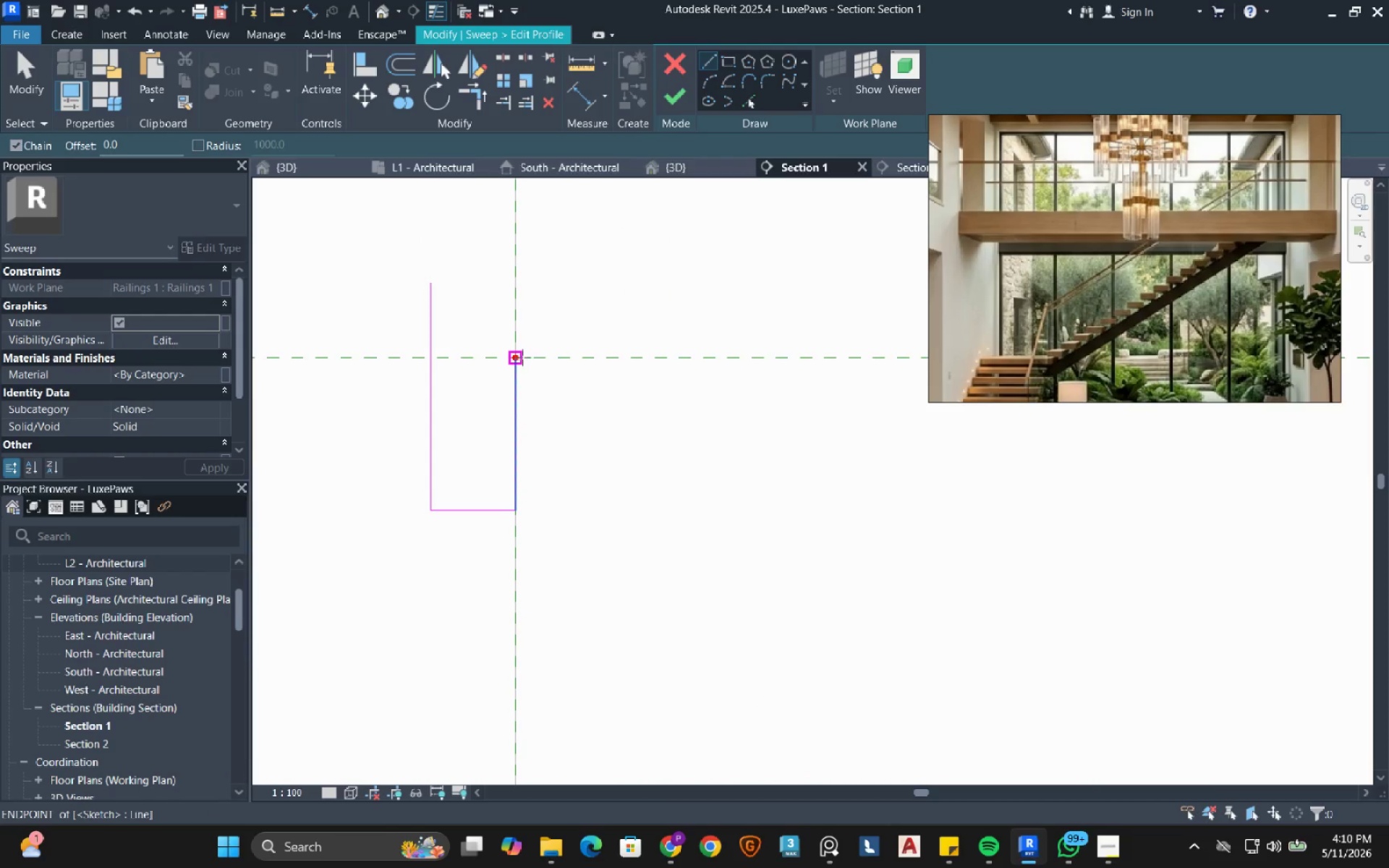 
left_click([522, 356])
 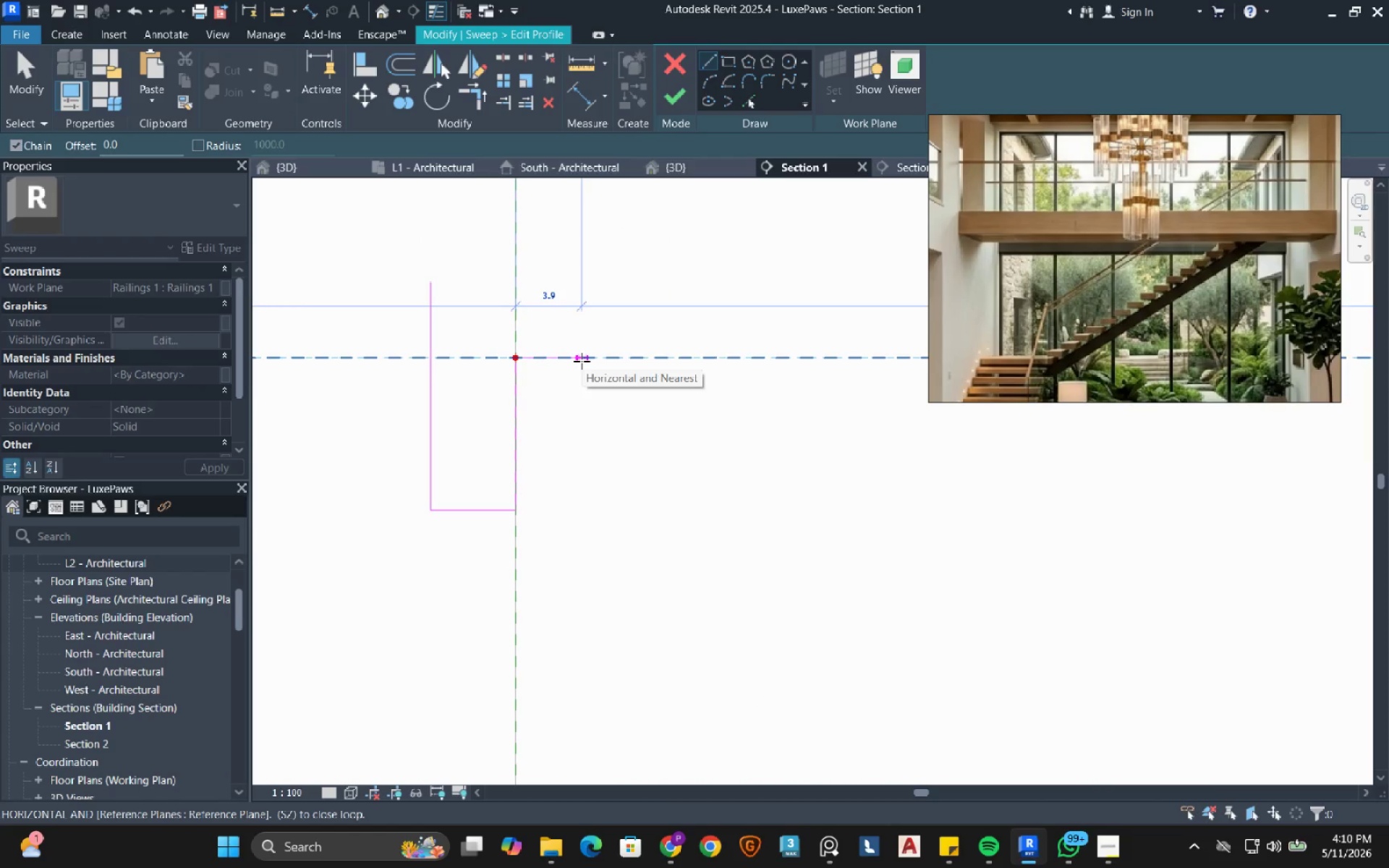 
key(5)
 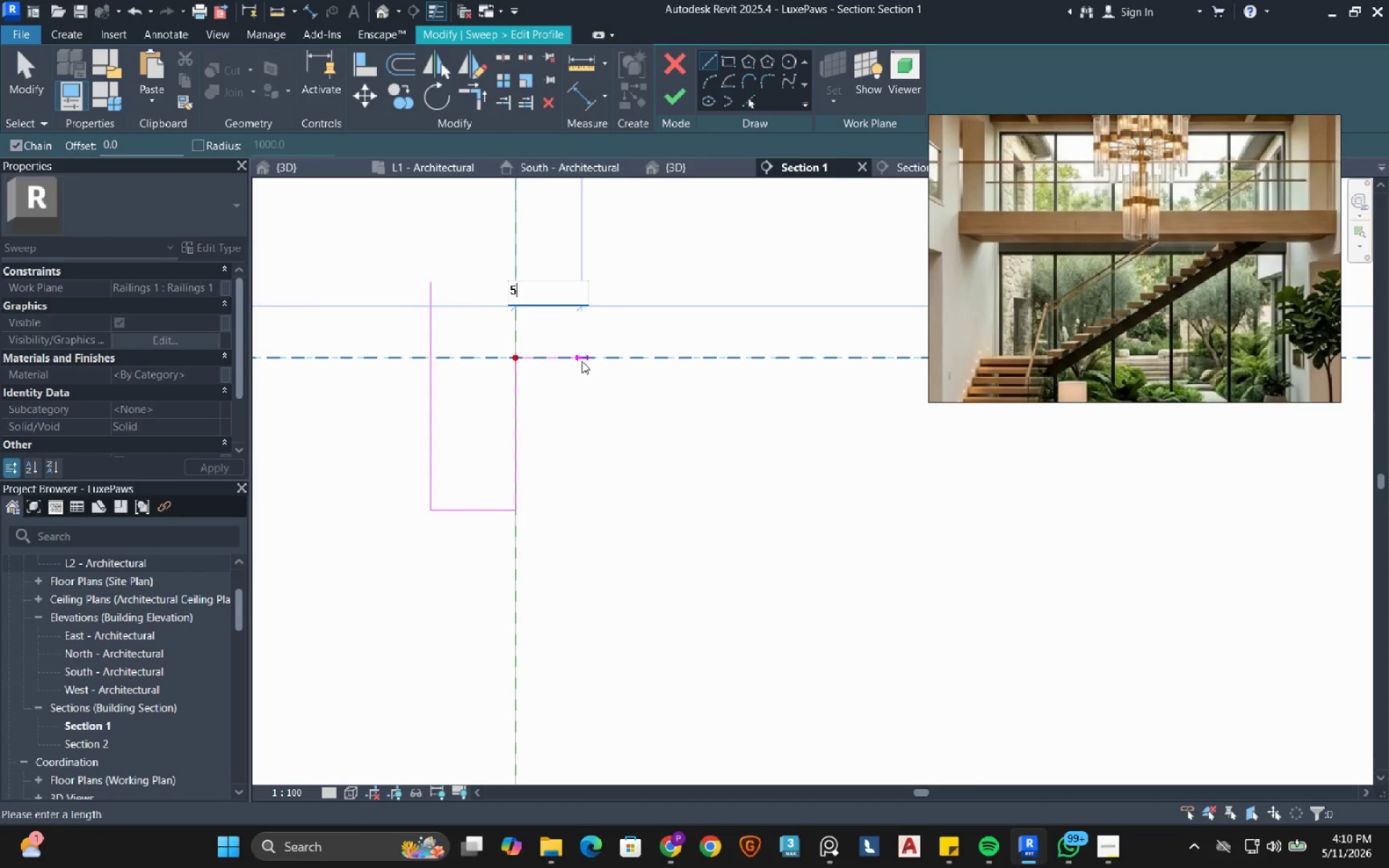 
key(Enter)
 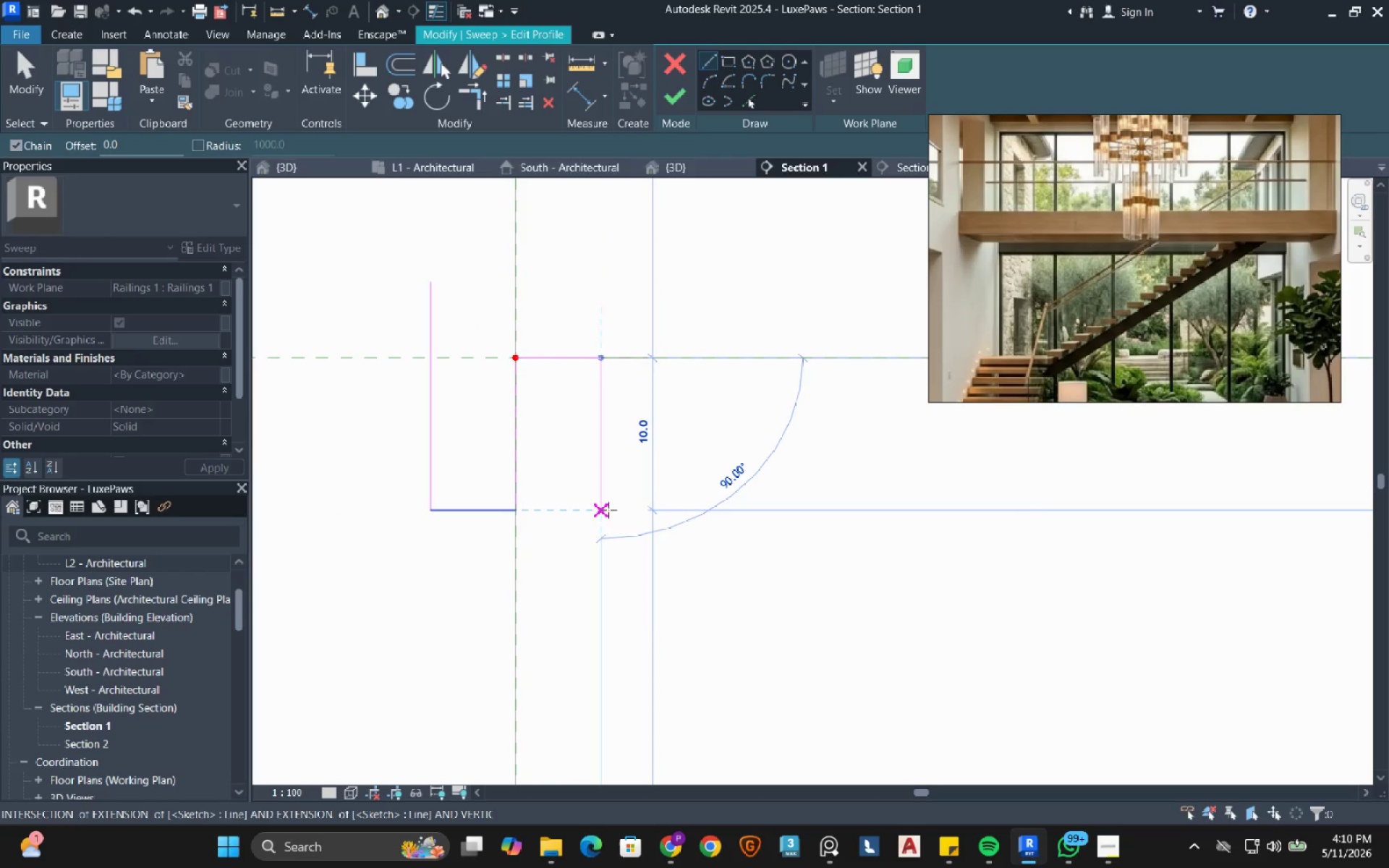 
left_click([611, 511])
 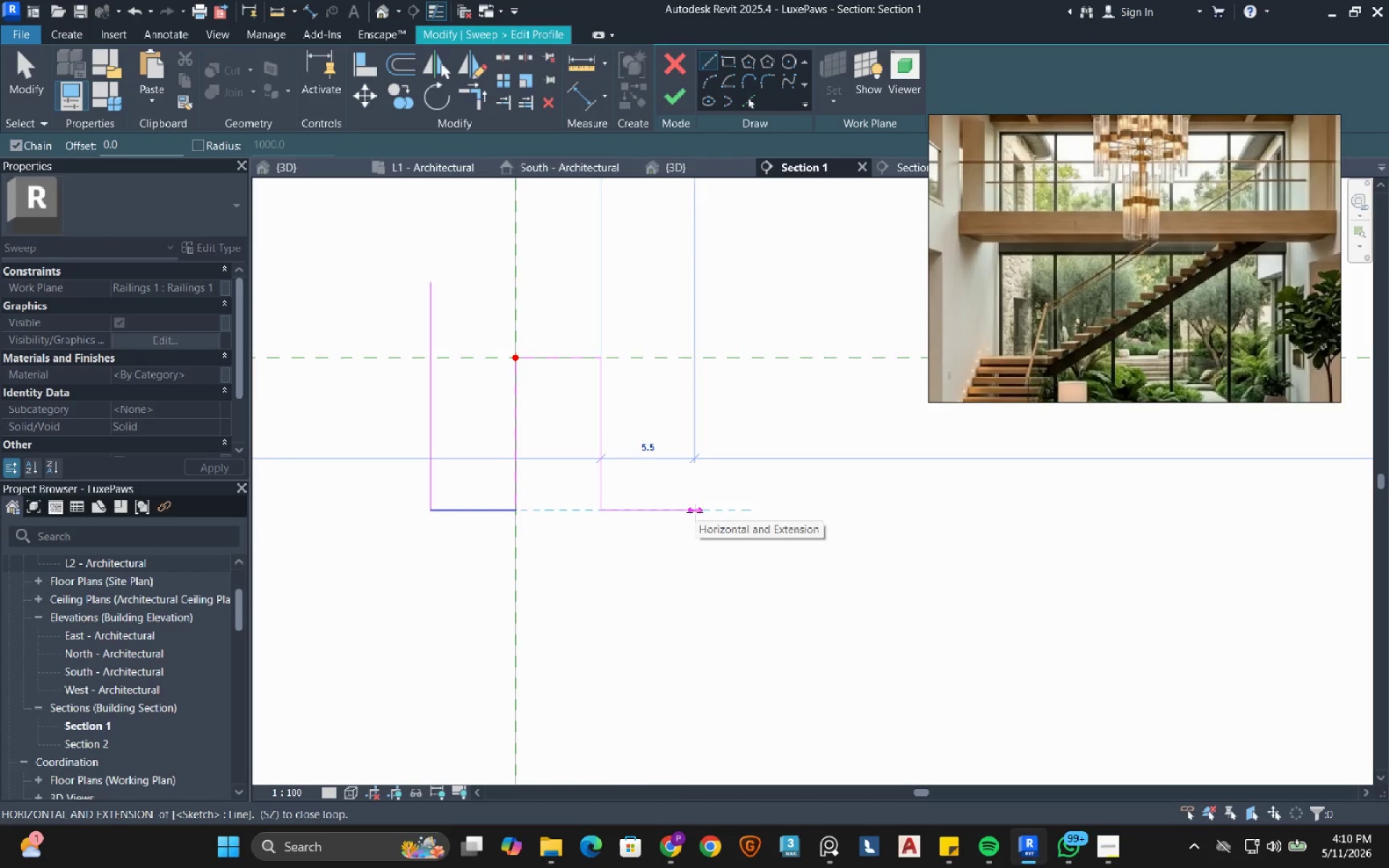 
left_click([692, 513])
 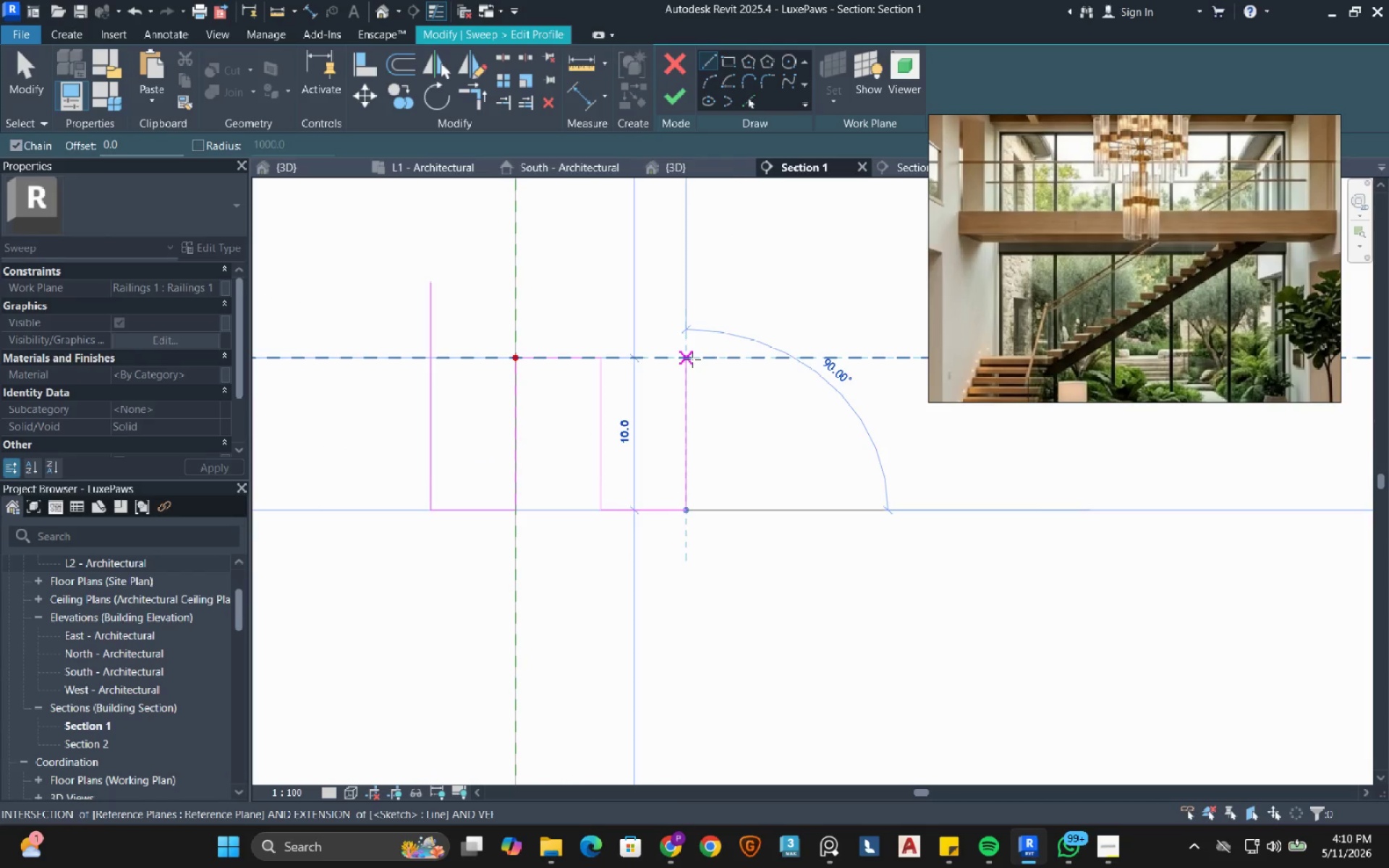 
left_click([692, 359])
 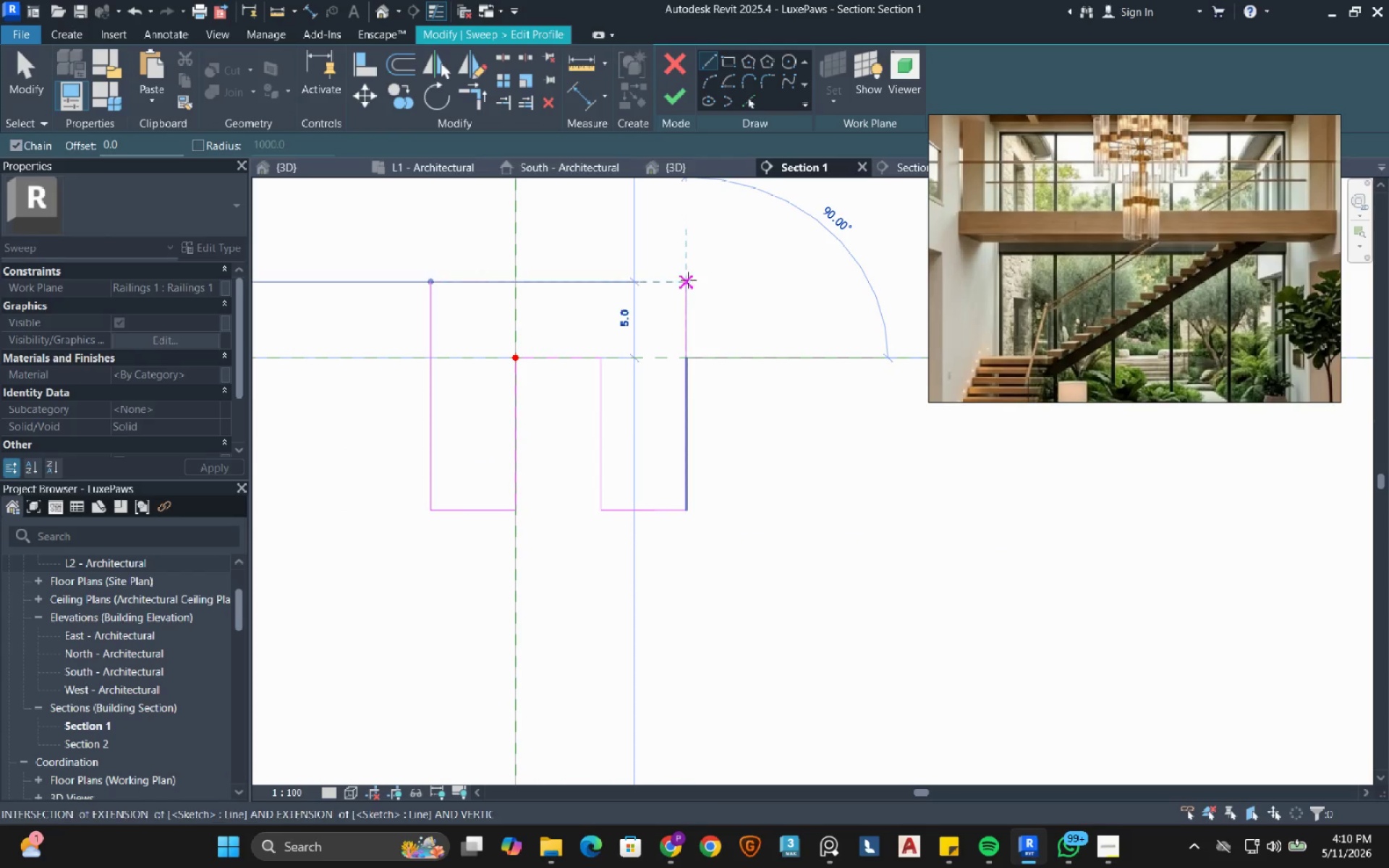 
left_click([688, 280])
 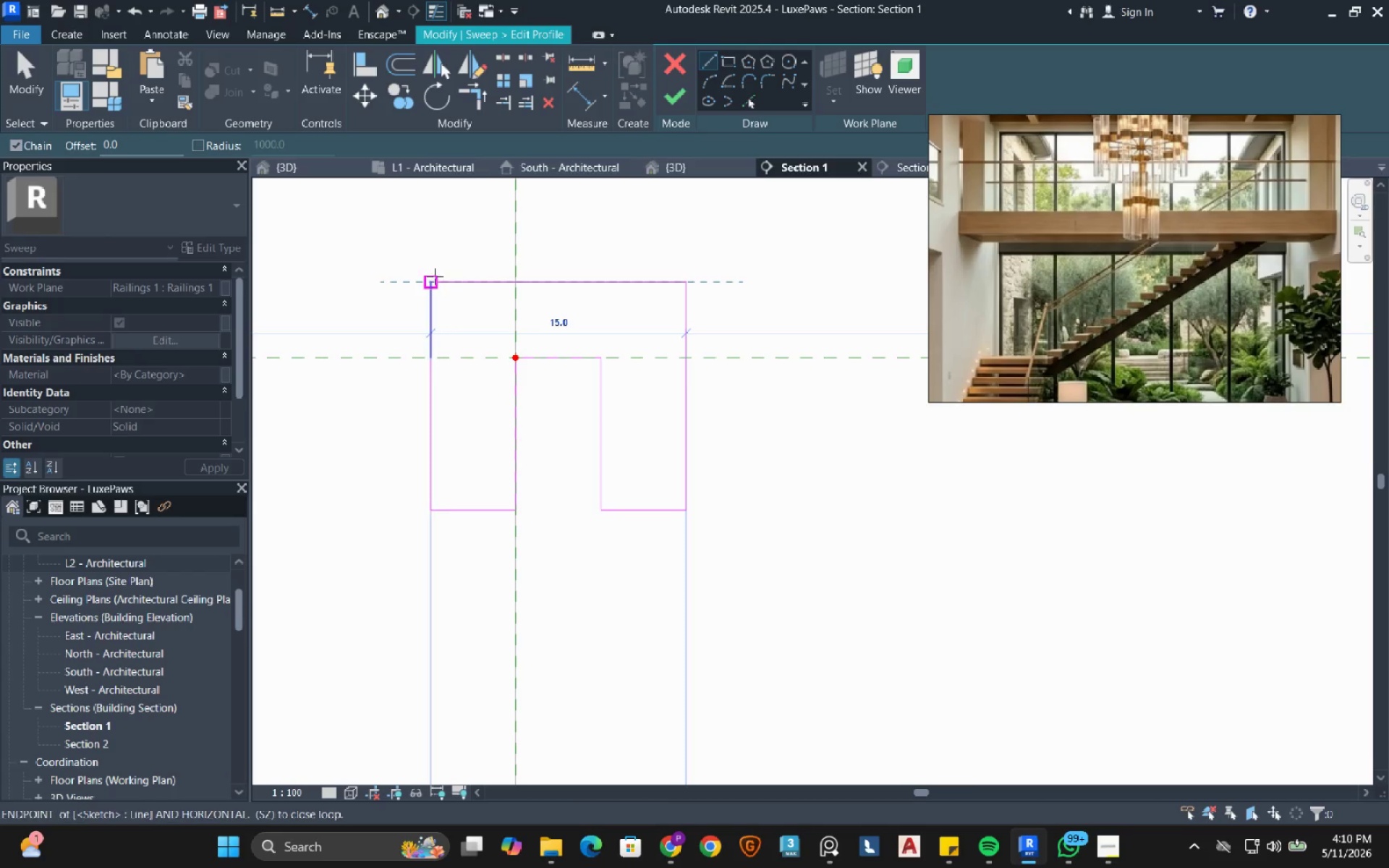 
left_click([432, 276])
 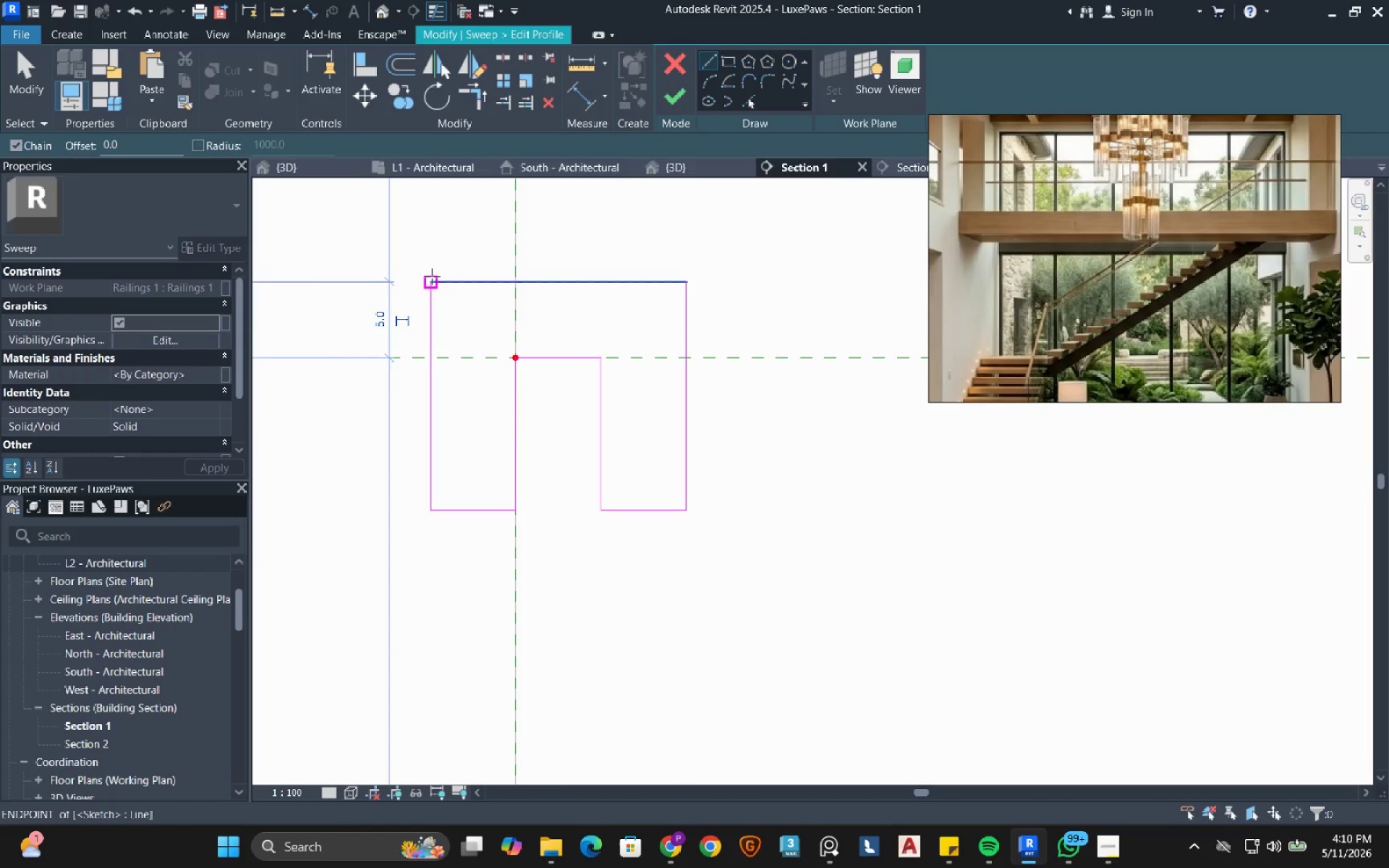 
key(Escape)
 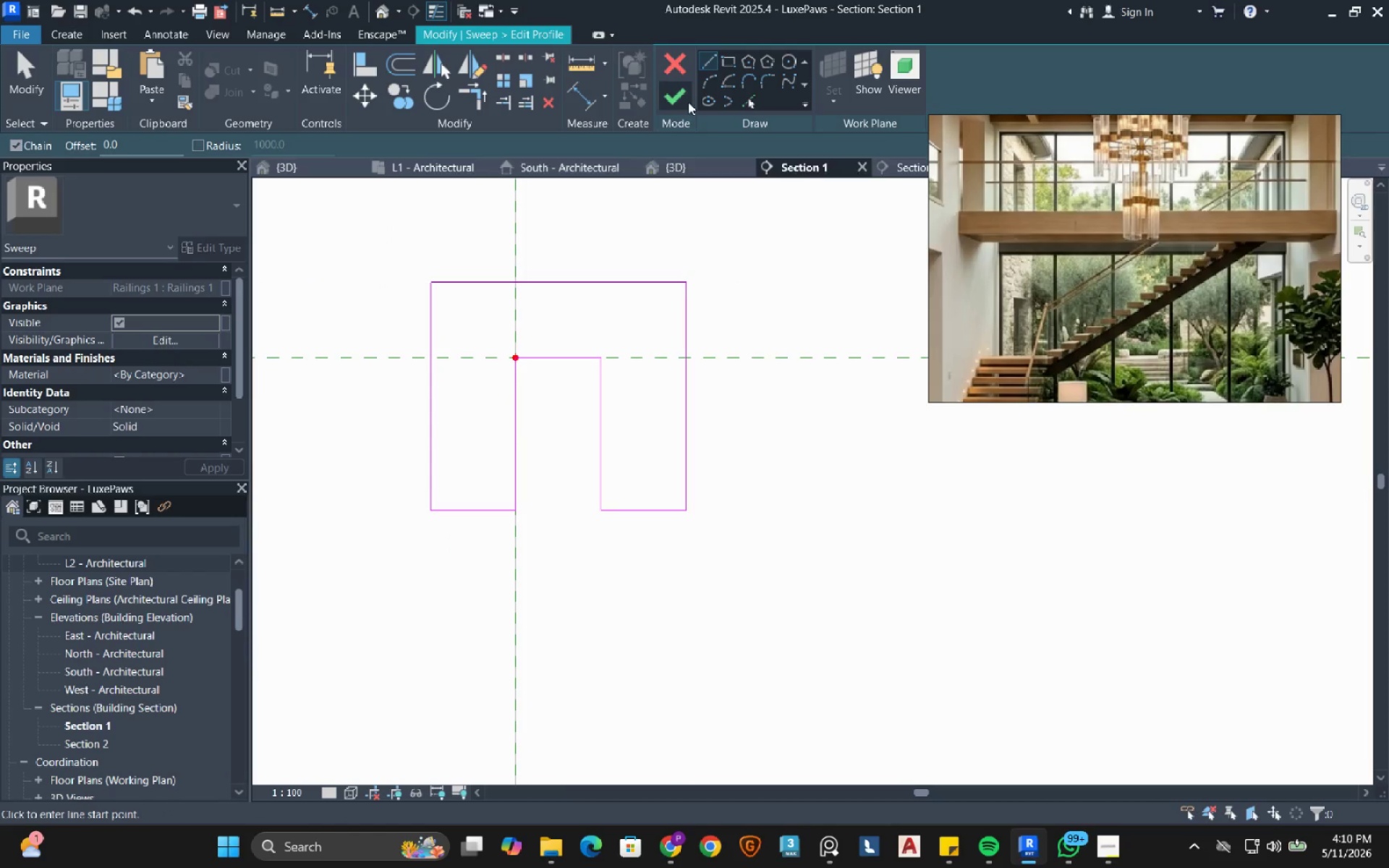 
left_click([688, 102])
 